 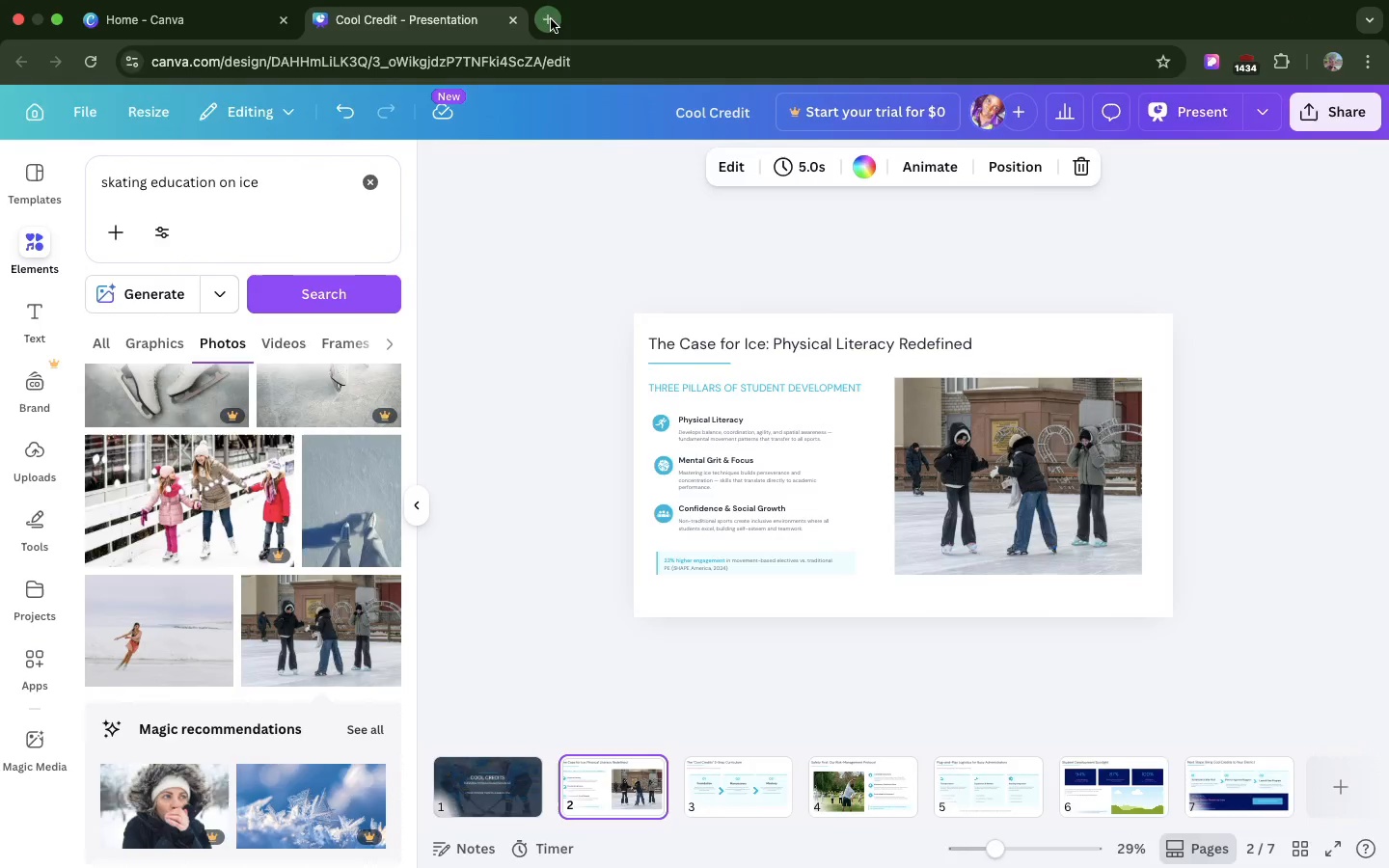 
left_click([551, 60])
 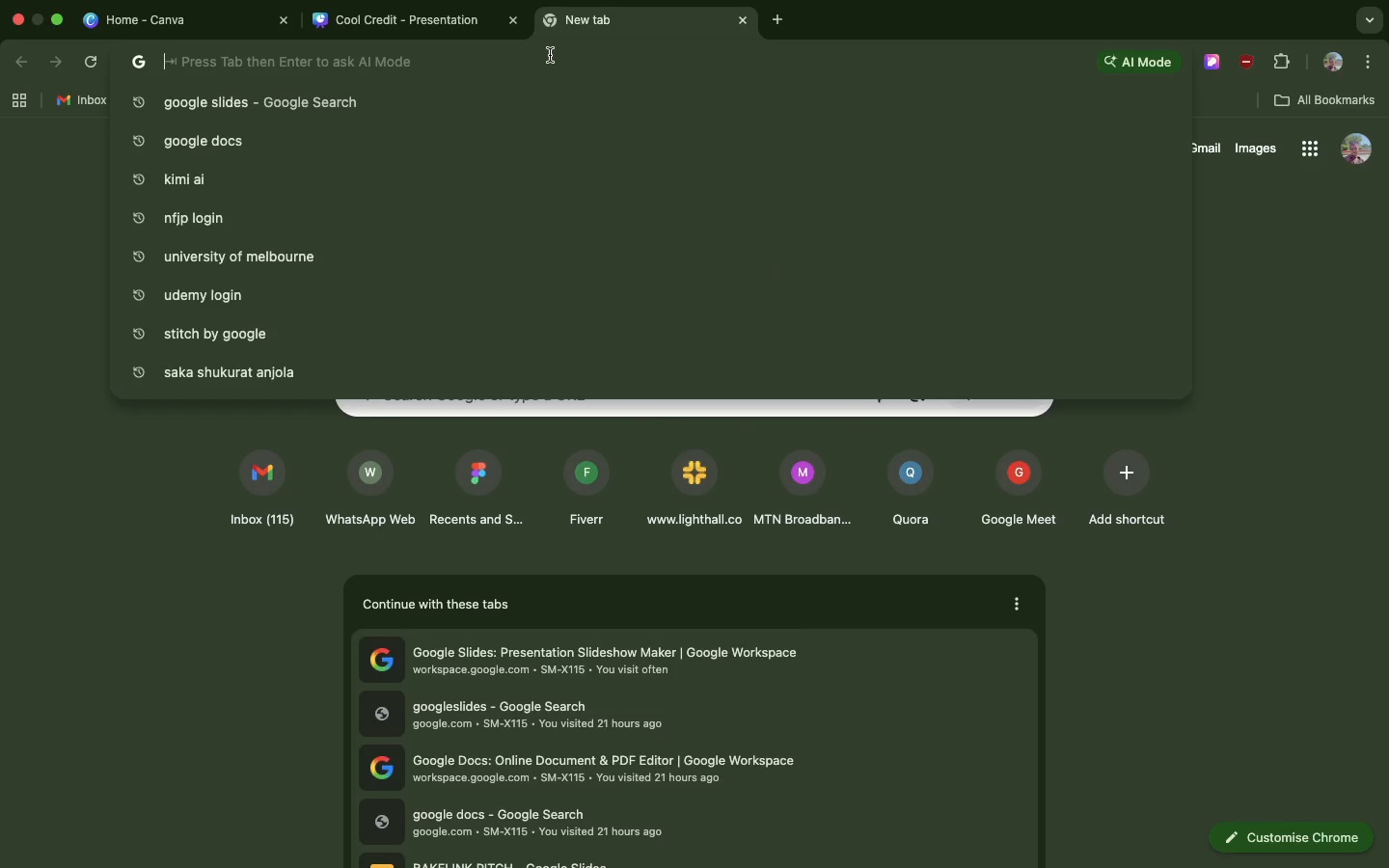 
type(pinterest)
 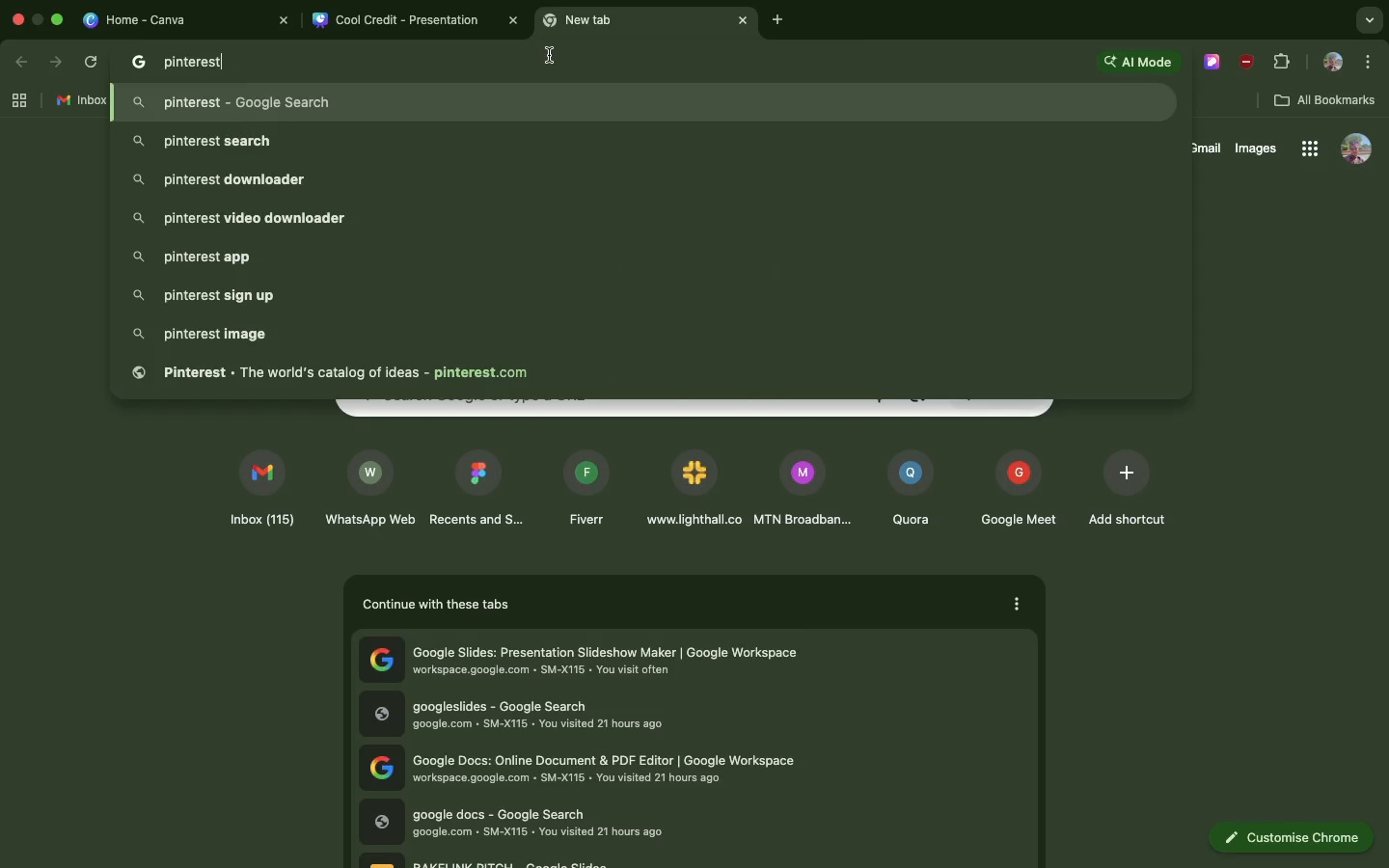 
key(Enter)
 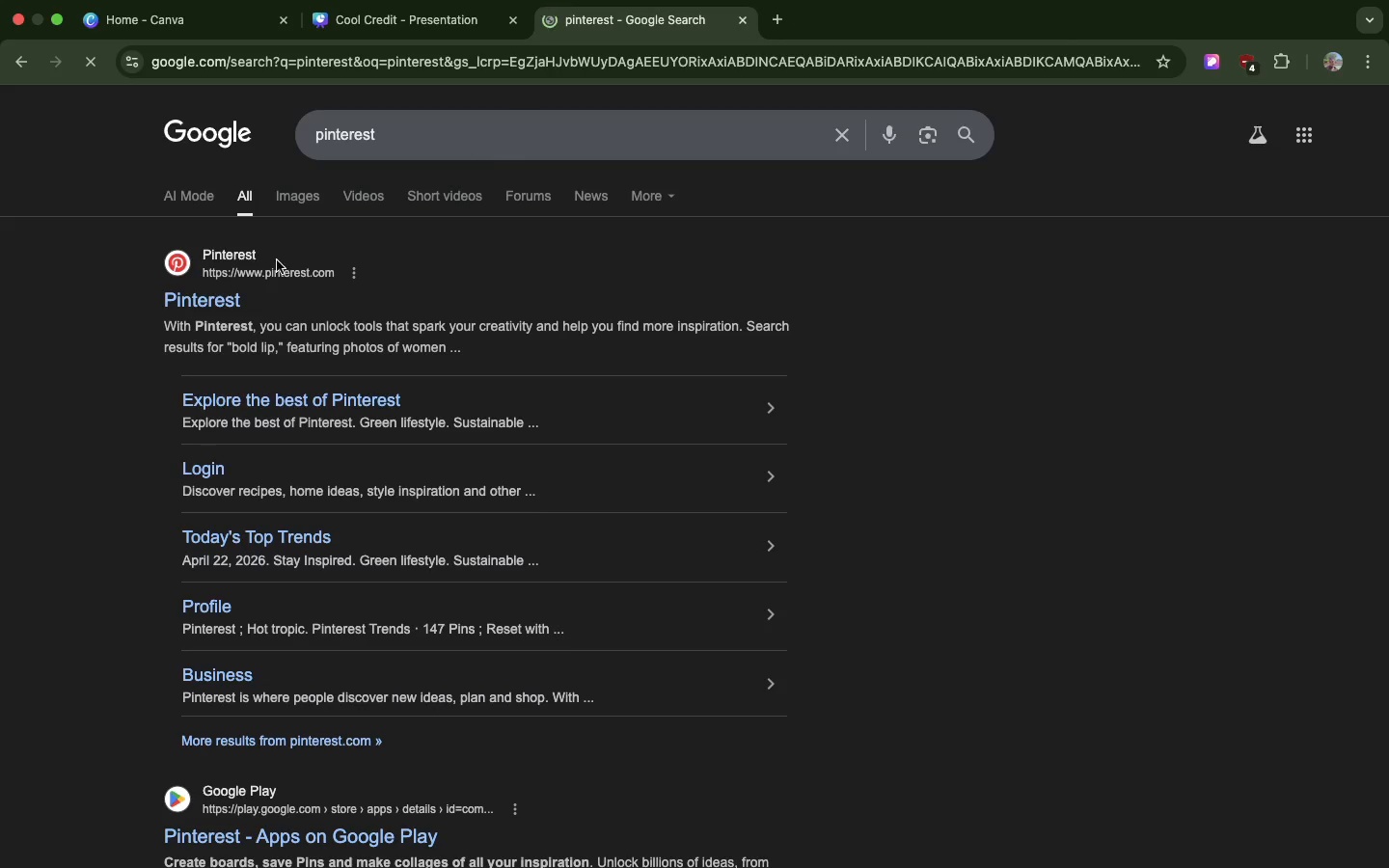 
left_click([196, 302])
 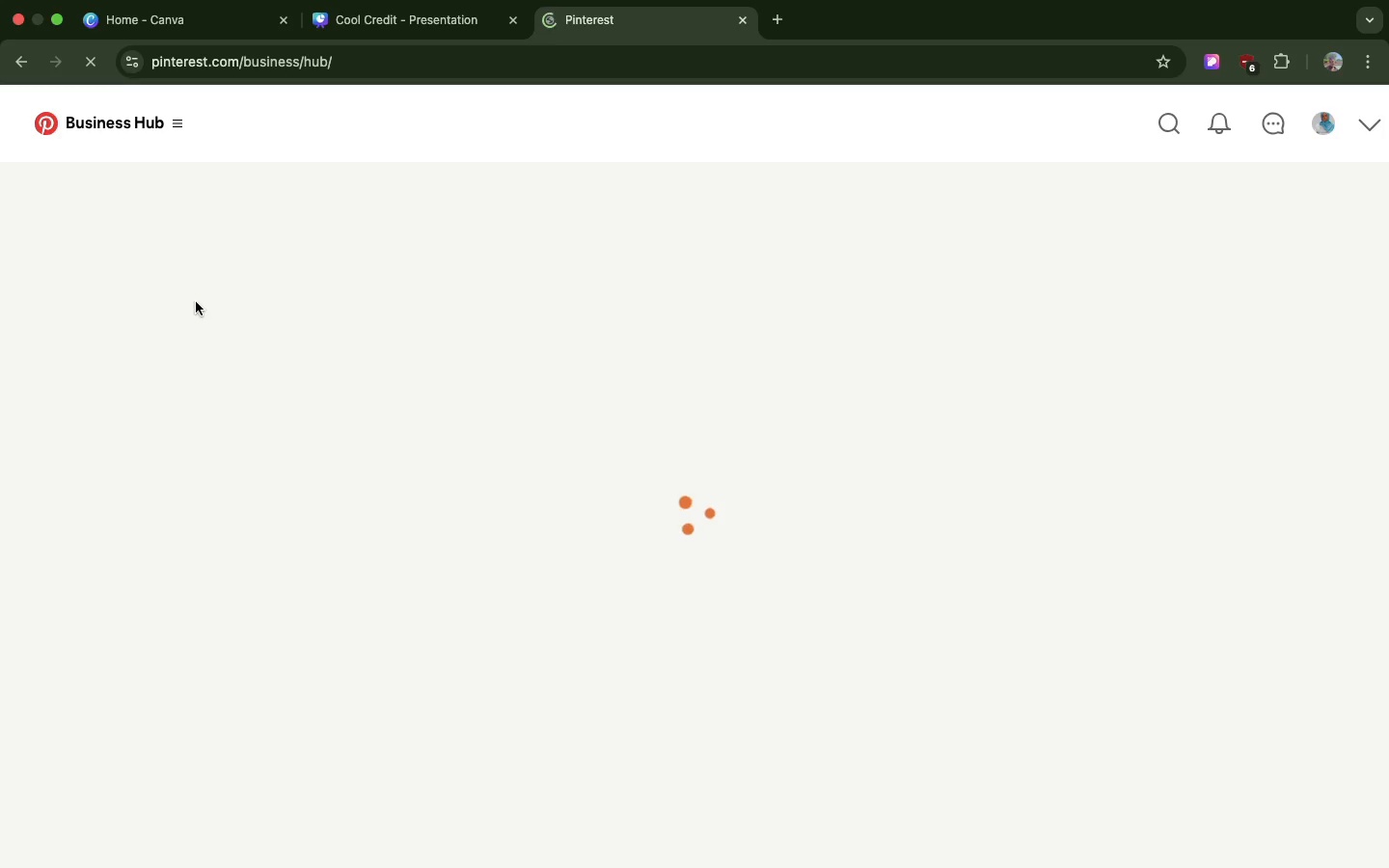 
wait(5.91)
 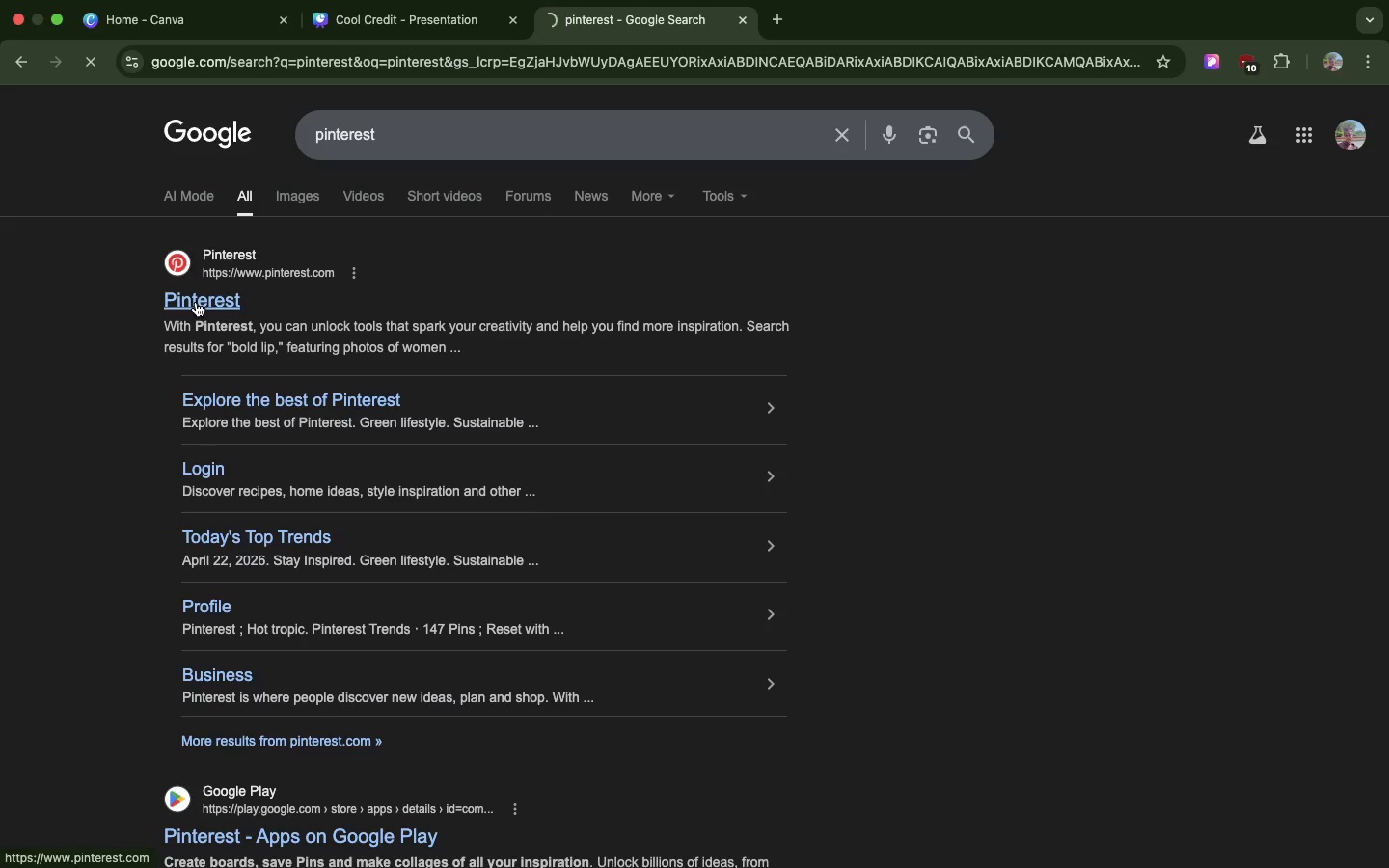 
scroll: coordinate [195, 303], scroll_direction: up, amount: 1.0
 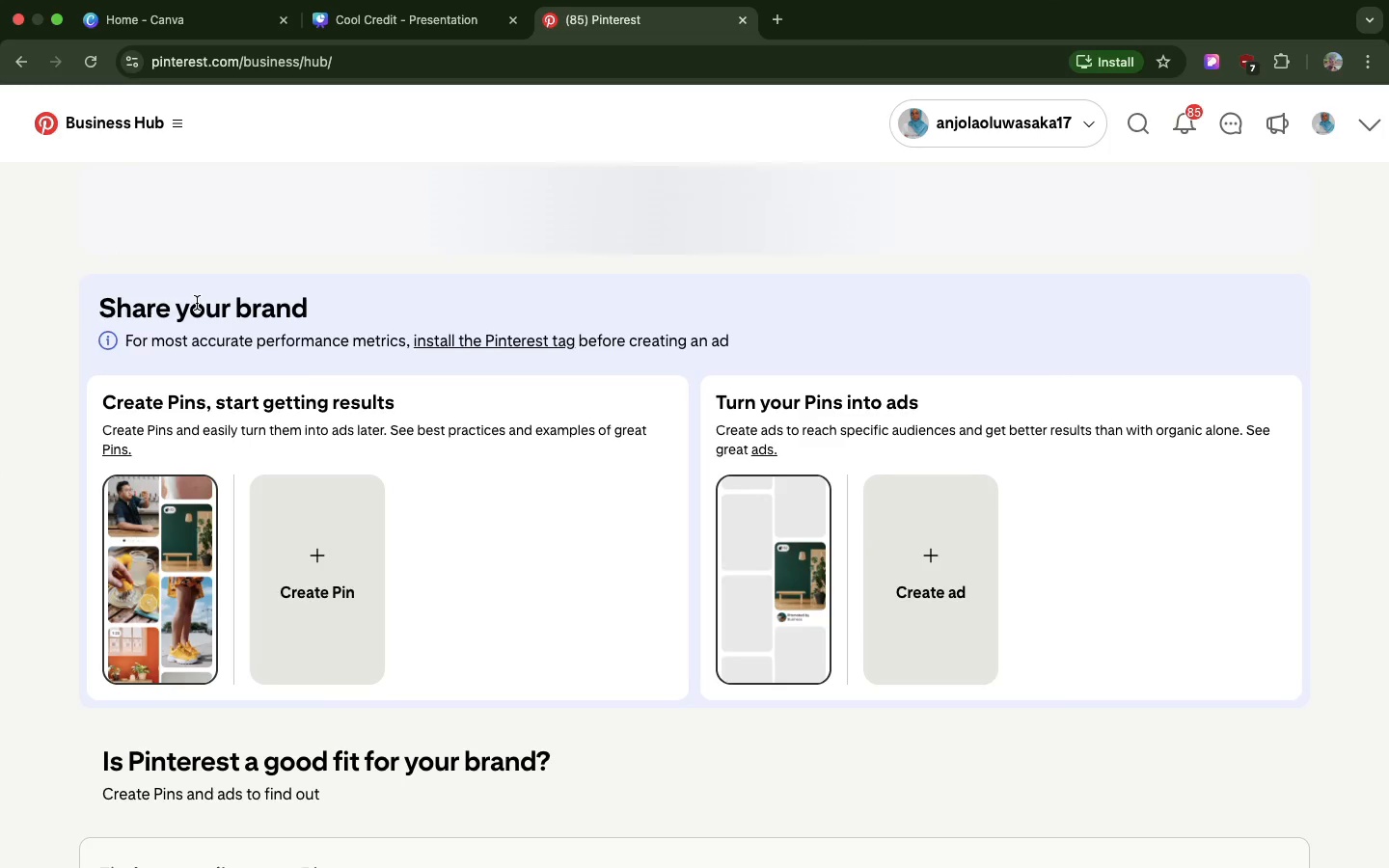 
wait(6.69)
 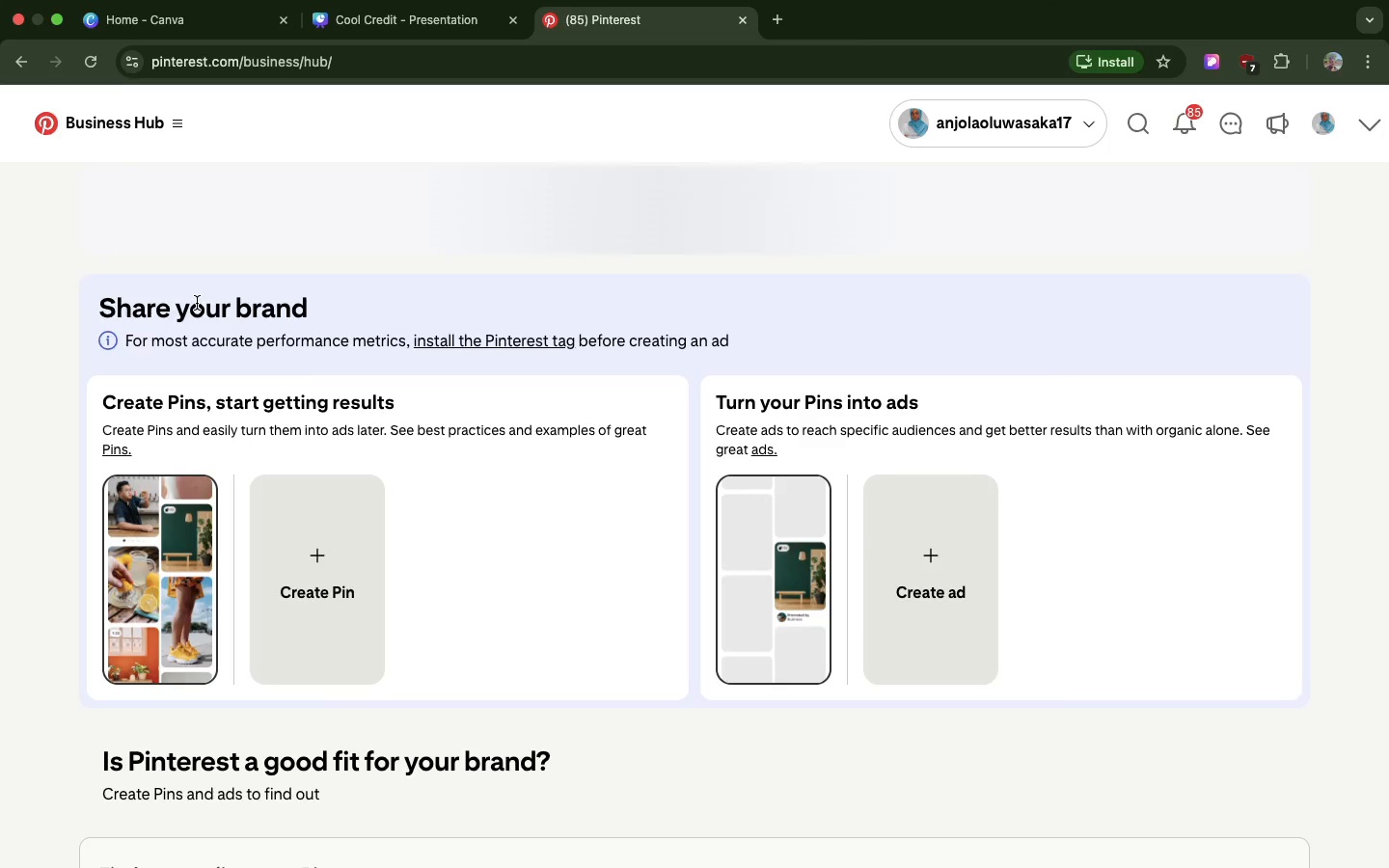 
left_click([1131, 116])
 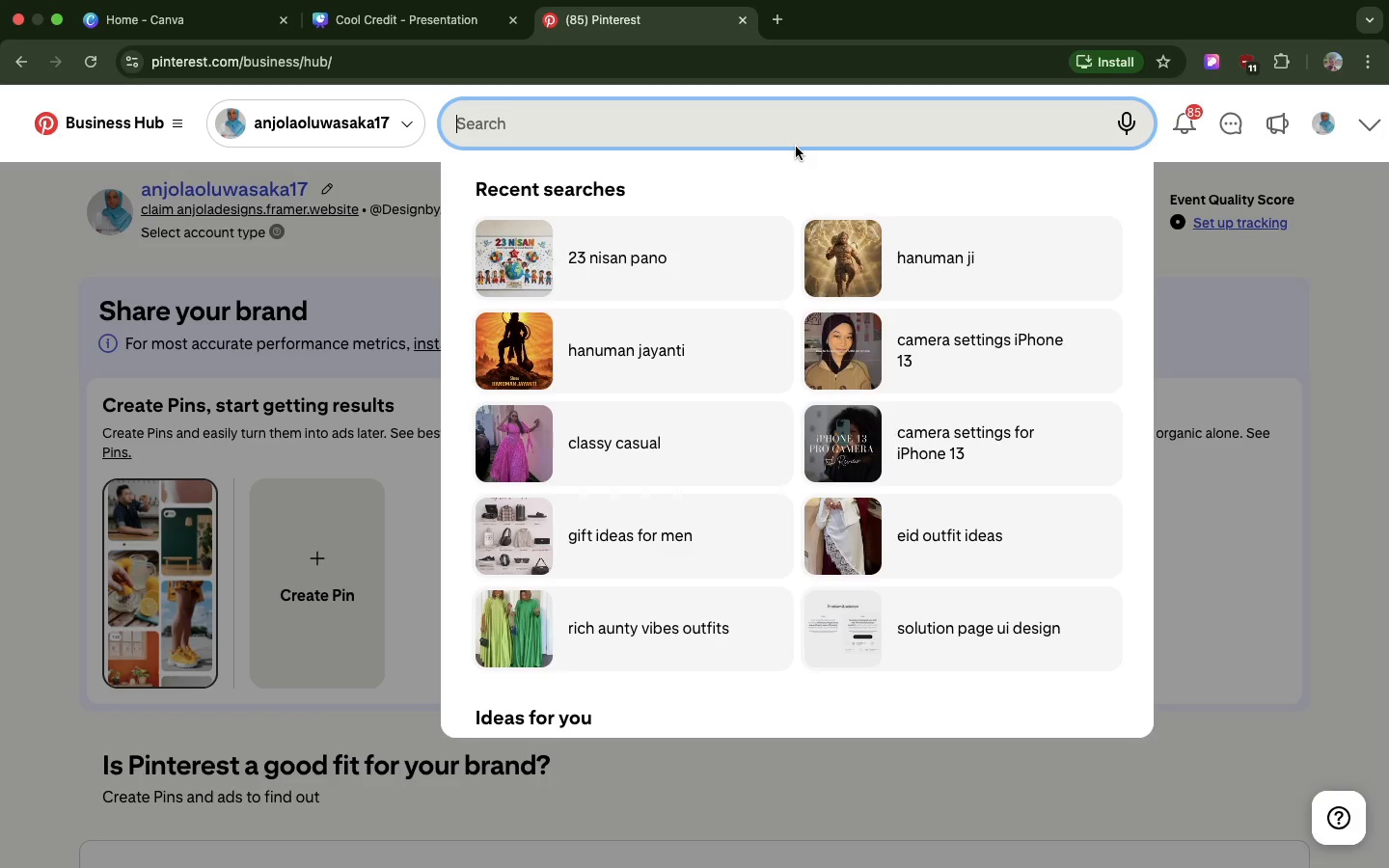 
key(K)
 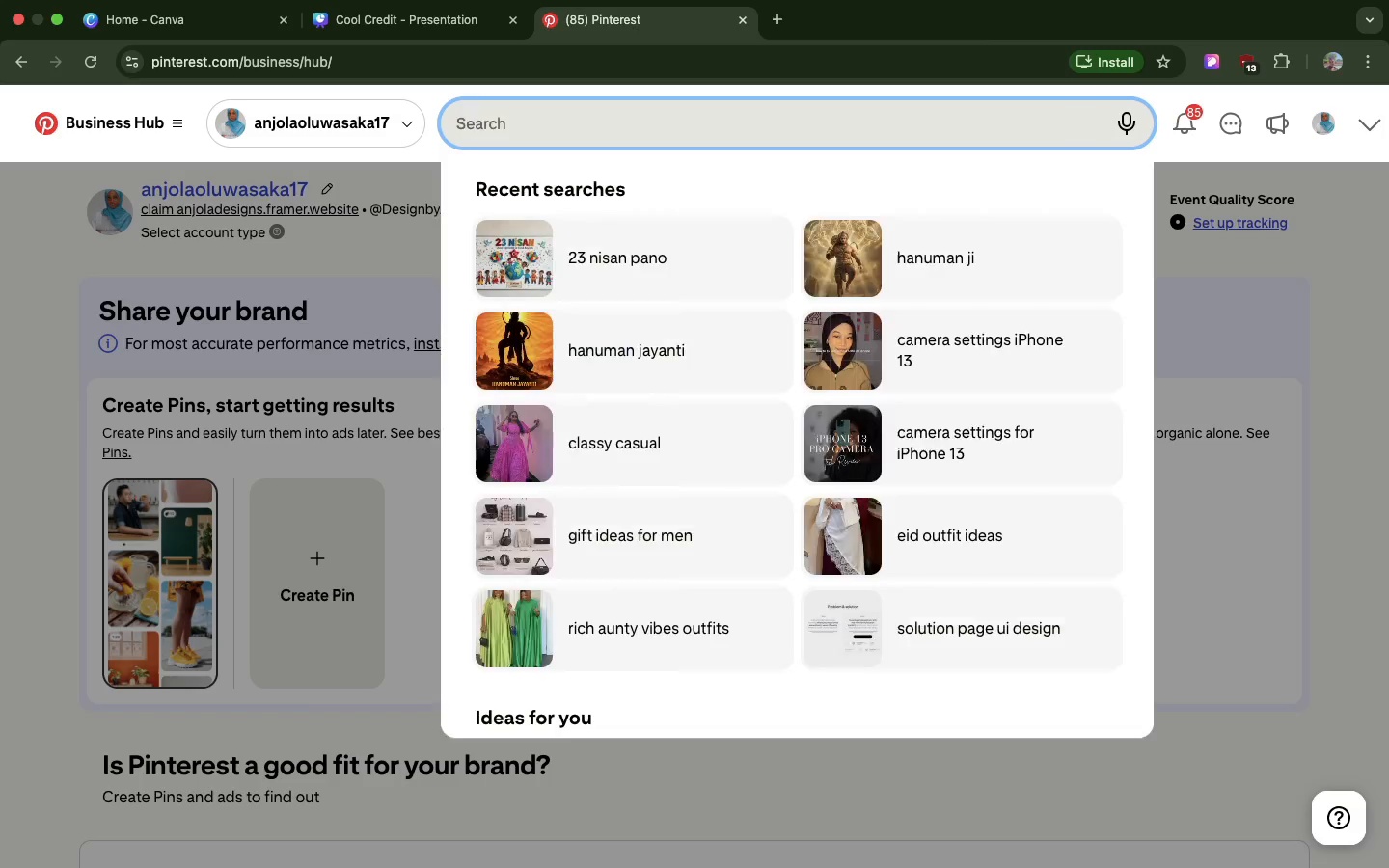 
key(Backspace)
 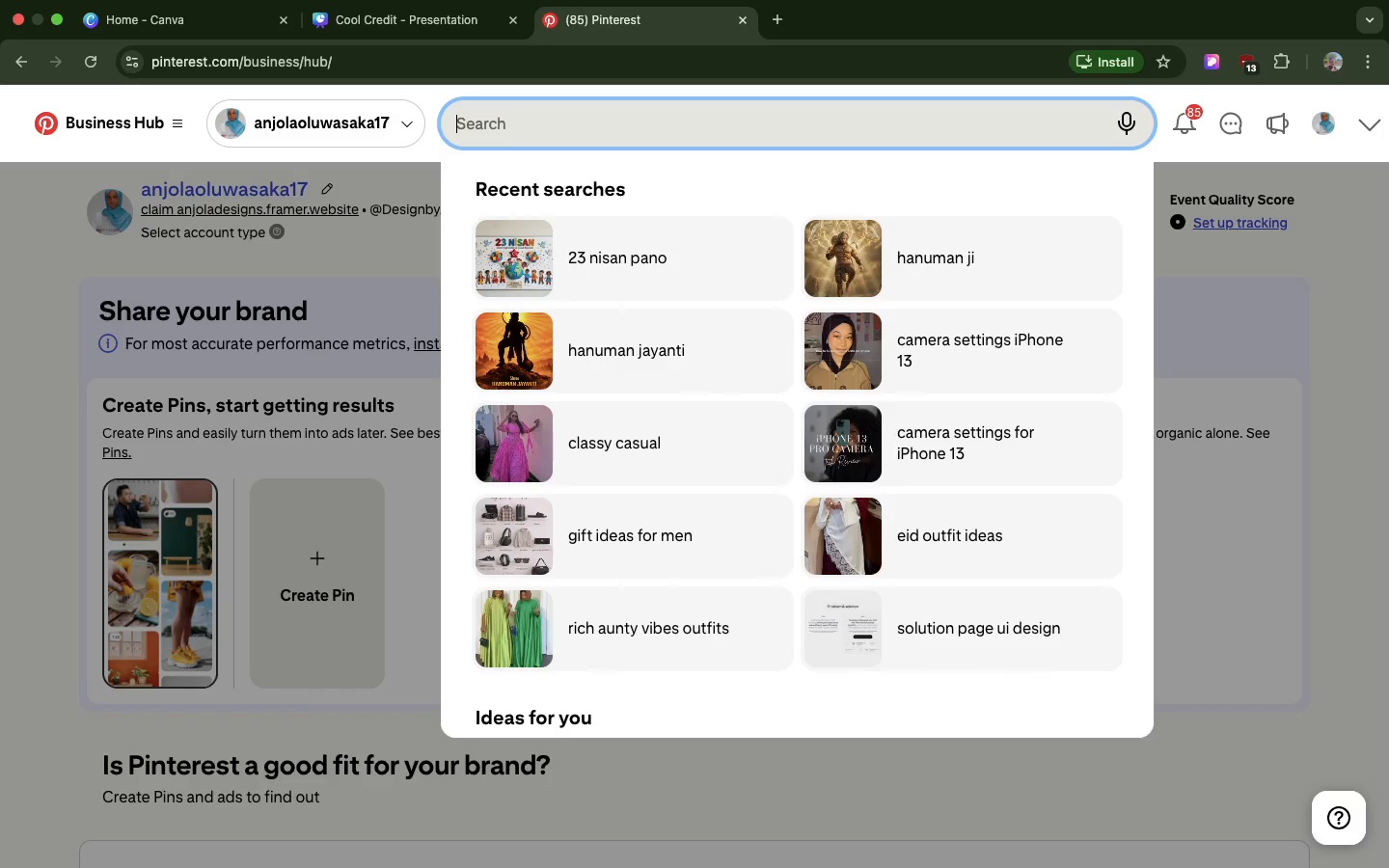 
type(lod)
key(Backspace)
type(gin page ui )
 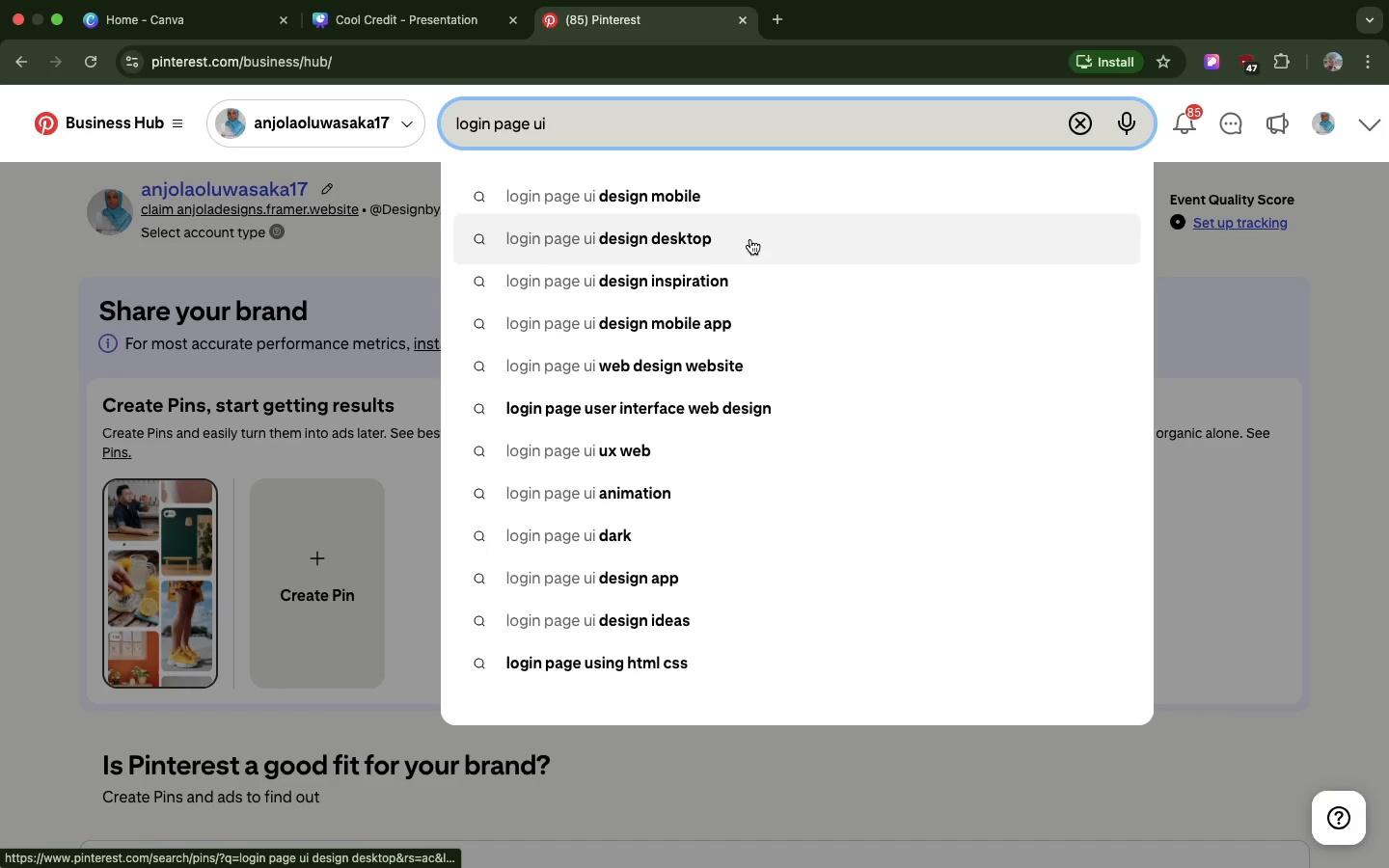 
left_click([749, 241])
 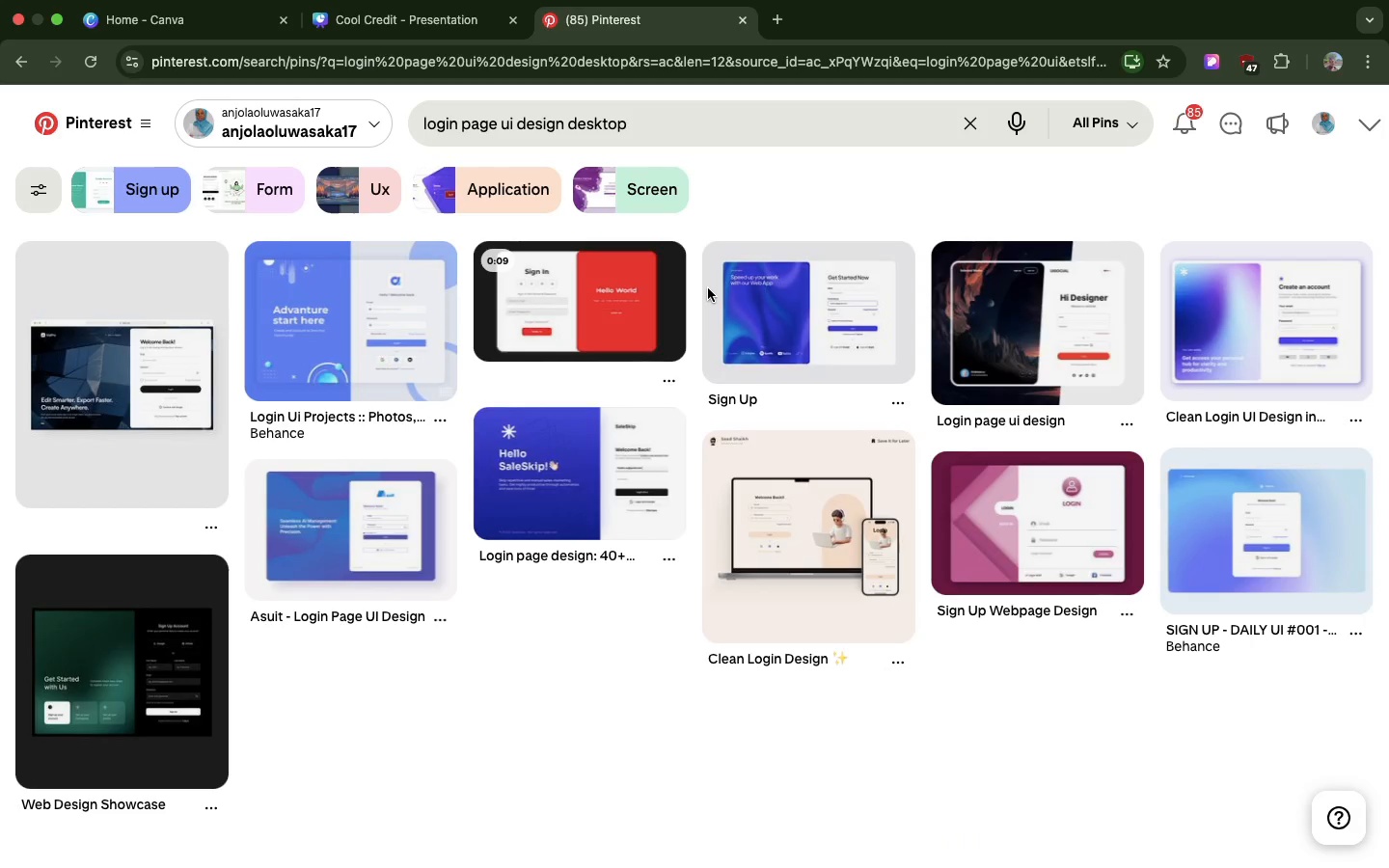 
wait(5.39)
 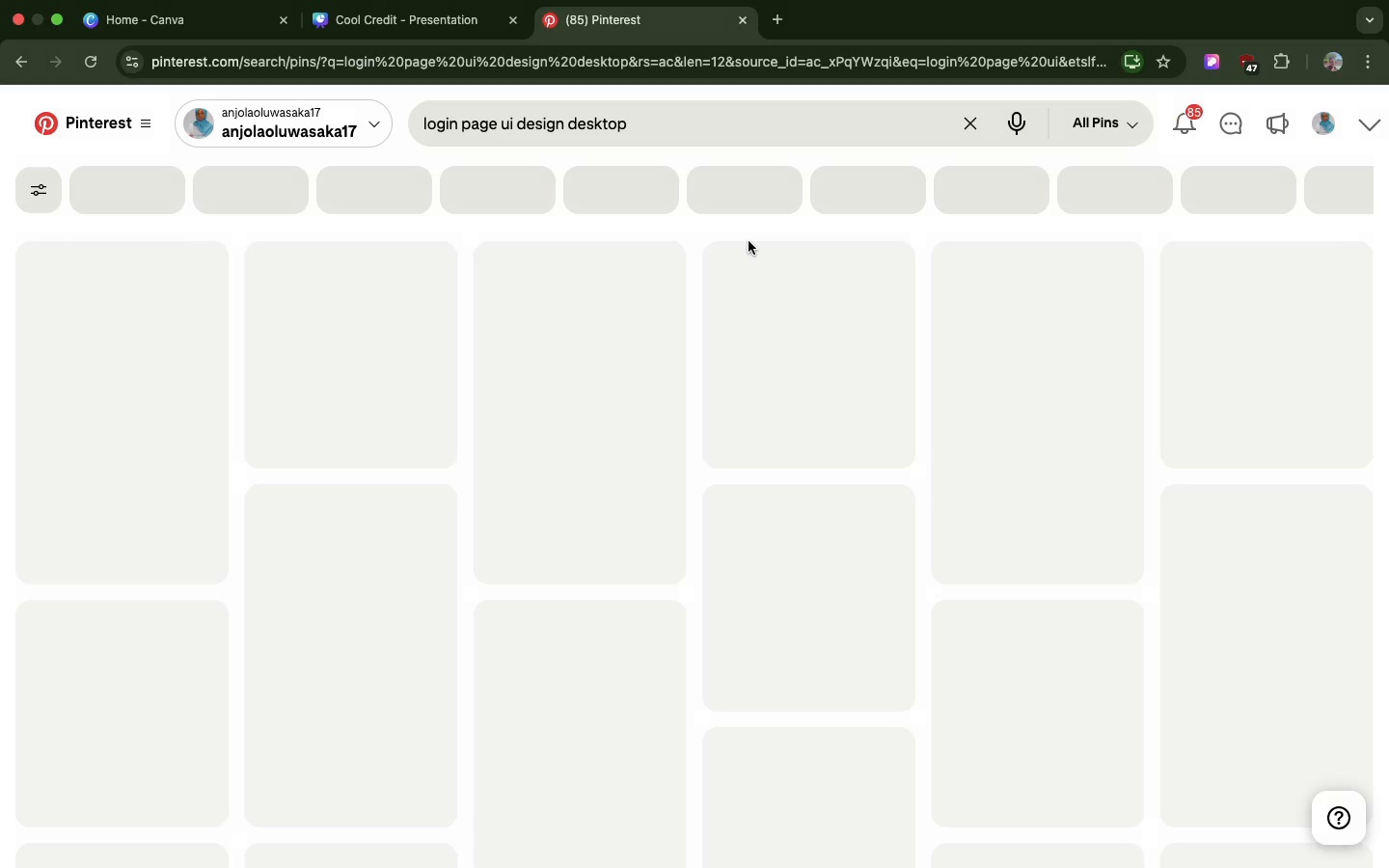 
mouse_move([722, 285])
 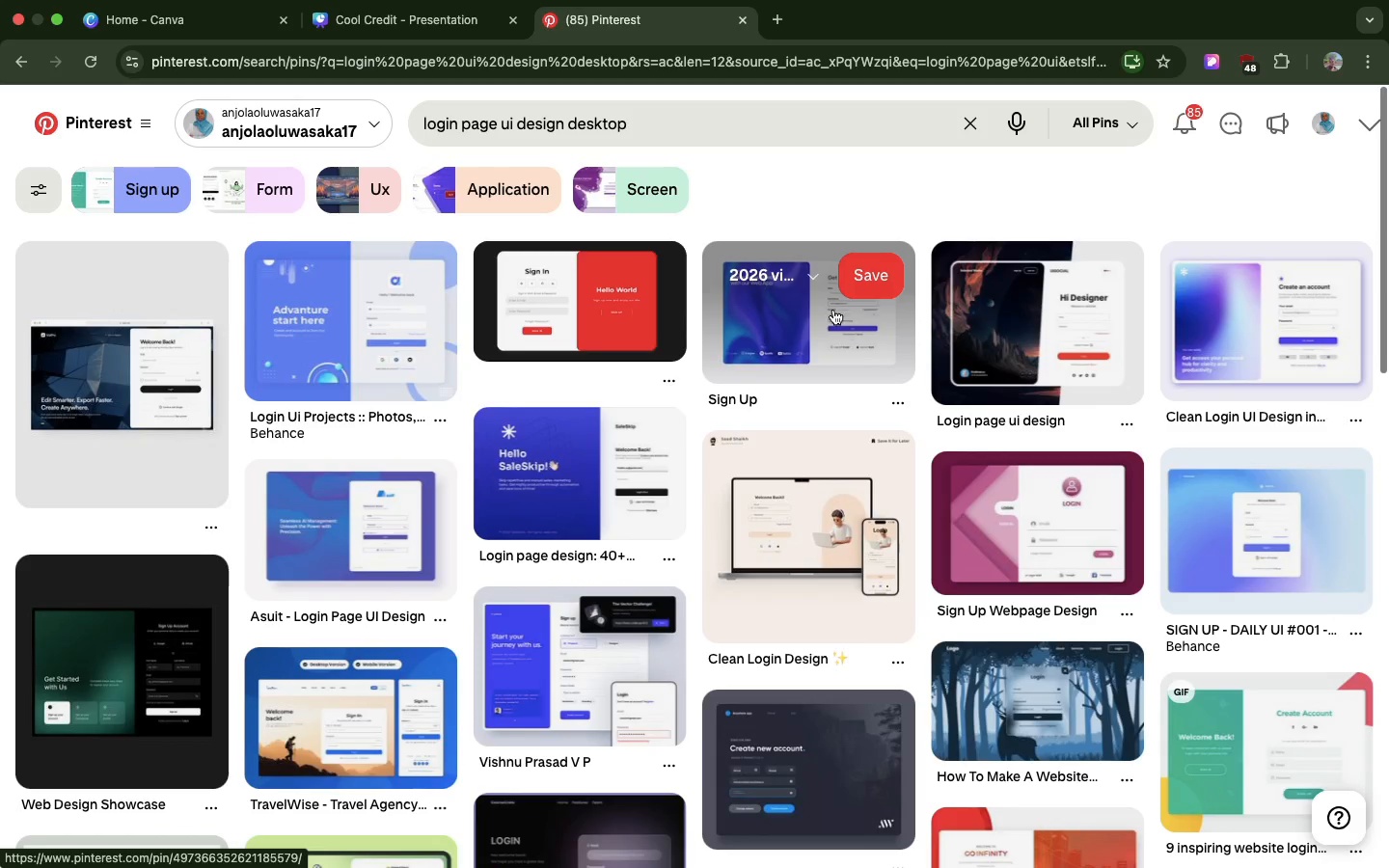 
wait(7.45)
 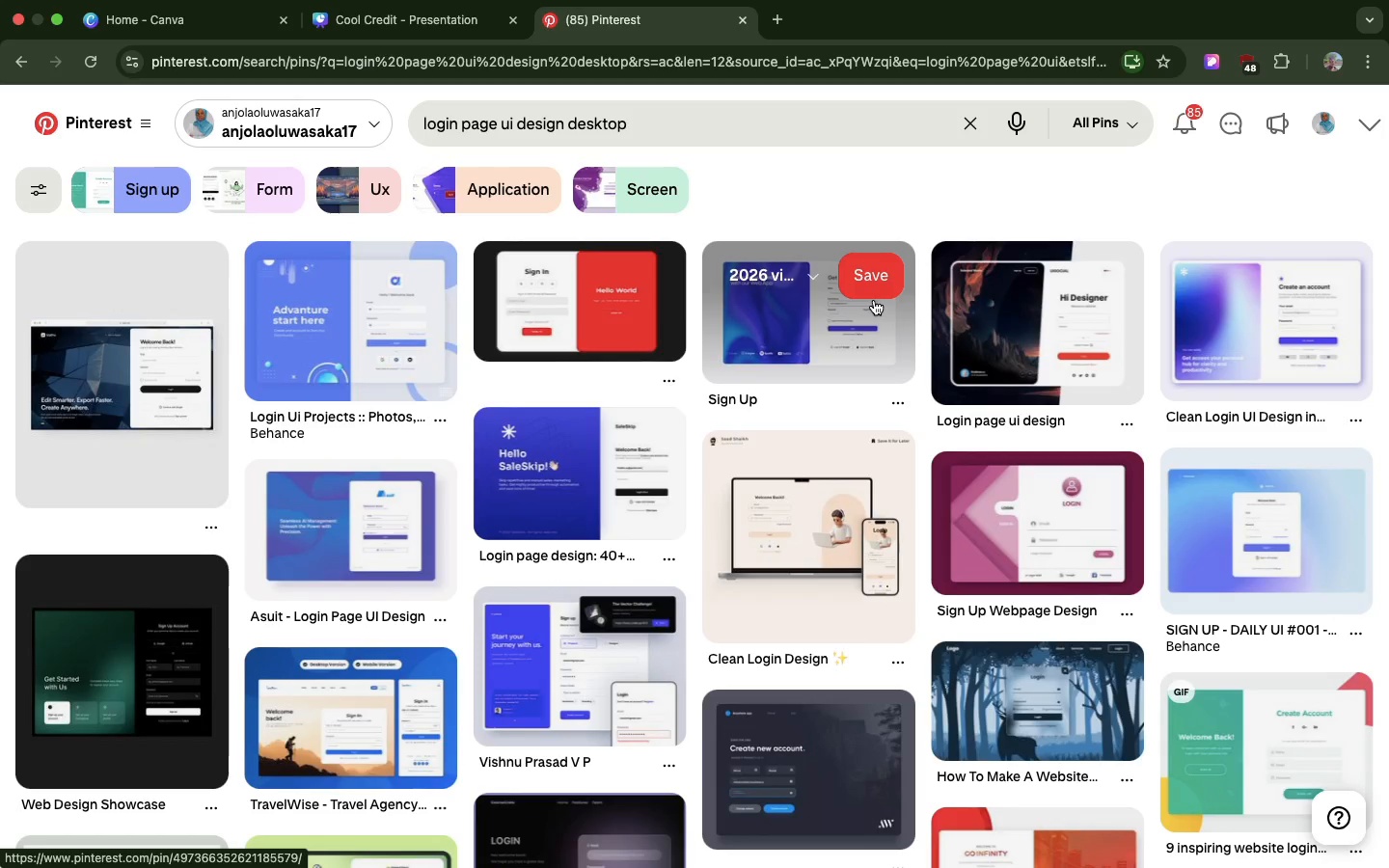 
scroll: coordinate [694, 421], scroll_direction: down, amount: 33.0
 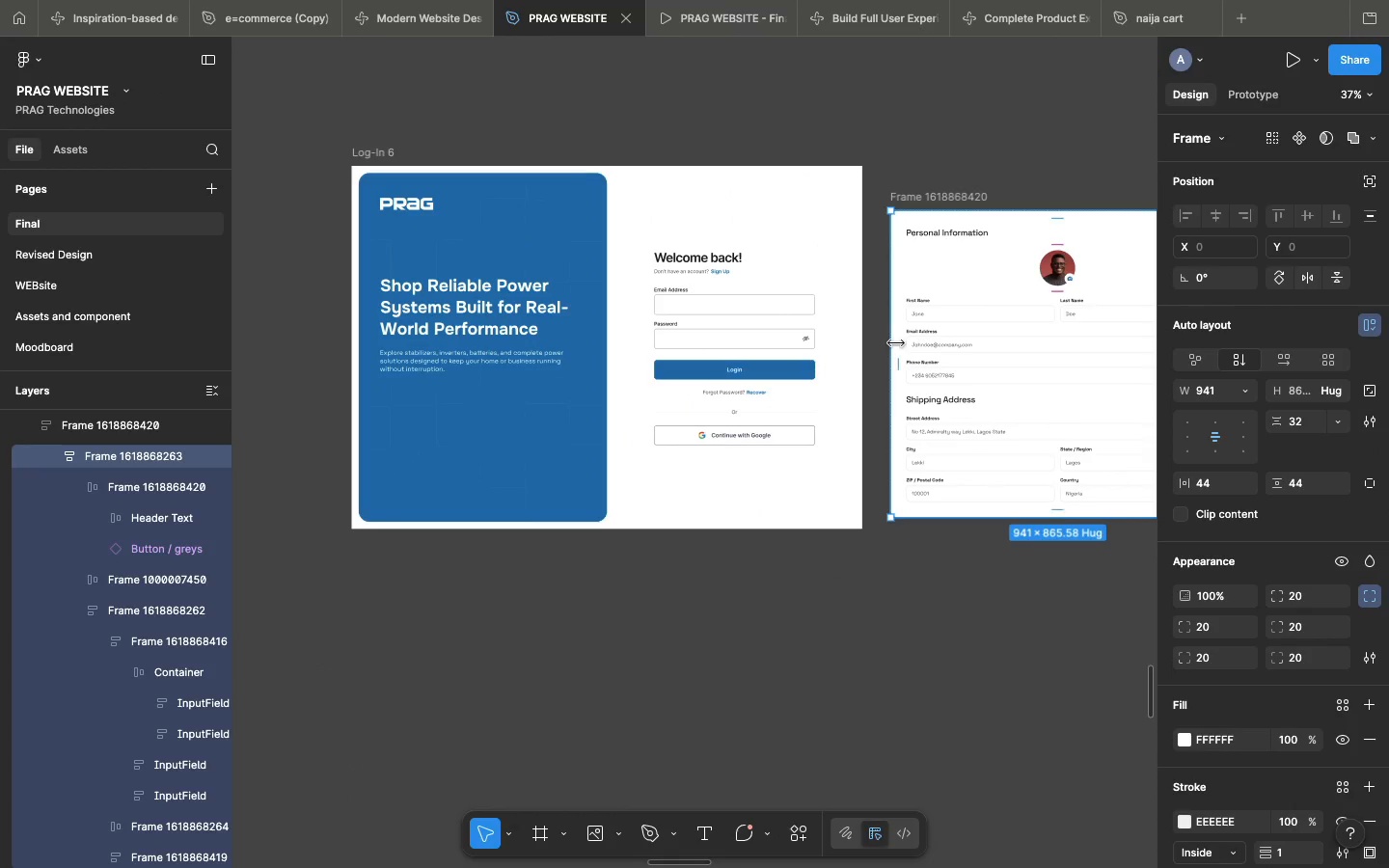 
wait(7.82)
 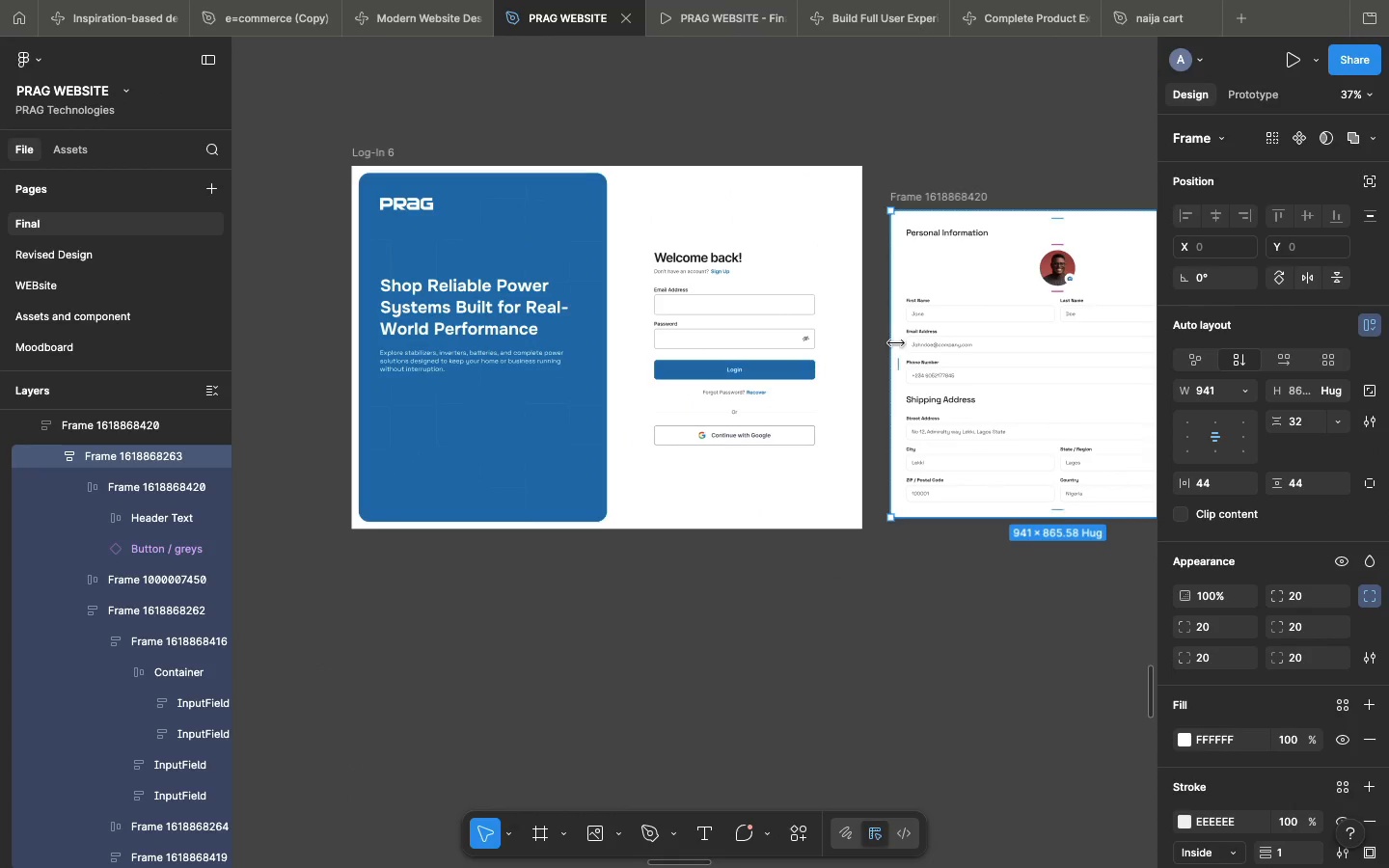 
double_click([1020, 338])
 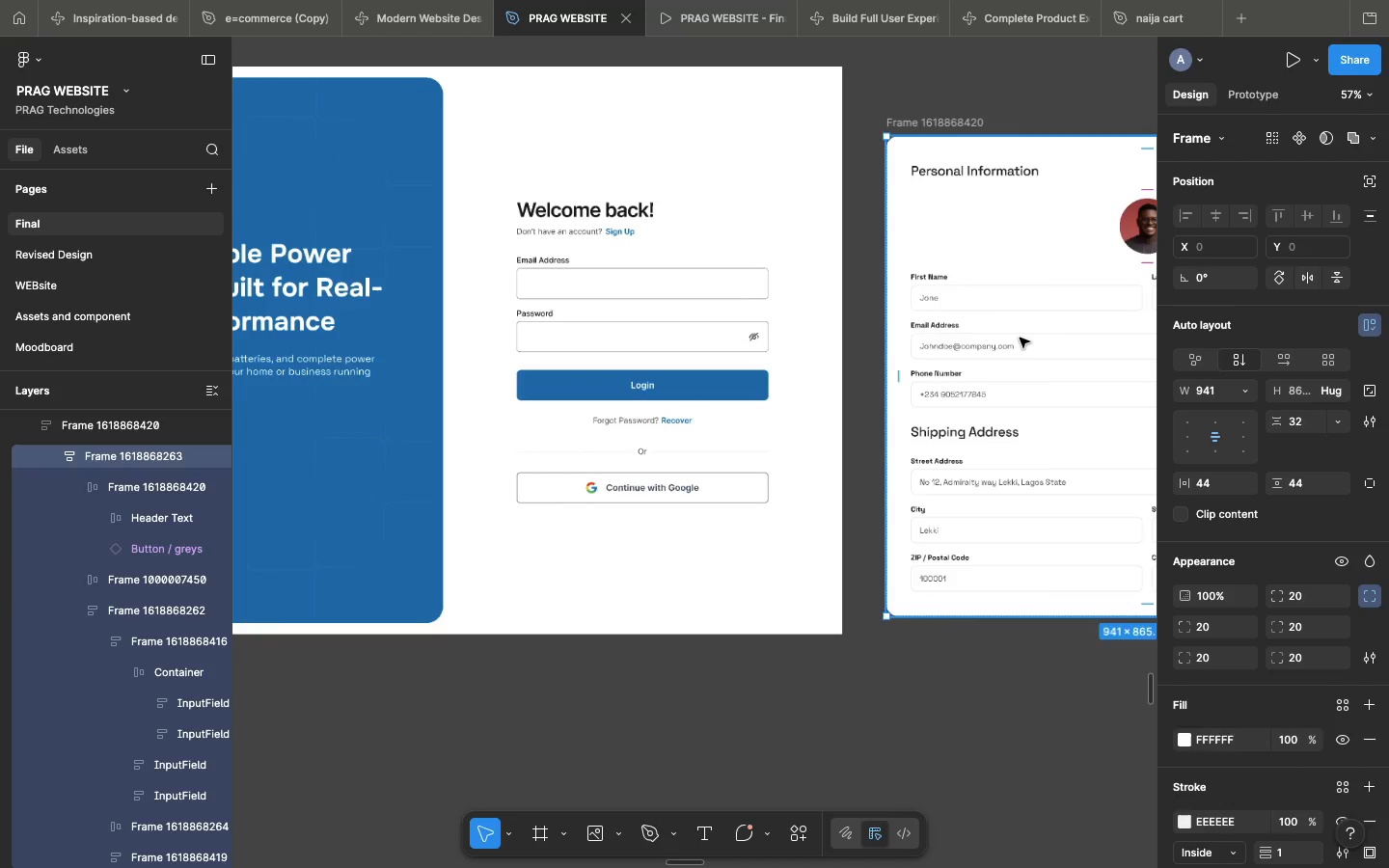 
triple_click([1020, 338])
 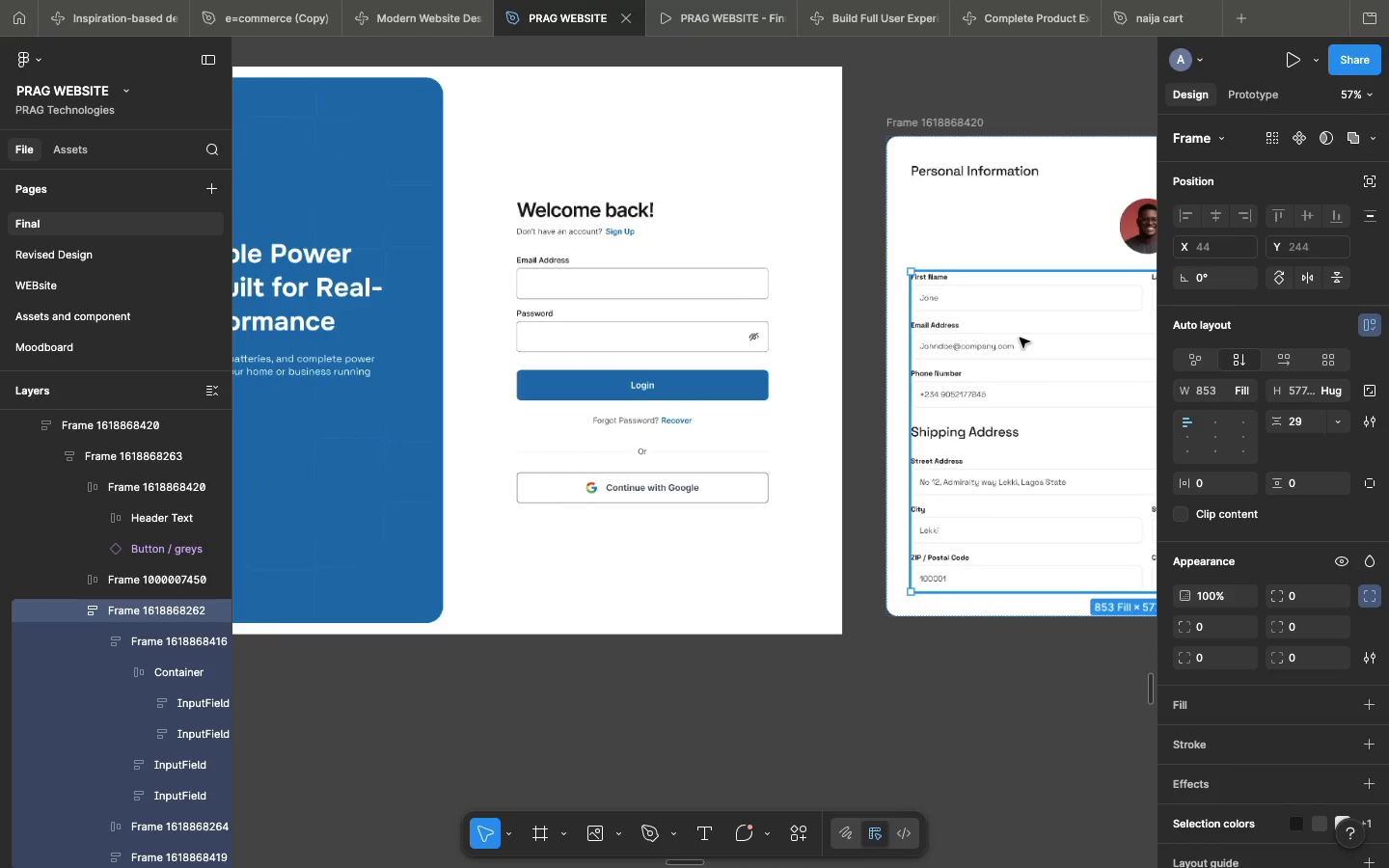 
triple_click([1020, 338])
 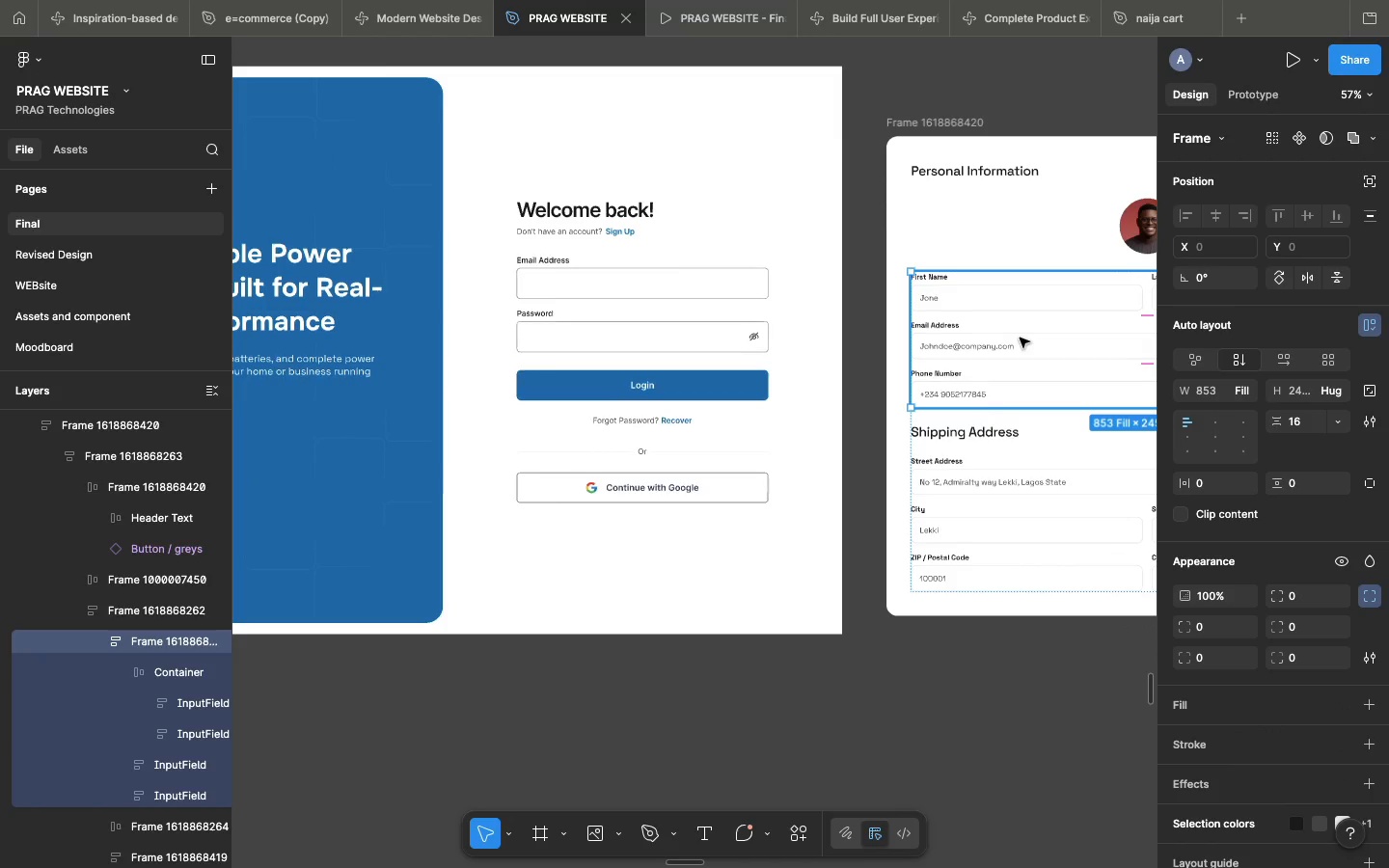 
double_click([1020, 338])
 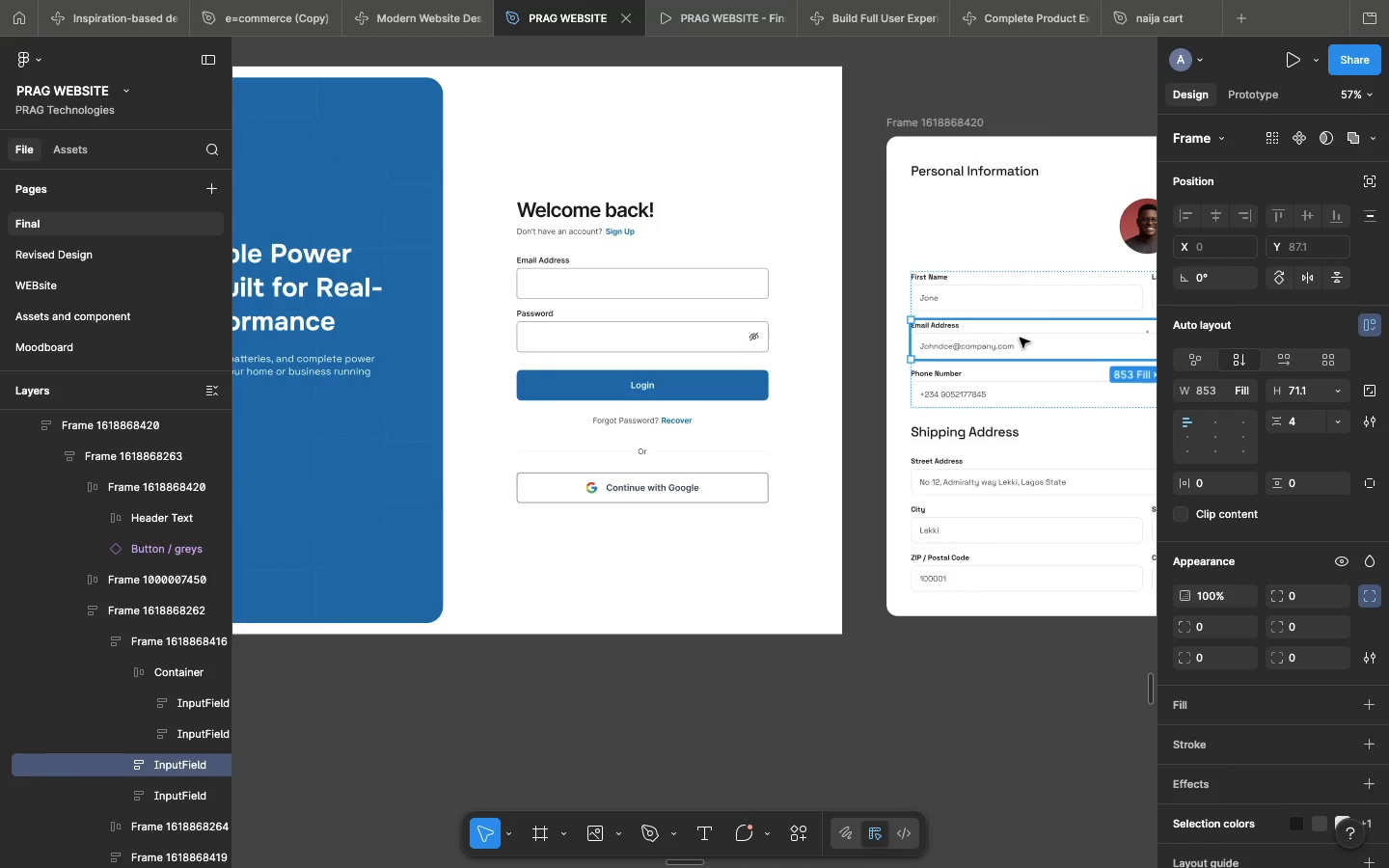 
key(Meta+C)
 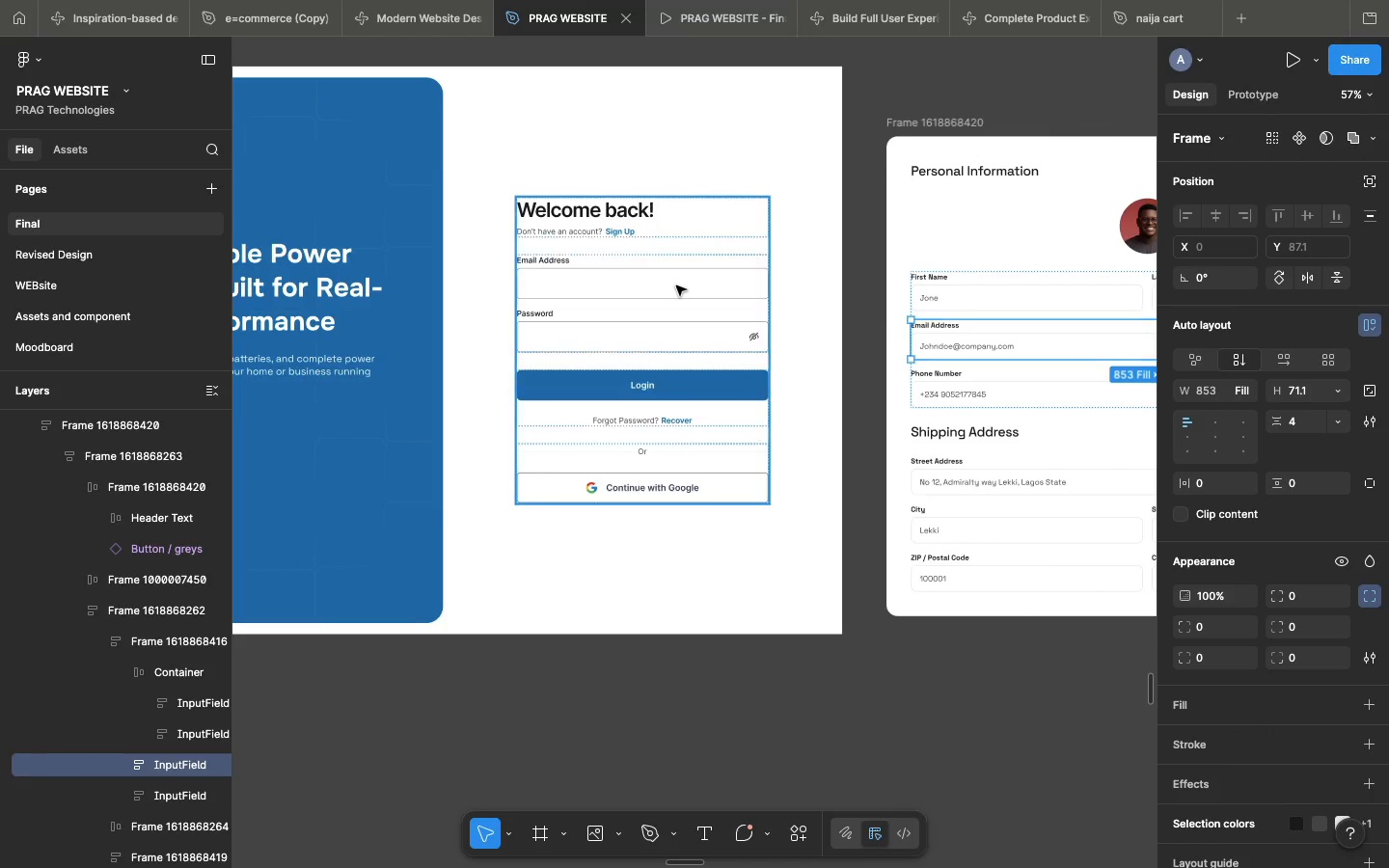 
double_click([676, 285])
 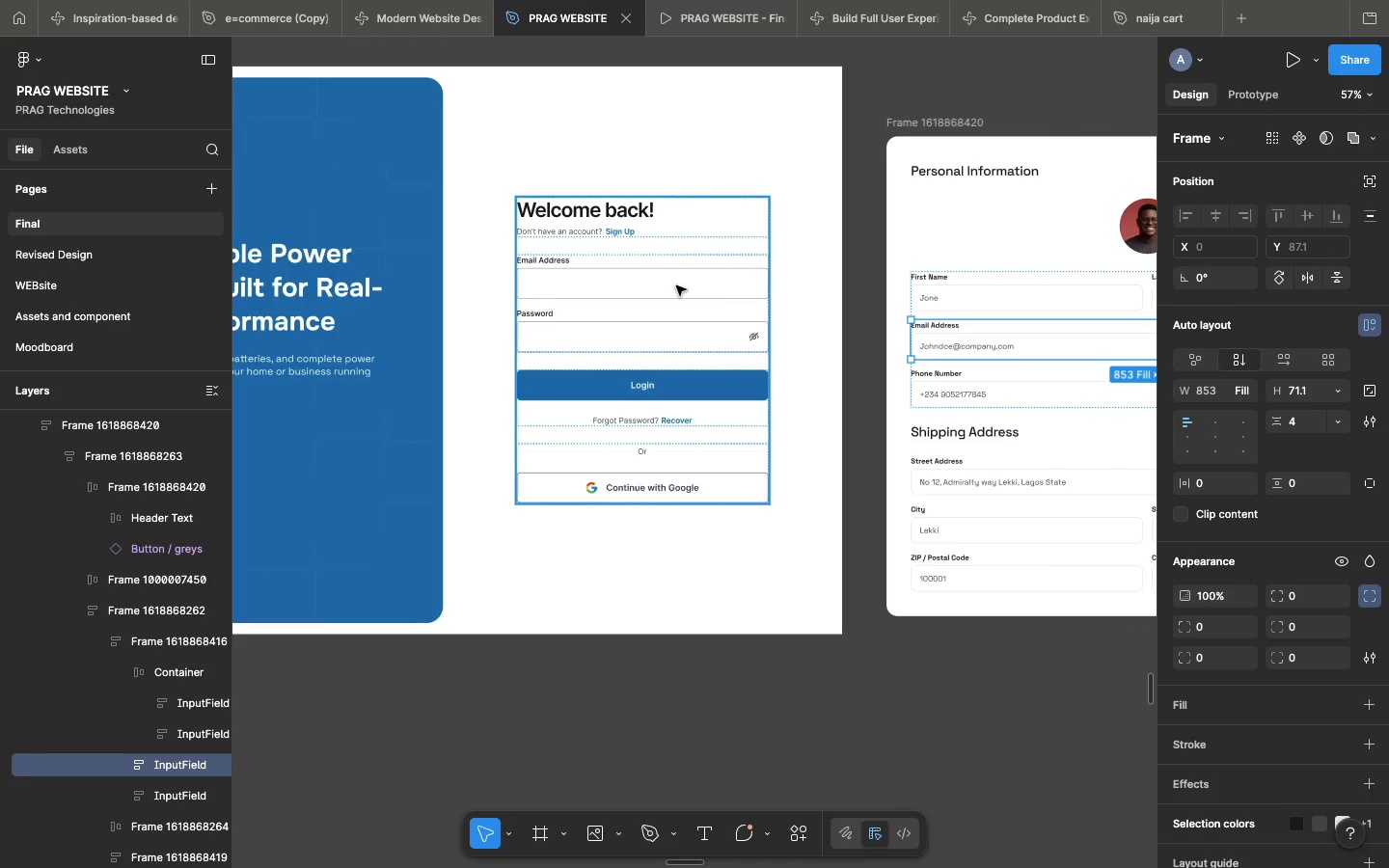 
triple_click([676, 285])
 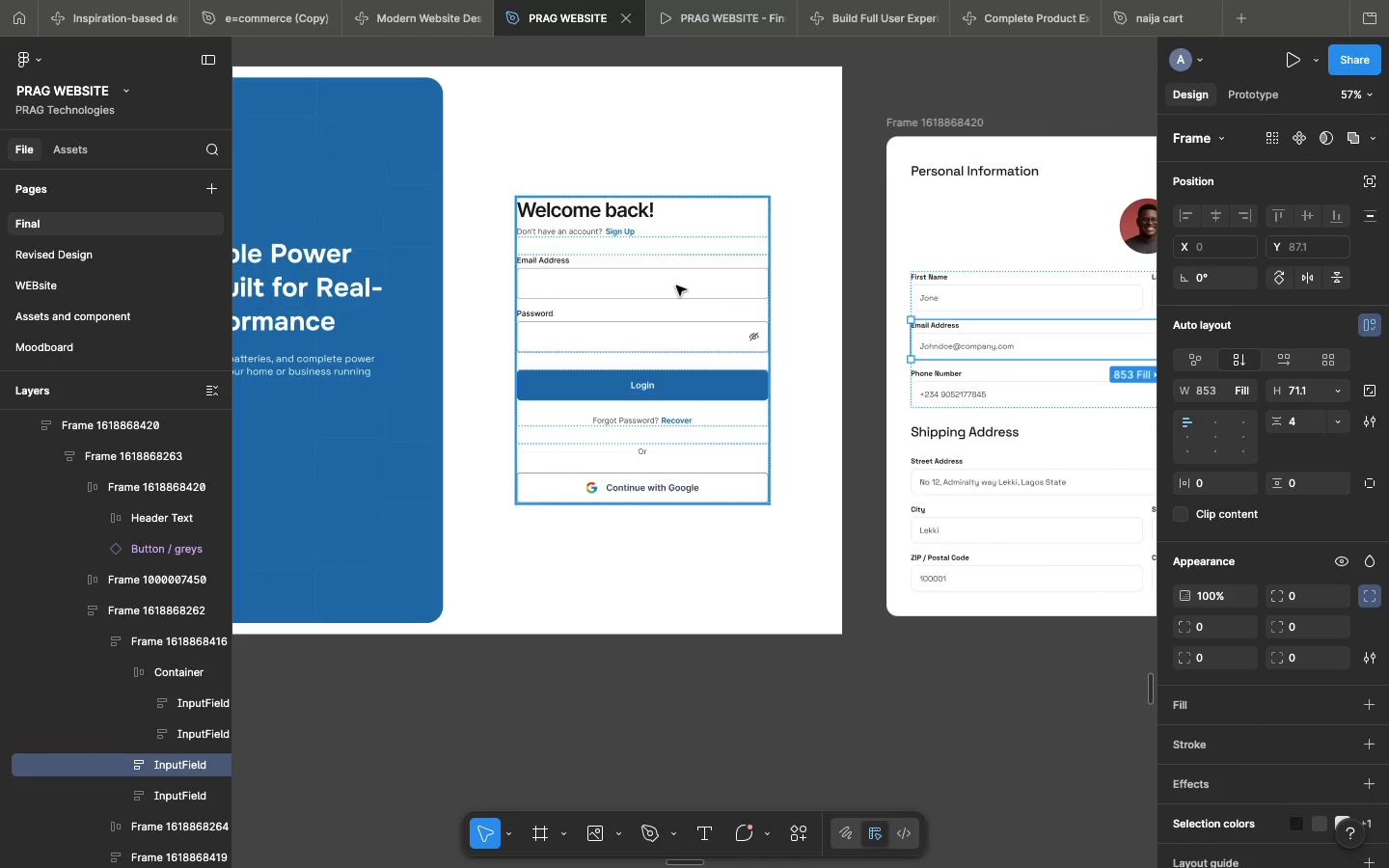 
triple_click([676, 285])
 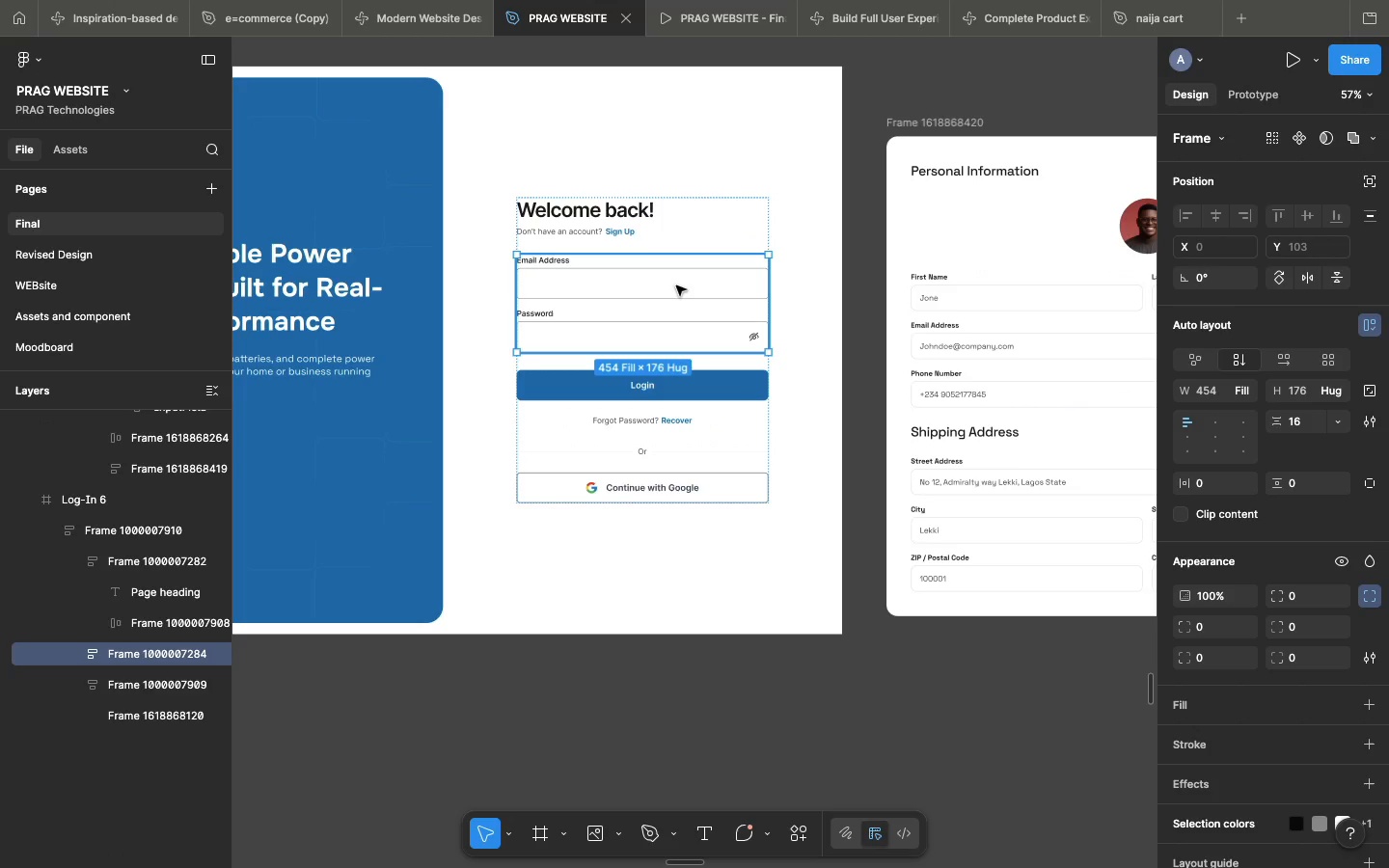 
double_click([676, 285])
 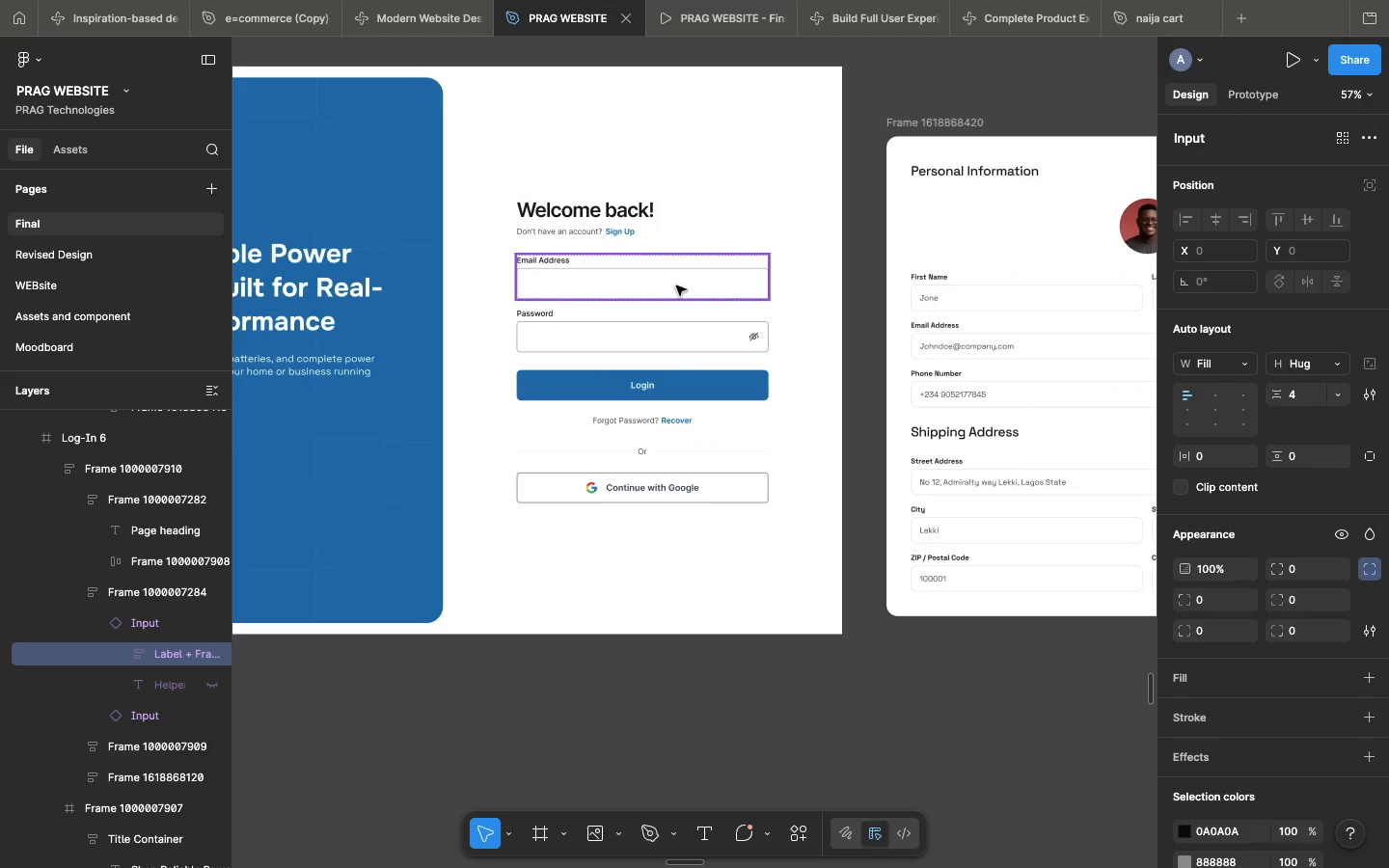 
key(Meta+Shift+R)
 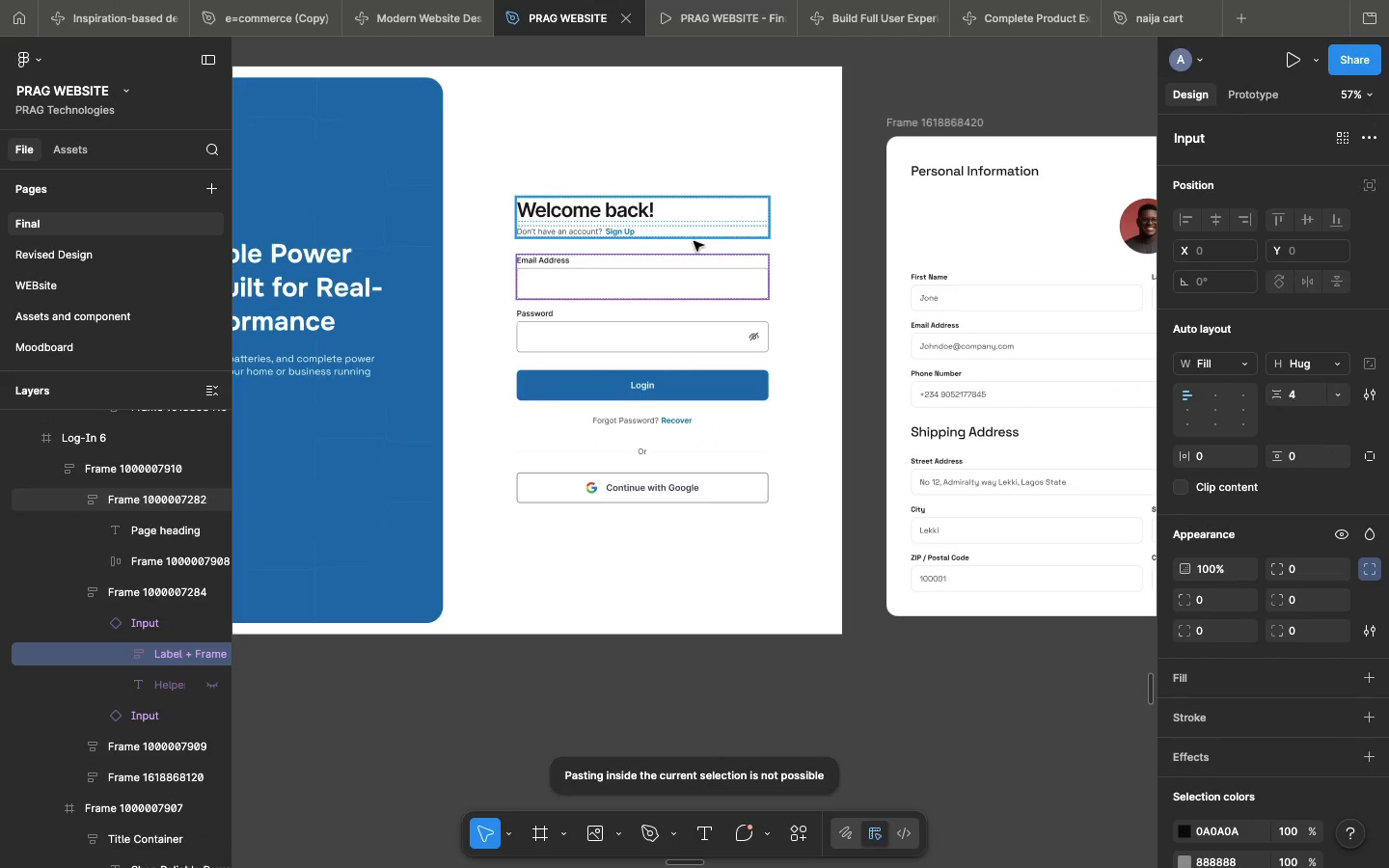 
left_click([694, 247])
 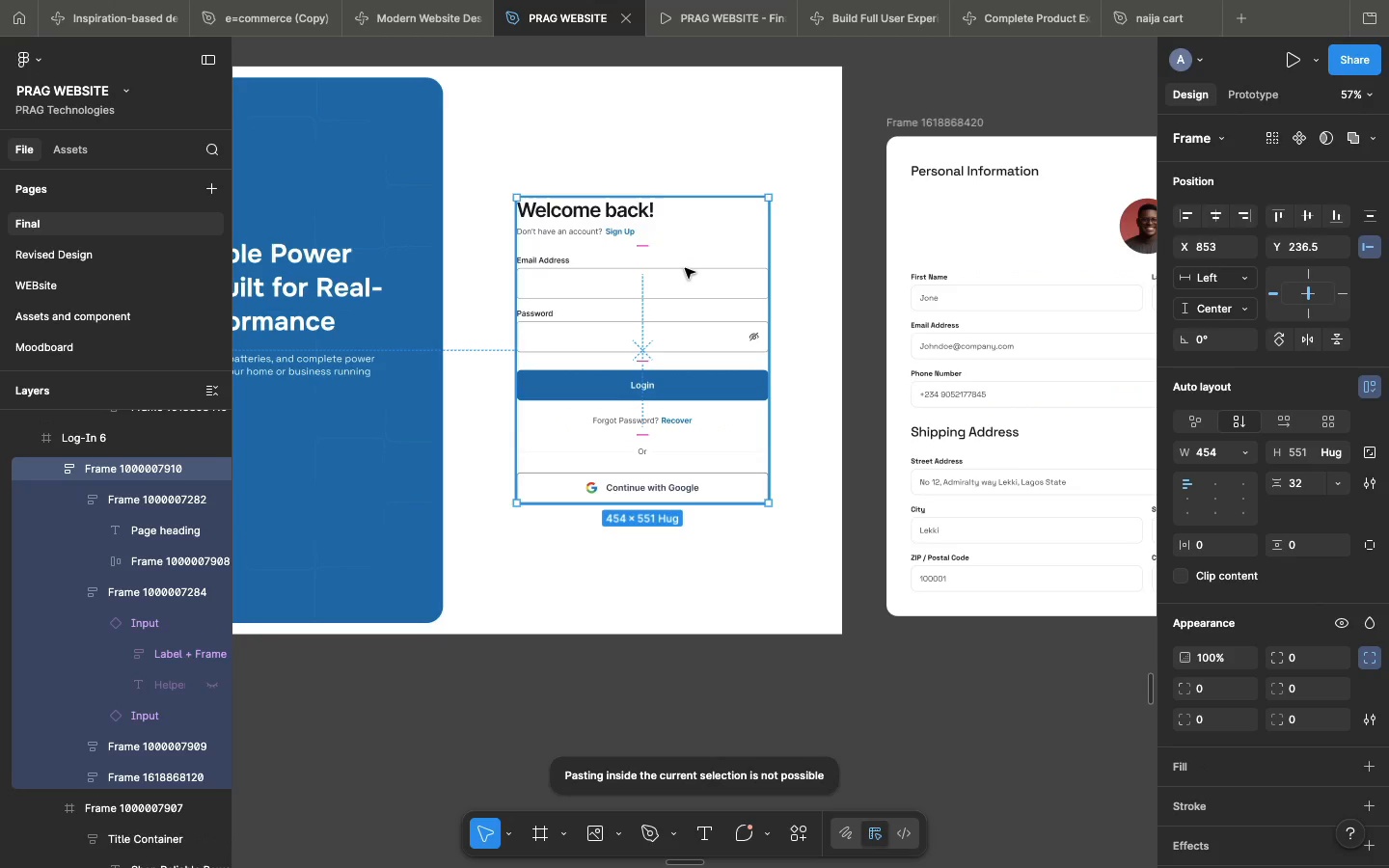 
double_click([685, 268])
 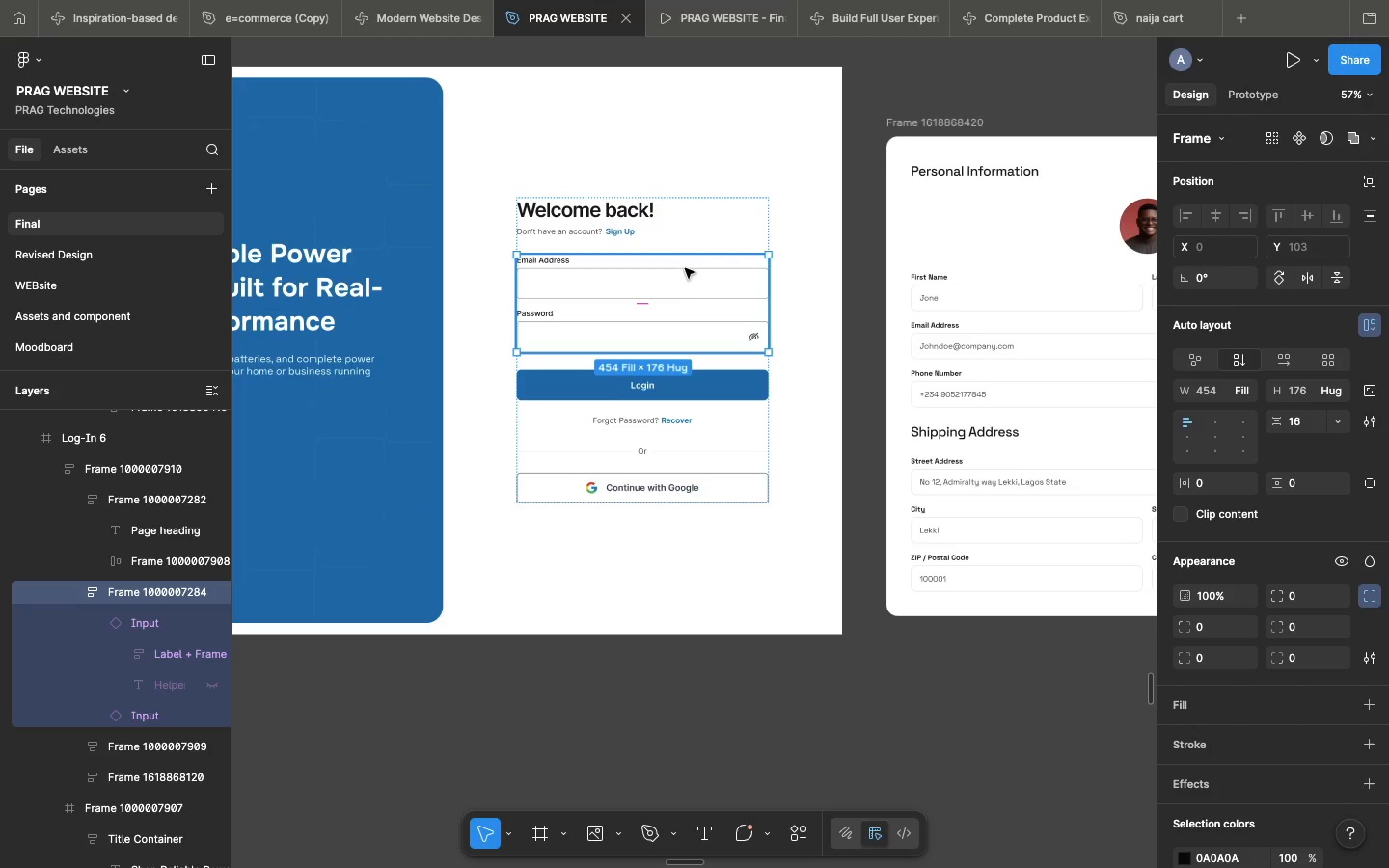 
double_click([685, 268])
 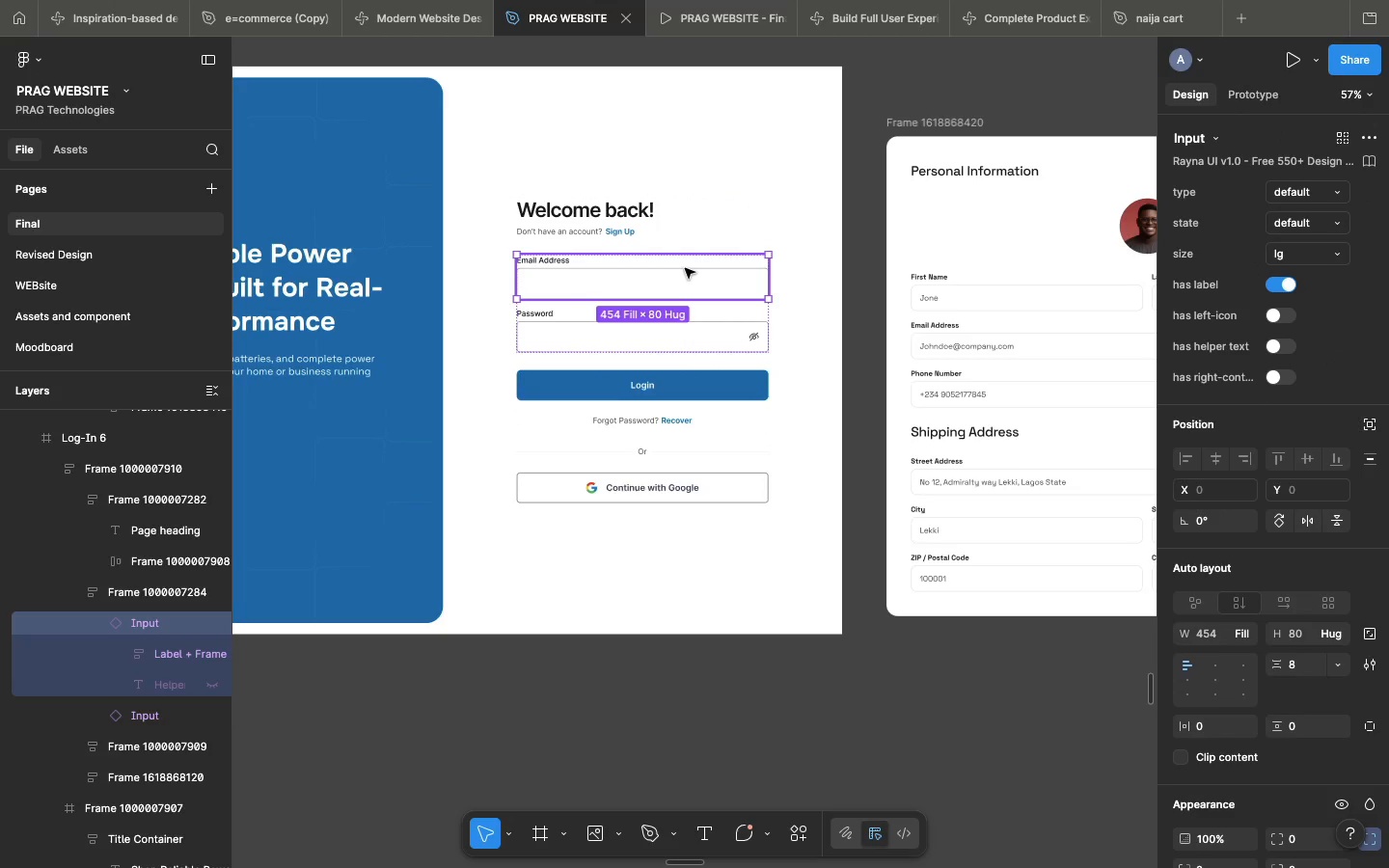 
key(Meta+Shift+R)
 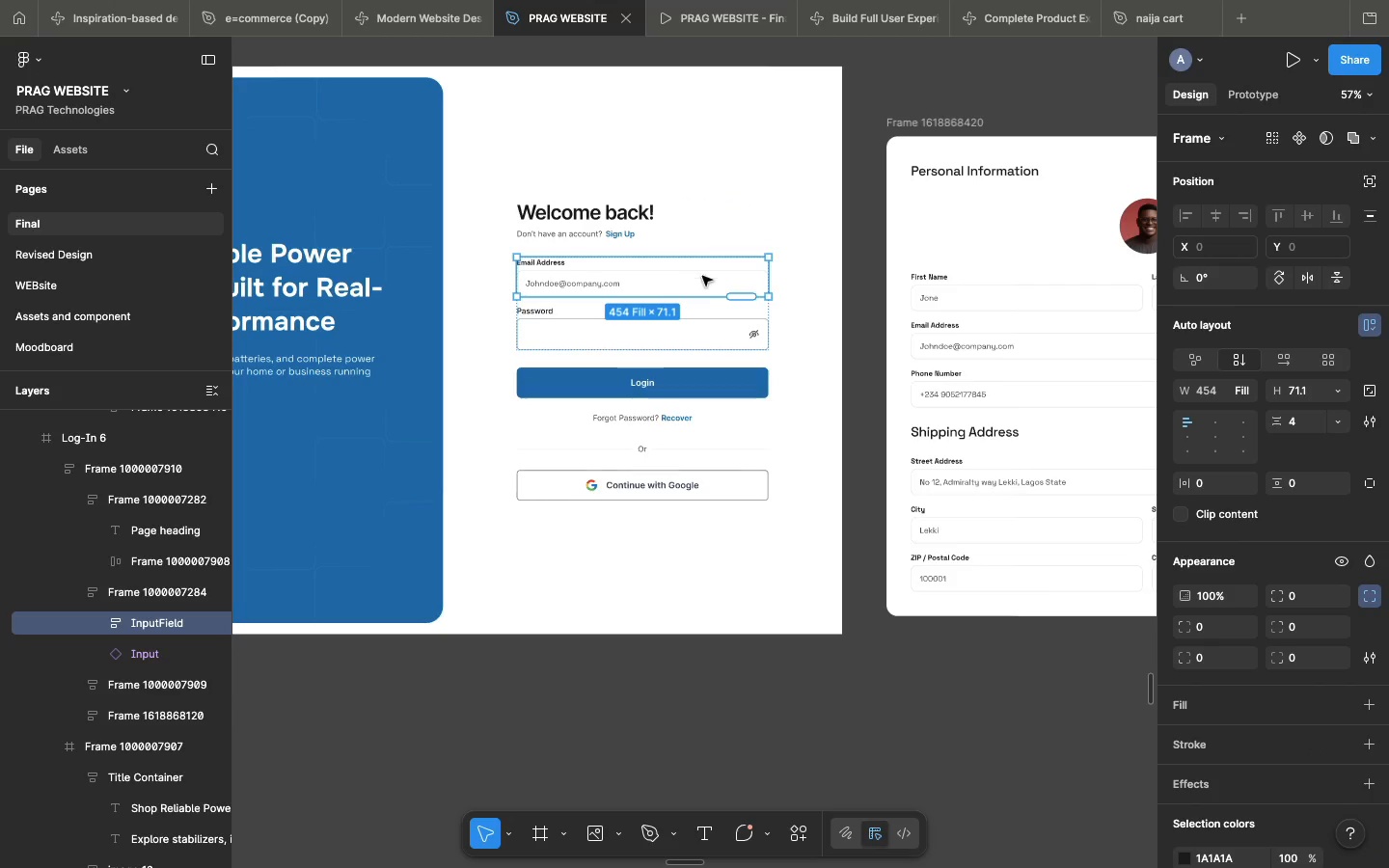 
left_click([894, 344])
 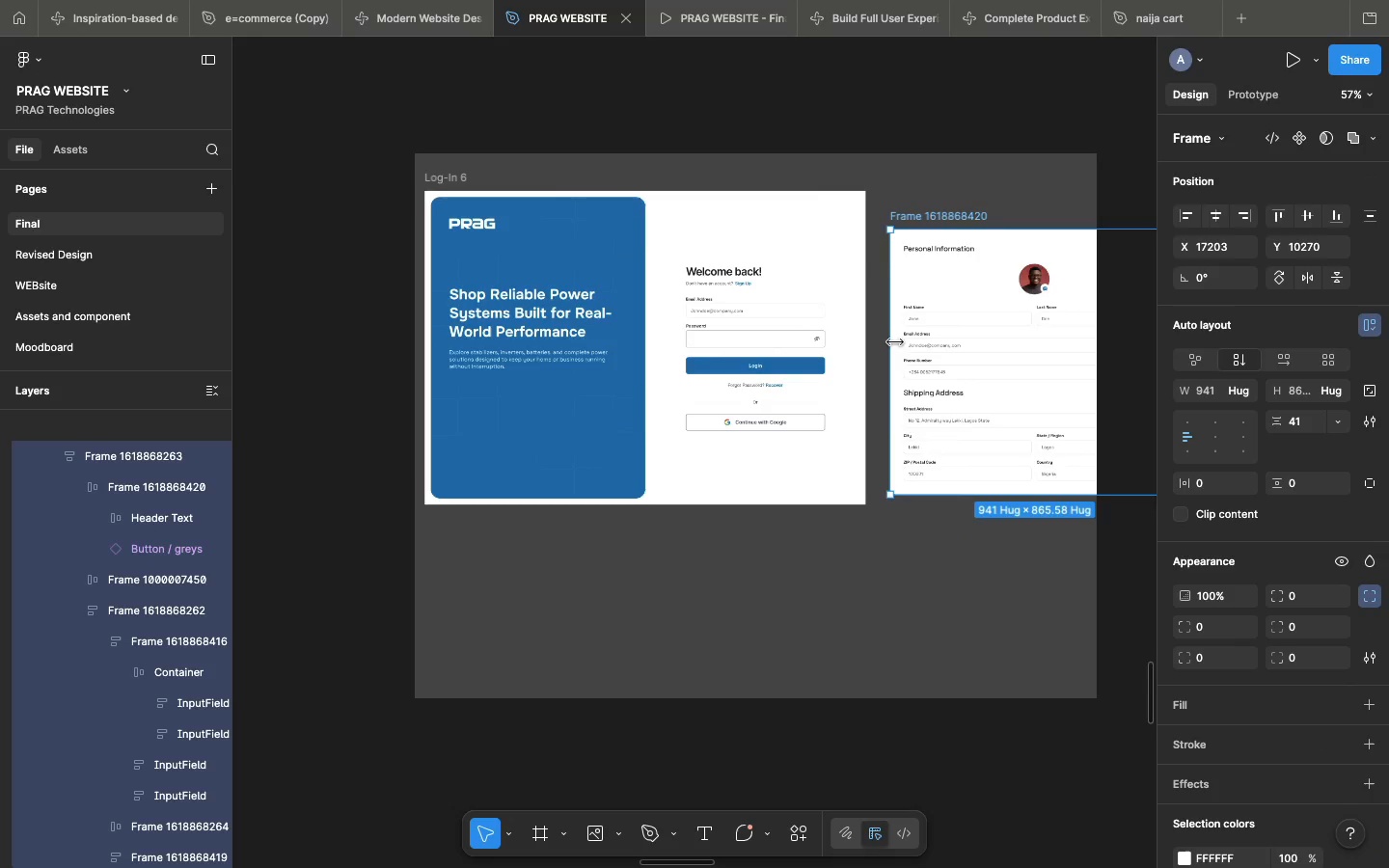 
scroll: coordinate [895, 341], scroll_direction: down, amount: 1.0
 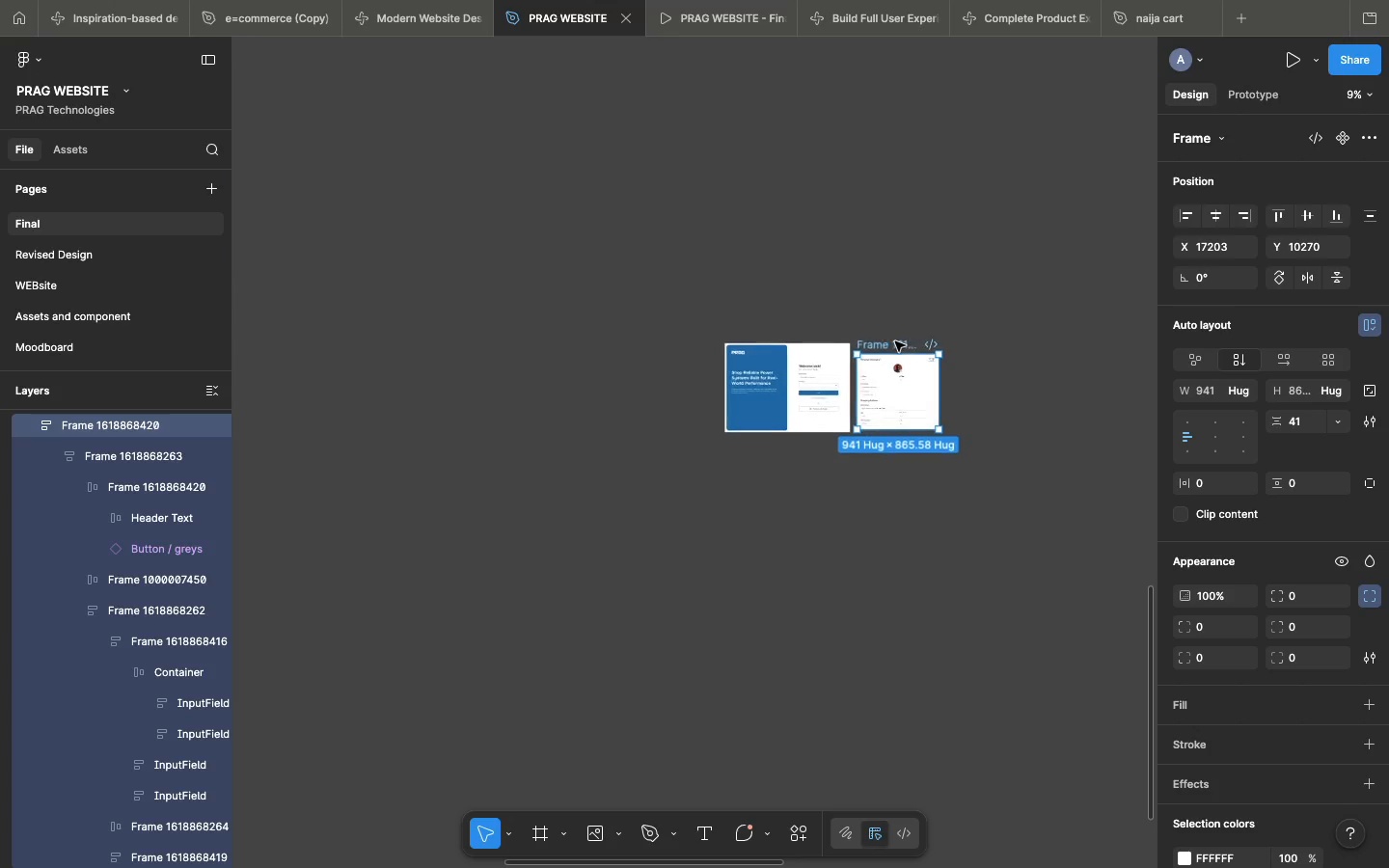 
scroll: coordinate [892, 348], scroll_direction: up, amount: 25.0
 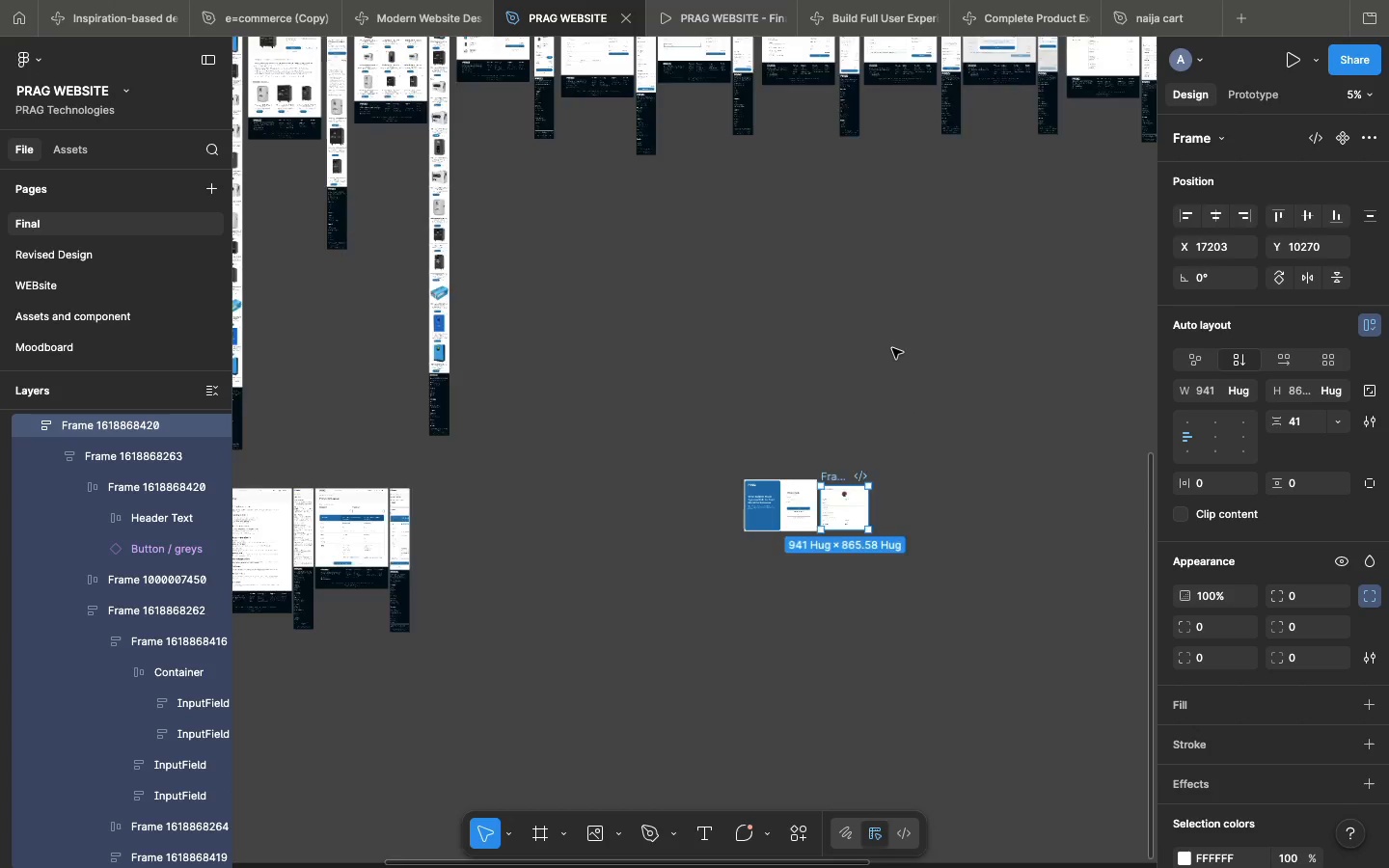 
scroll: coordinate [721, 147], scroll_direction: down, amount: 74.0
 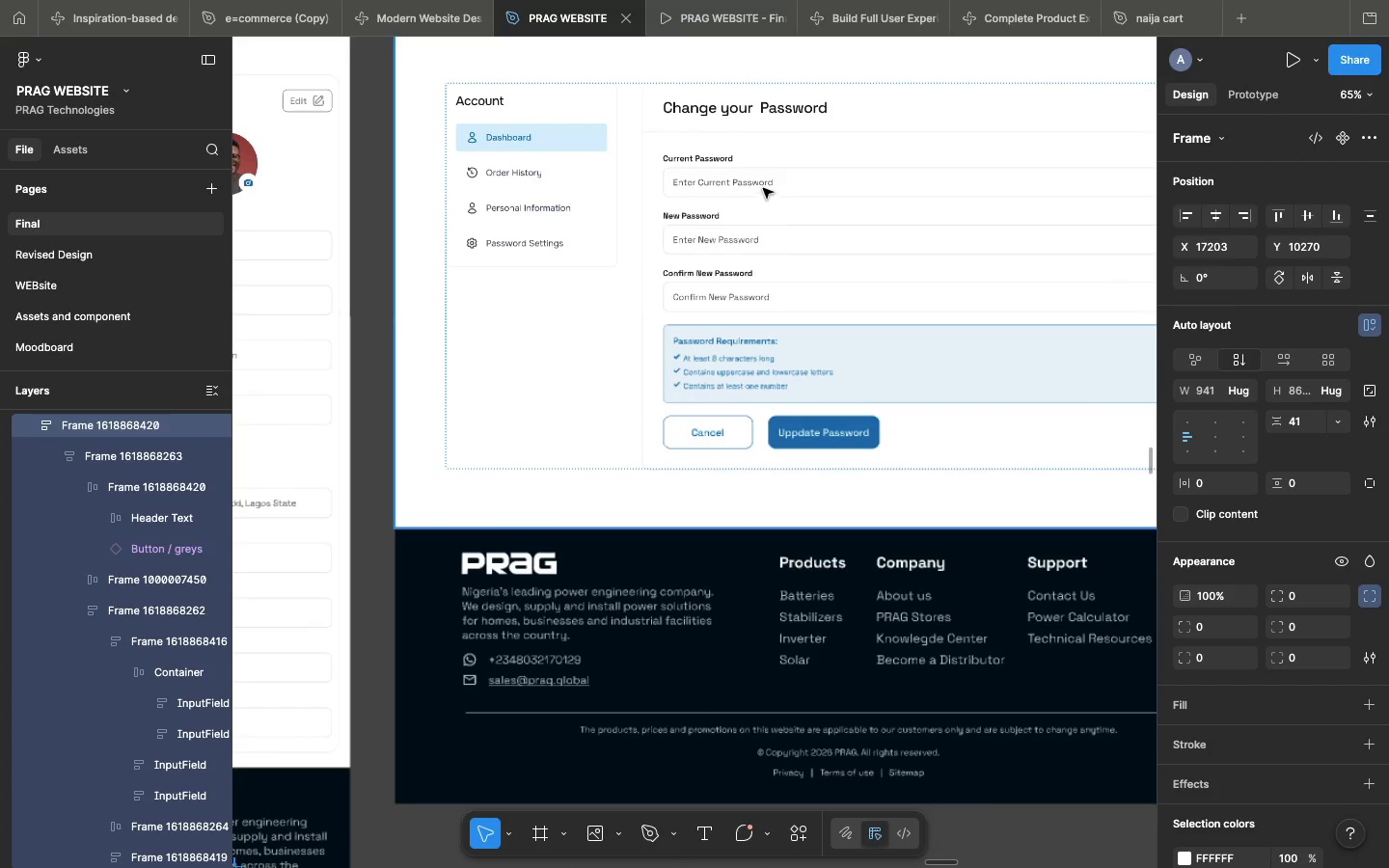 
double_click([758, 182])
 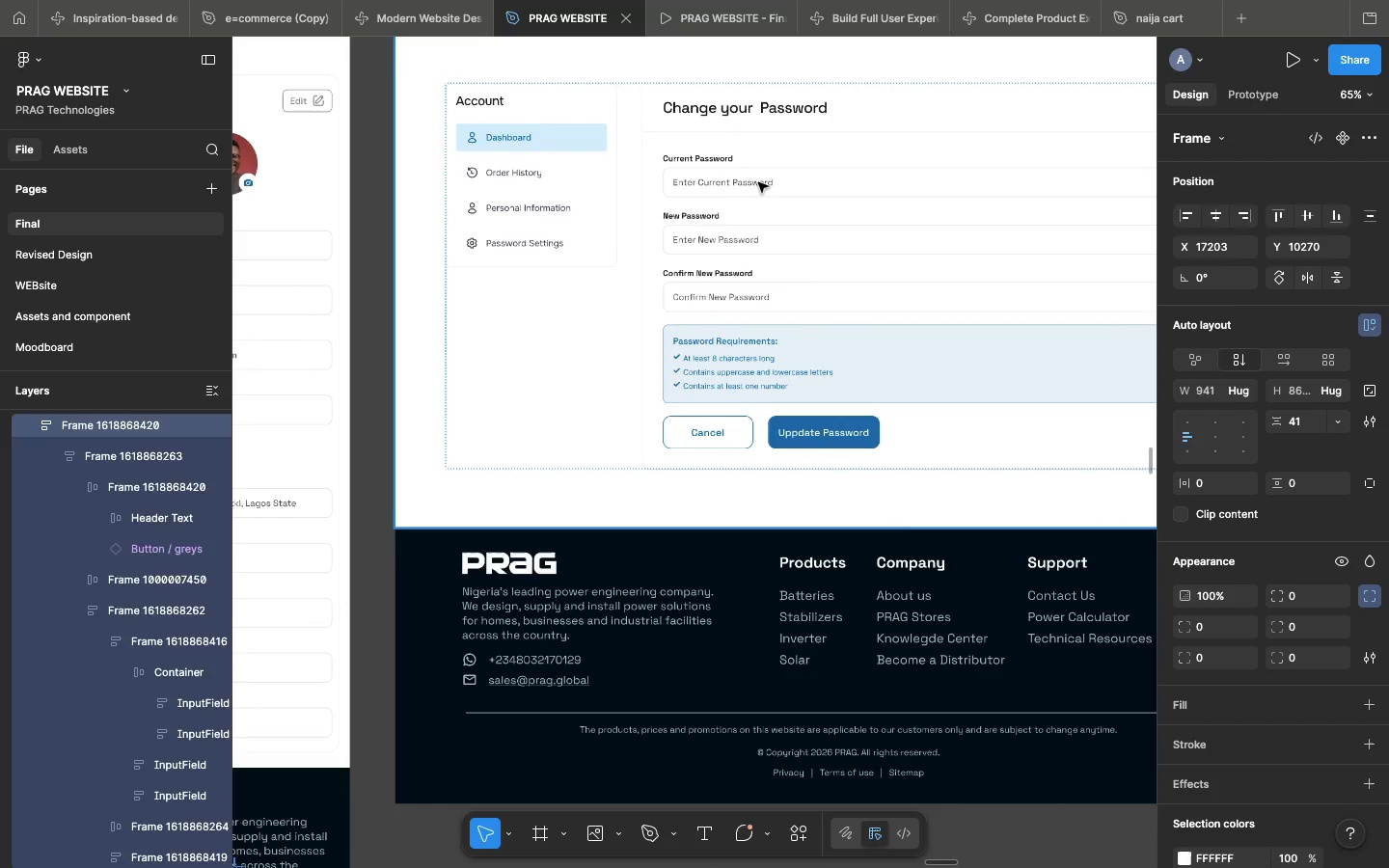 
triple_click([758, 182])
 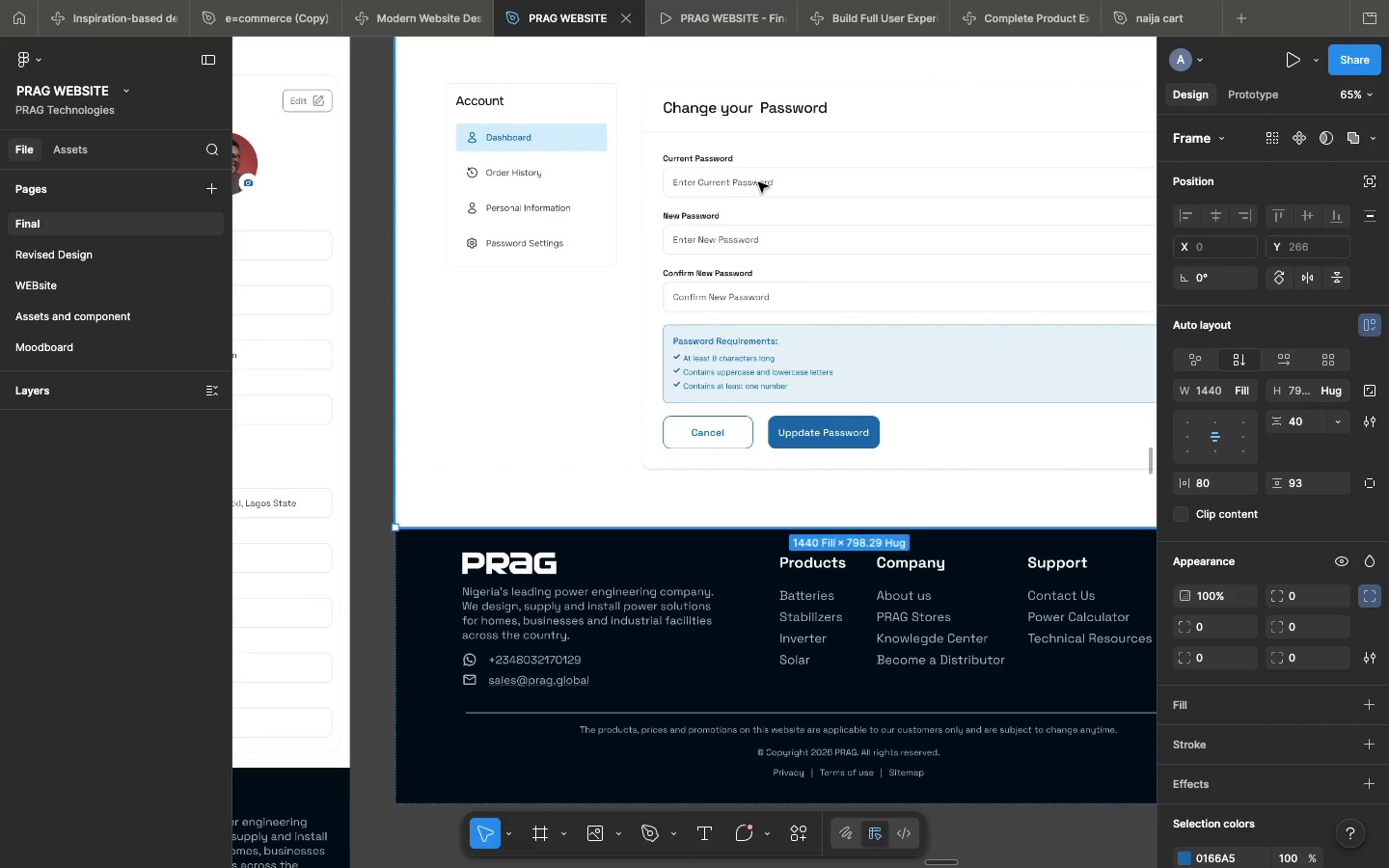 
triple_click([758, 182])
 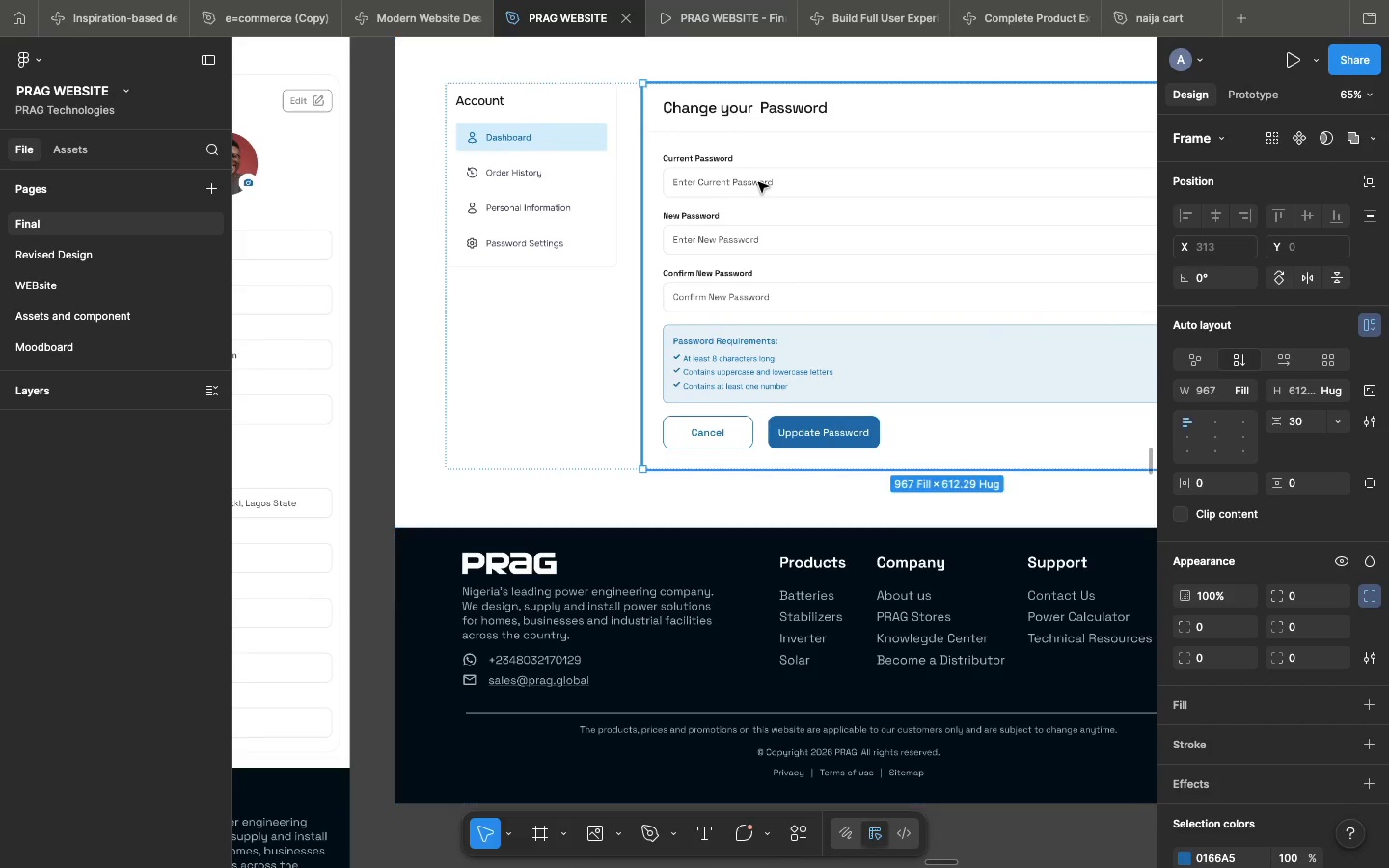 
triple_click([758, 182])
 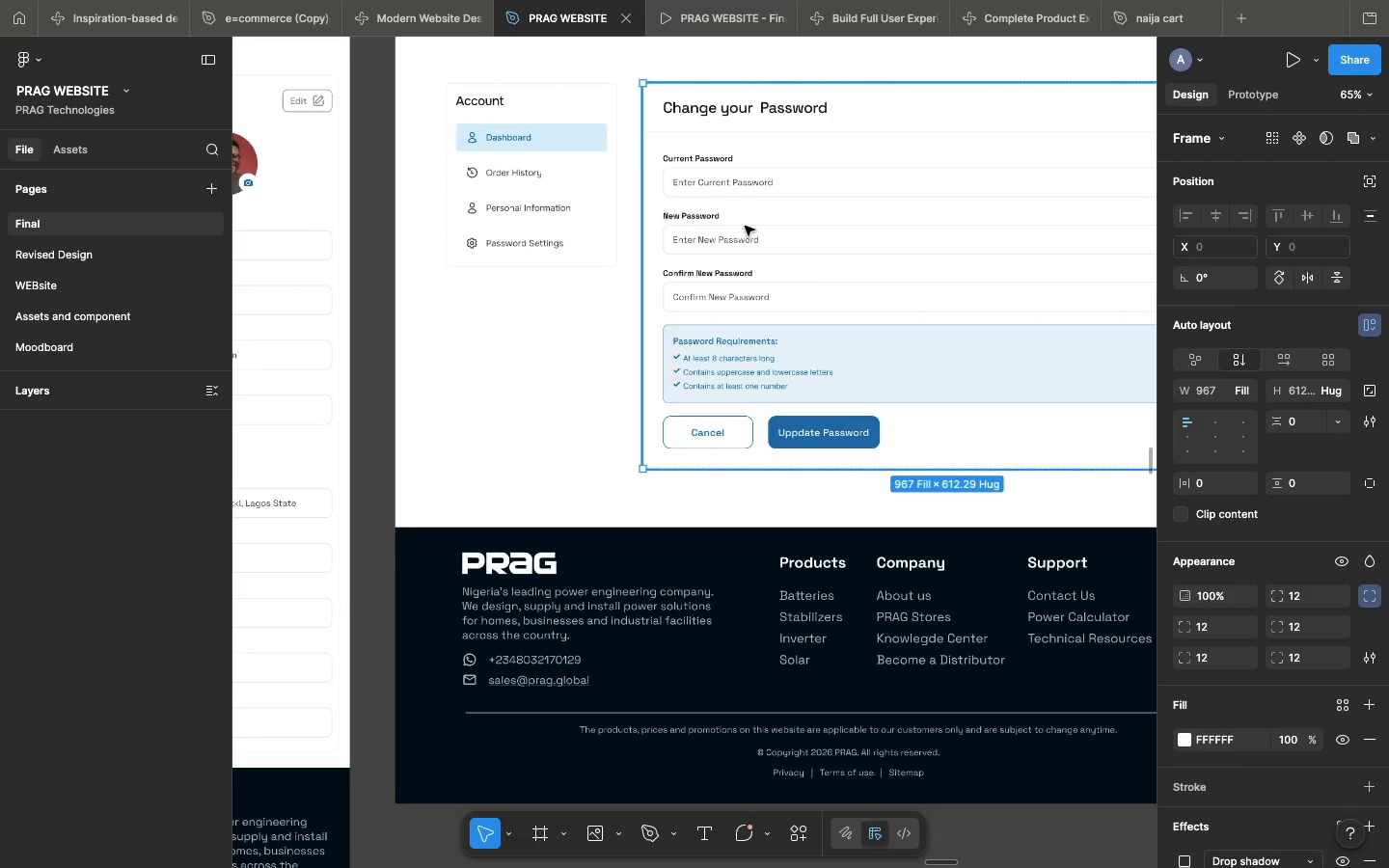 
double_click([745, 226])
 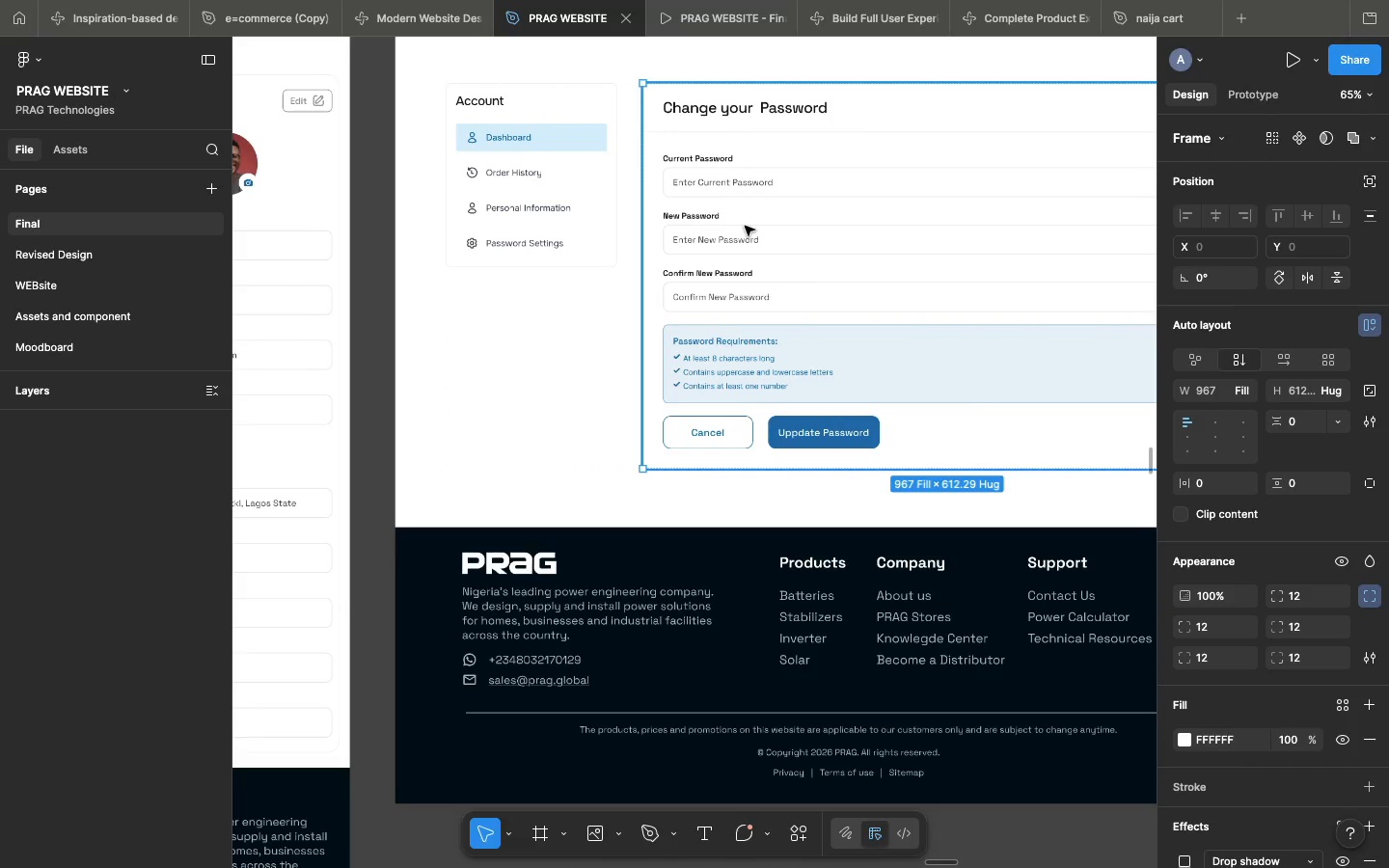 
triple_click([745, 226])
 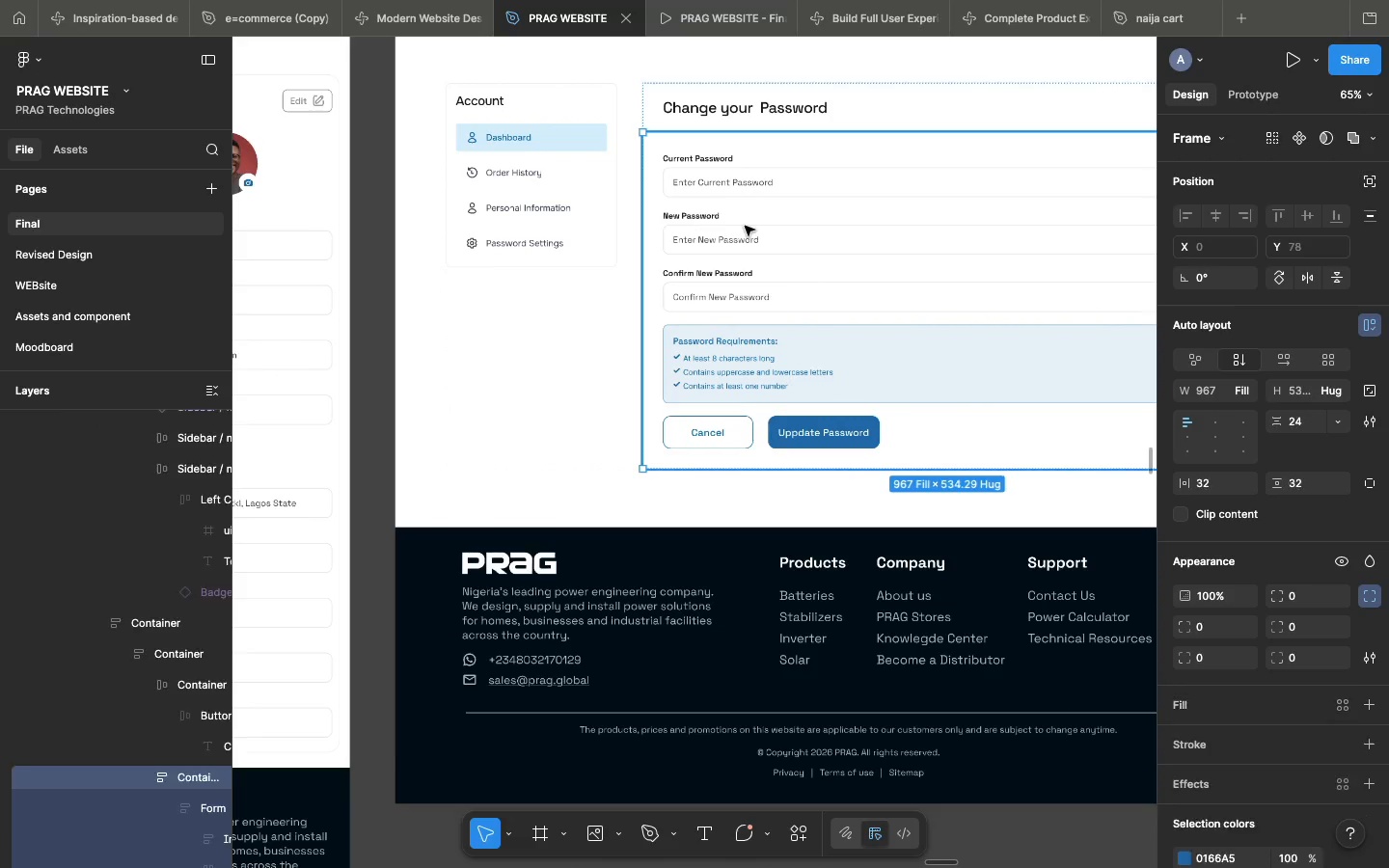 
triple_click([745, 226])
 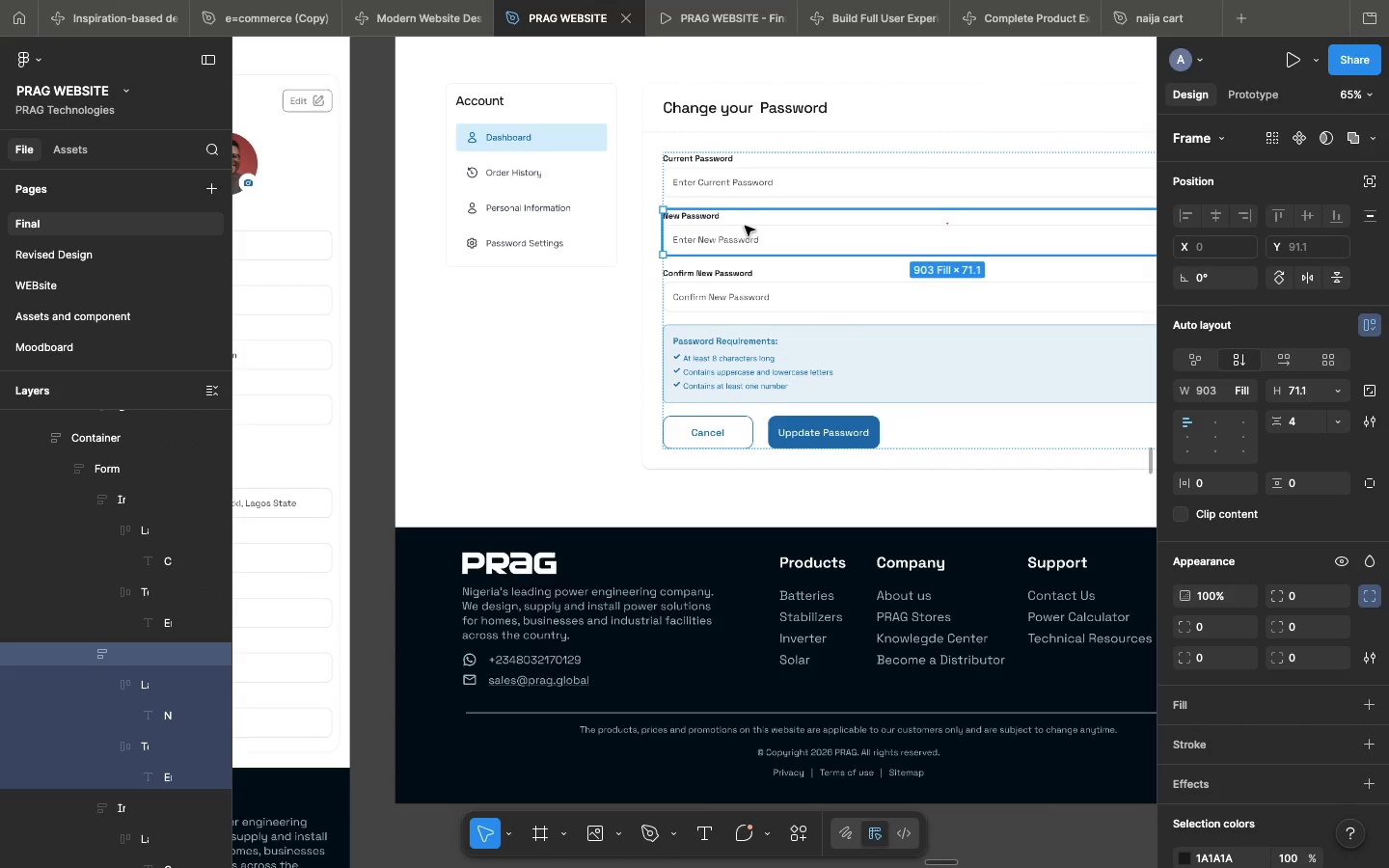 
key(Meta+C)
 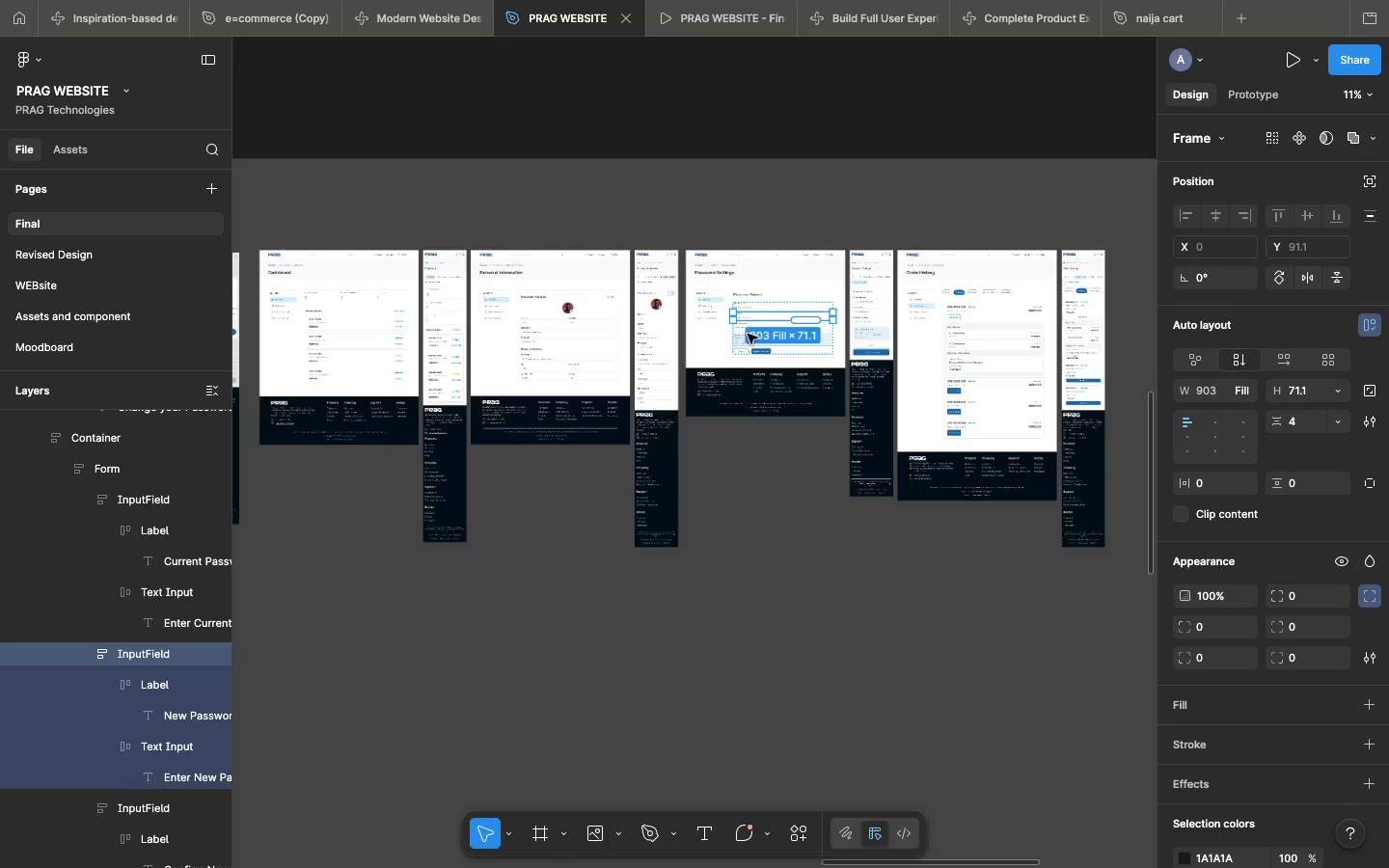 
scroll: coordinate [748, 334], scroll_direction: down, amount: 11.0
 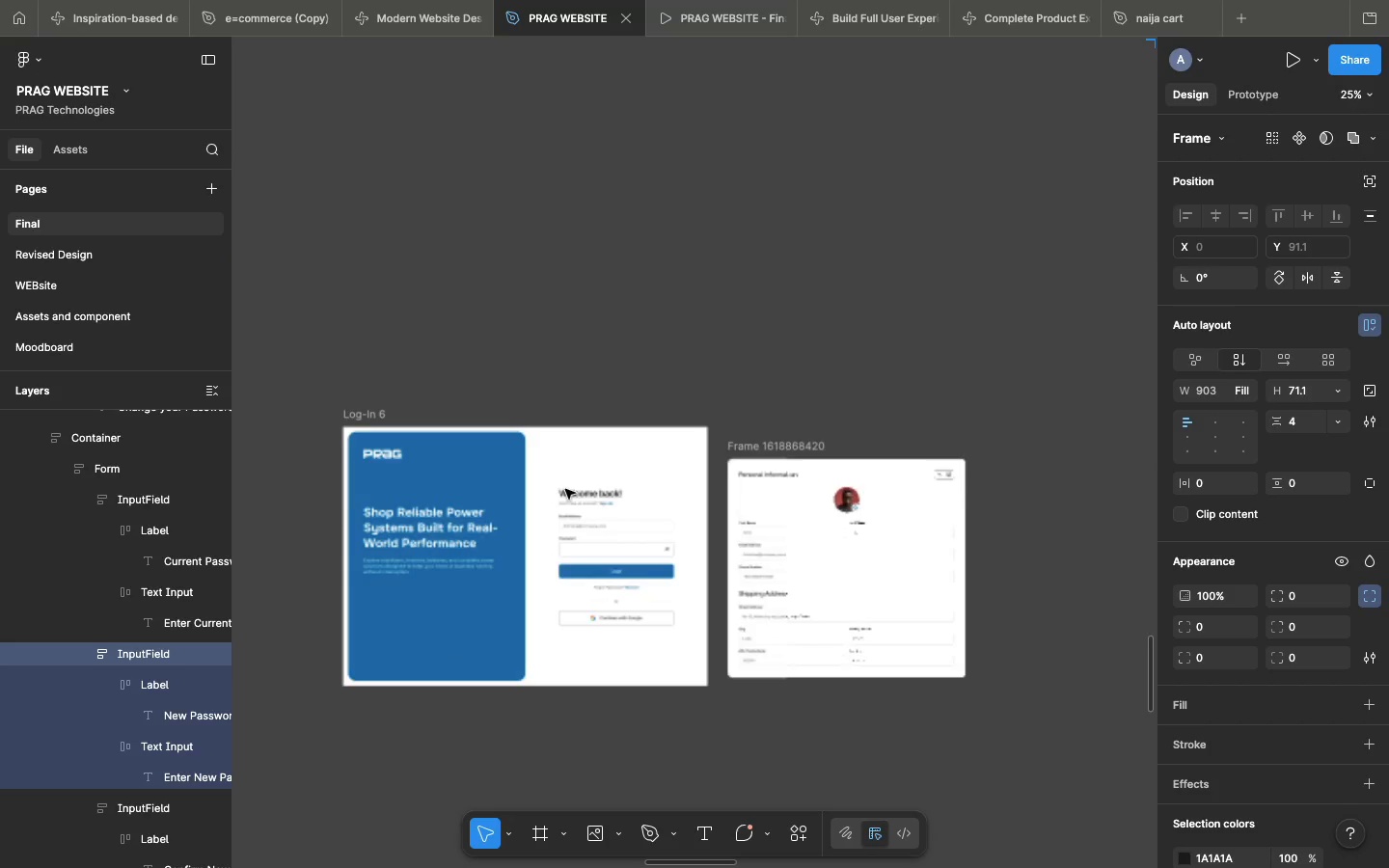 
left_click([605, 449])
 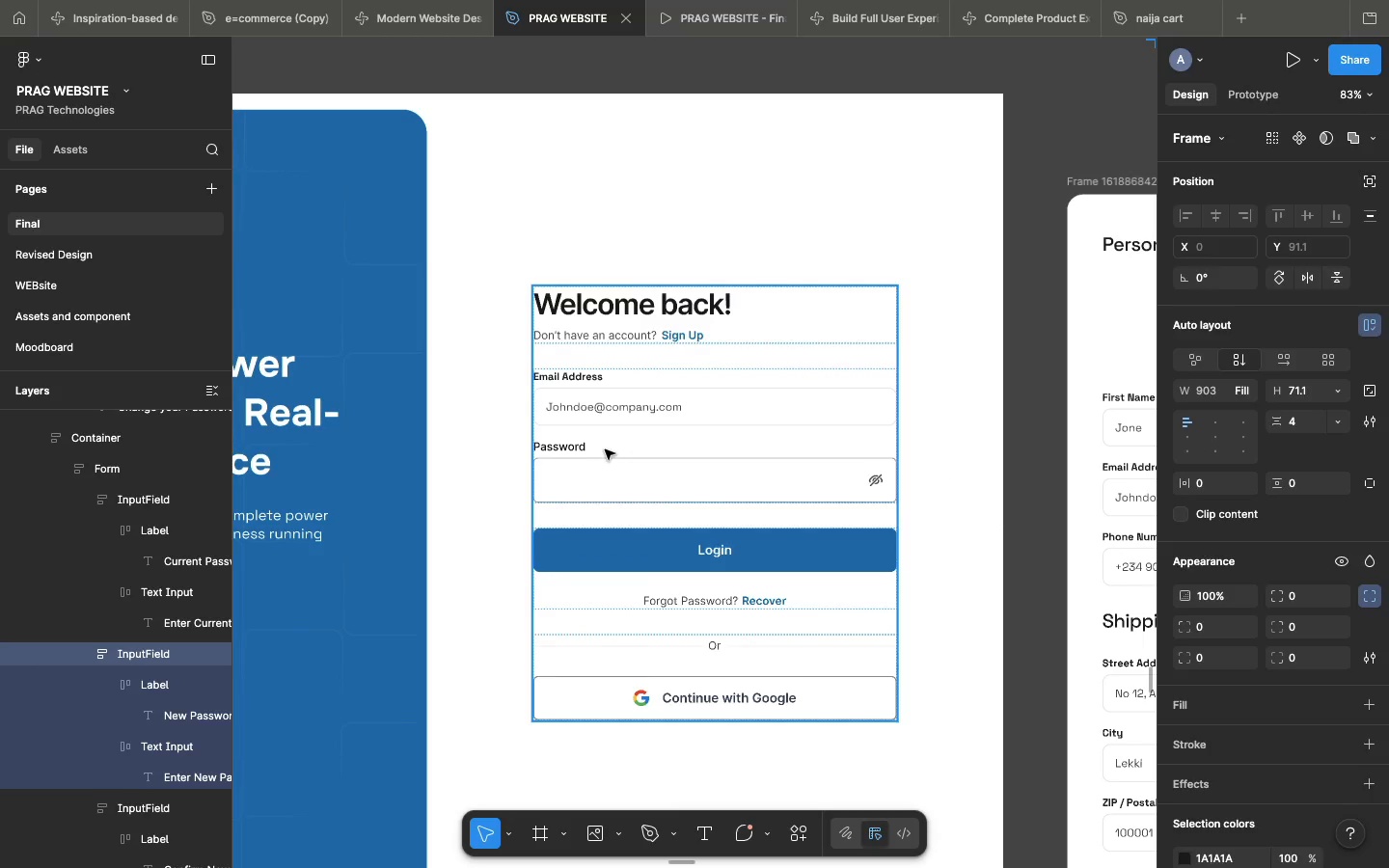 
double_click([605, 449])
 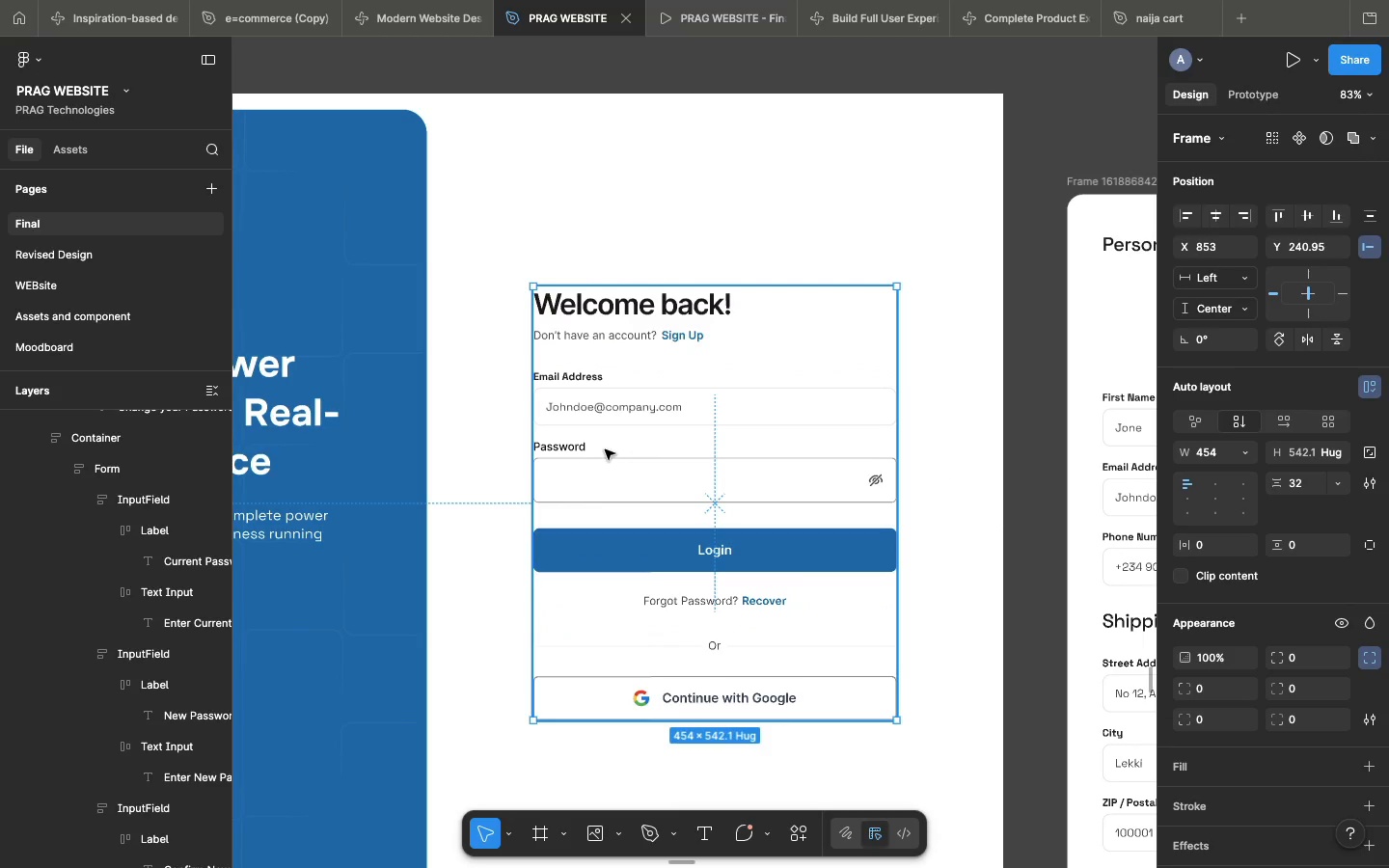 
scroll: coordinate [565, 489], scroll_direction: down, amount: 21.0
 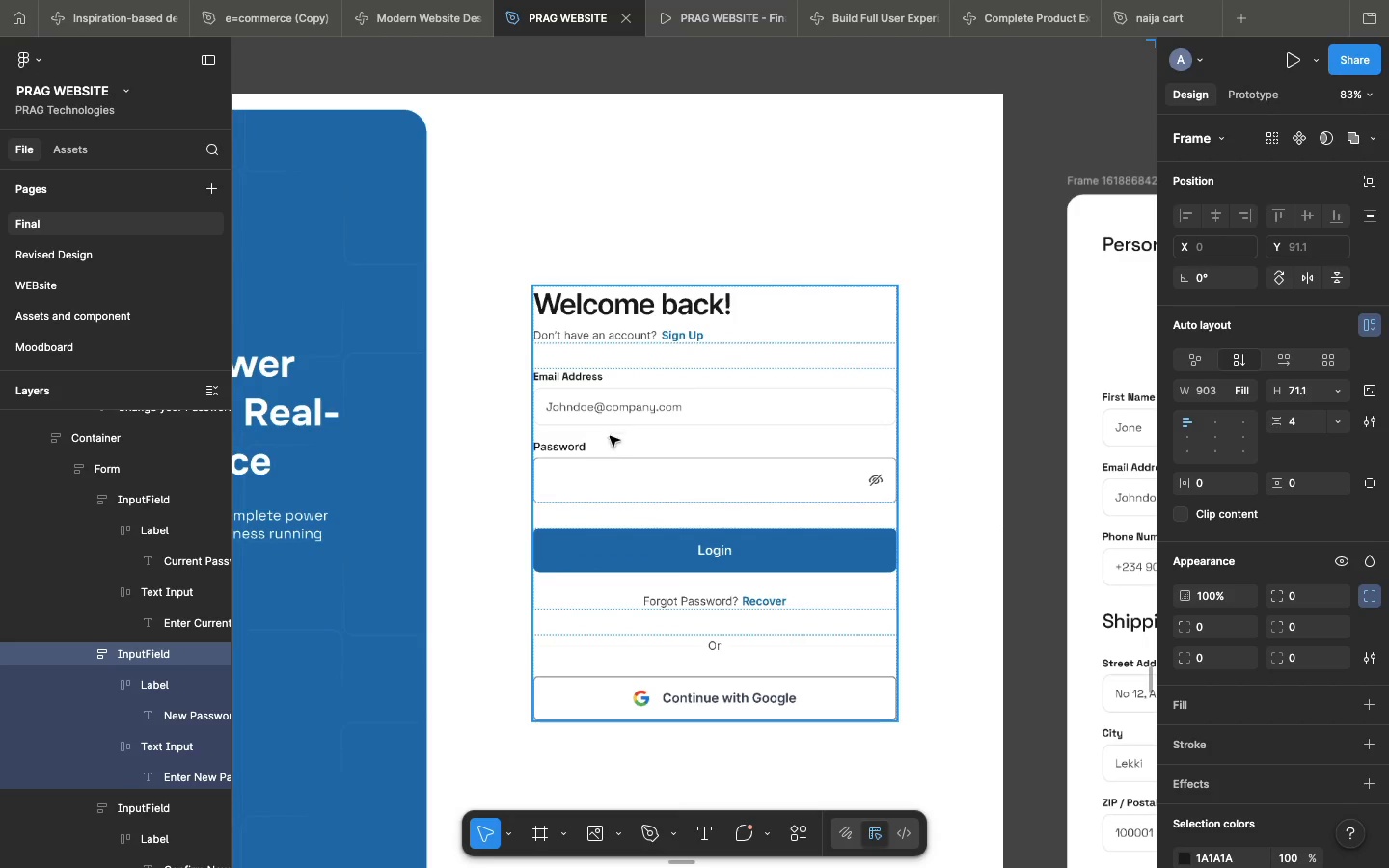 
triple_click([605, 449])
 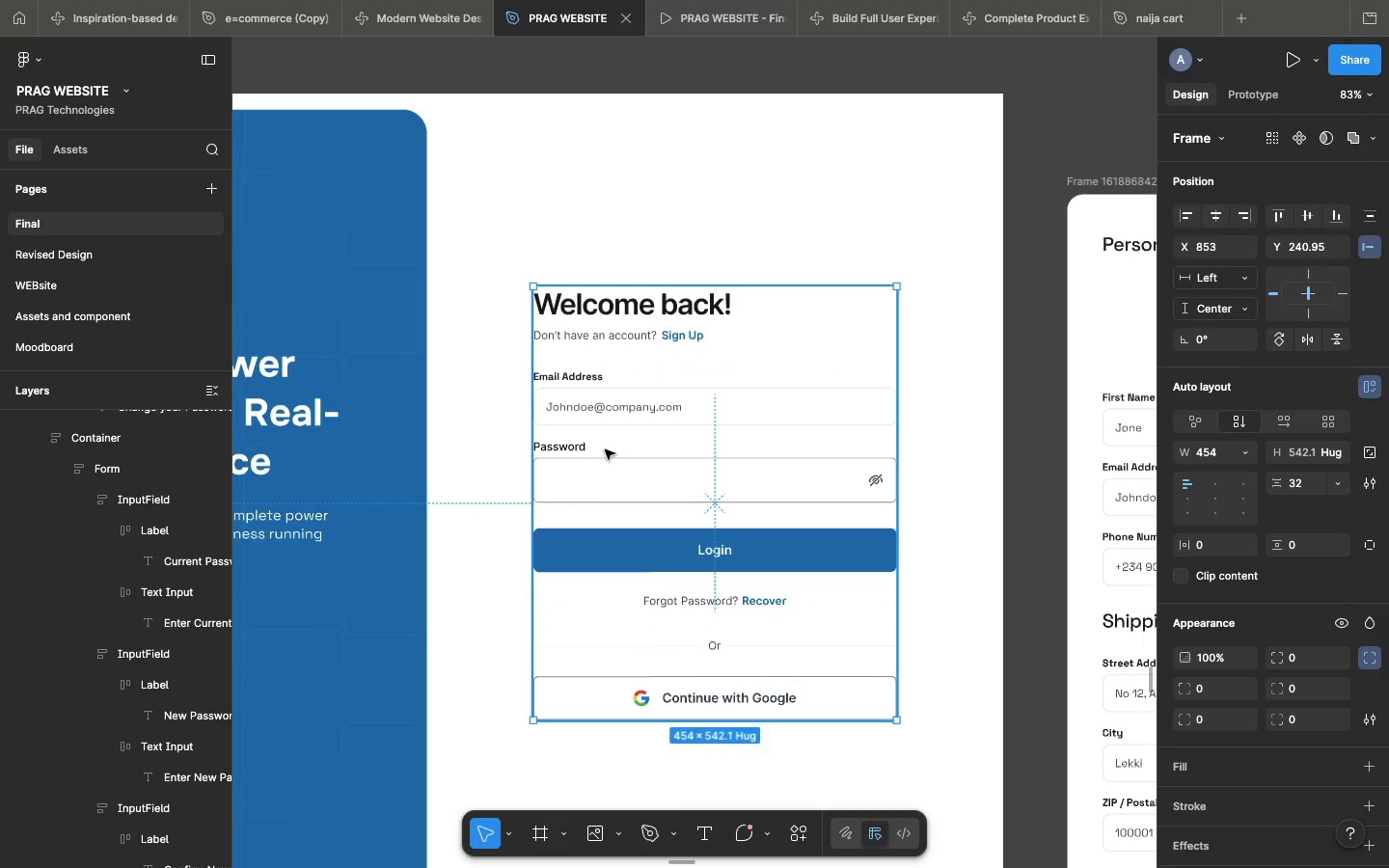 
triple_click([605, 449])
 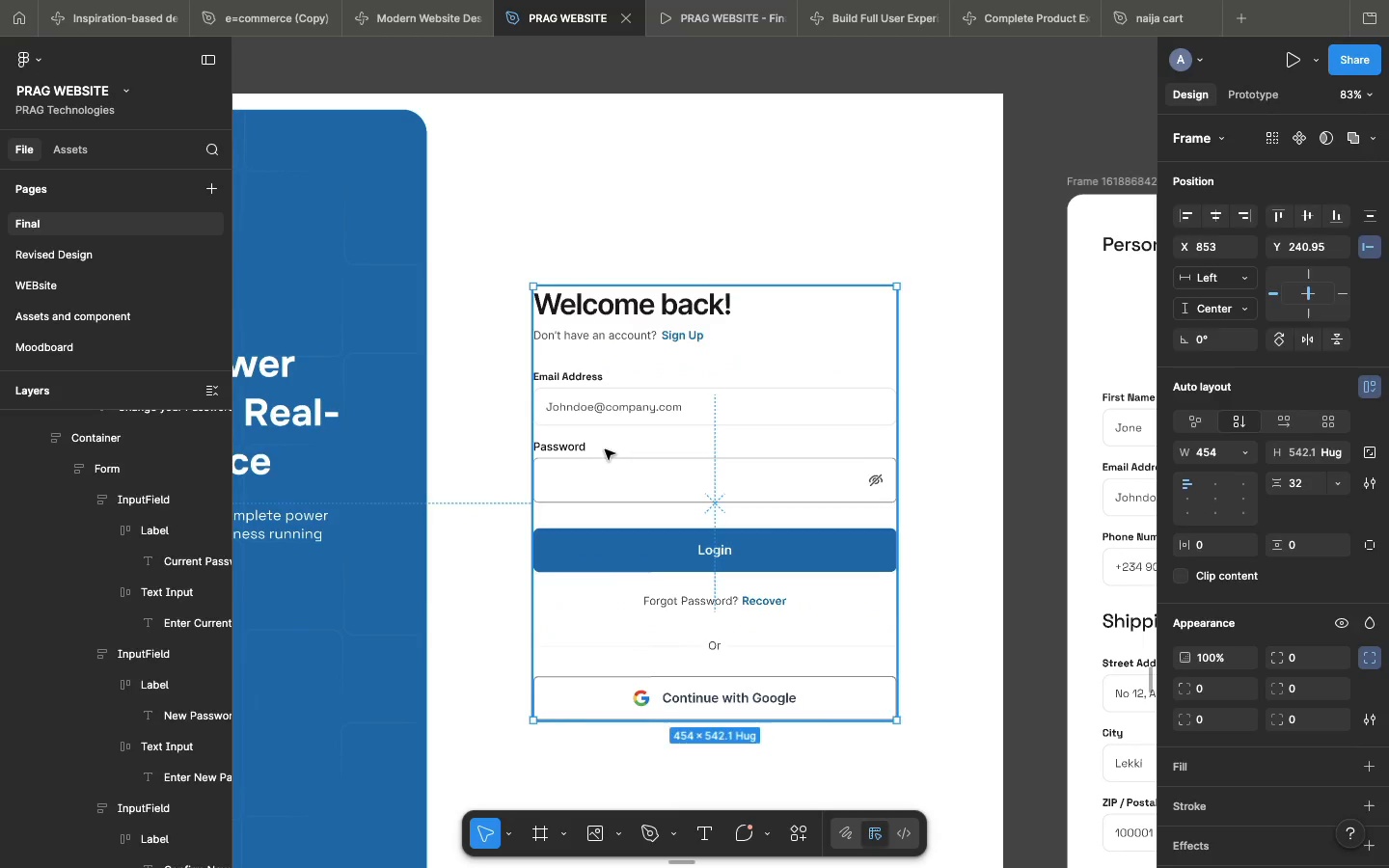 
triple_click([605, 449])
 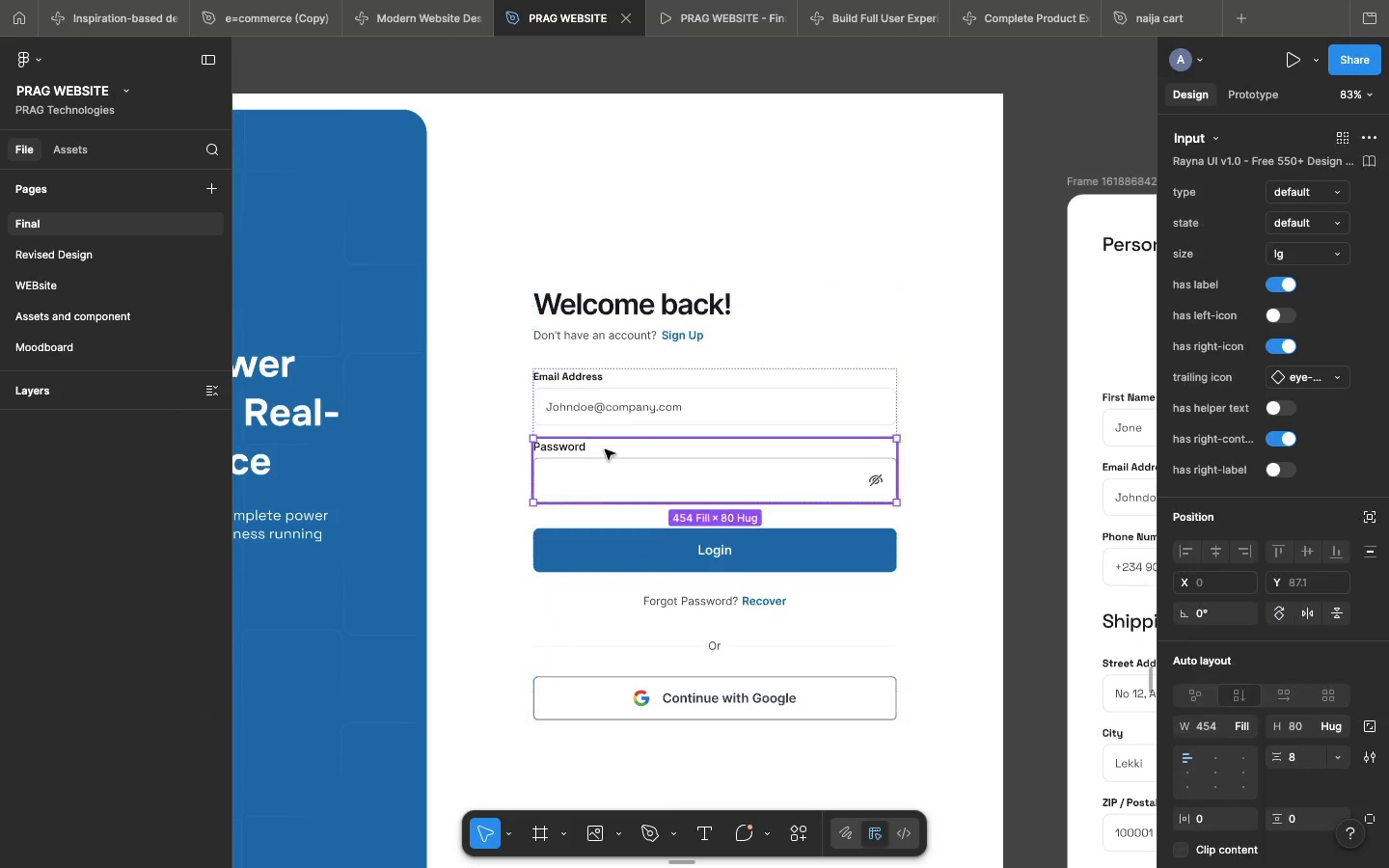 
double_click([605, 449])
 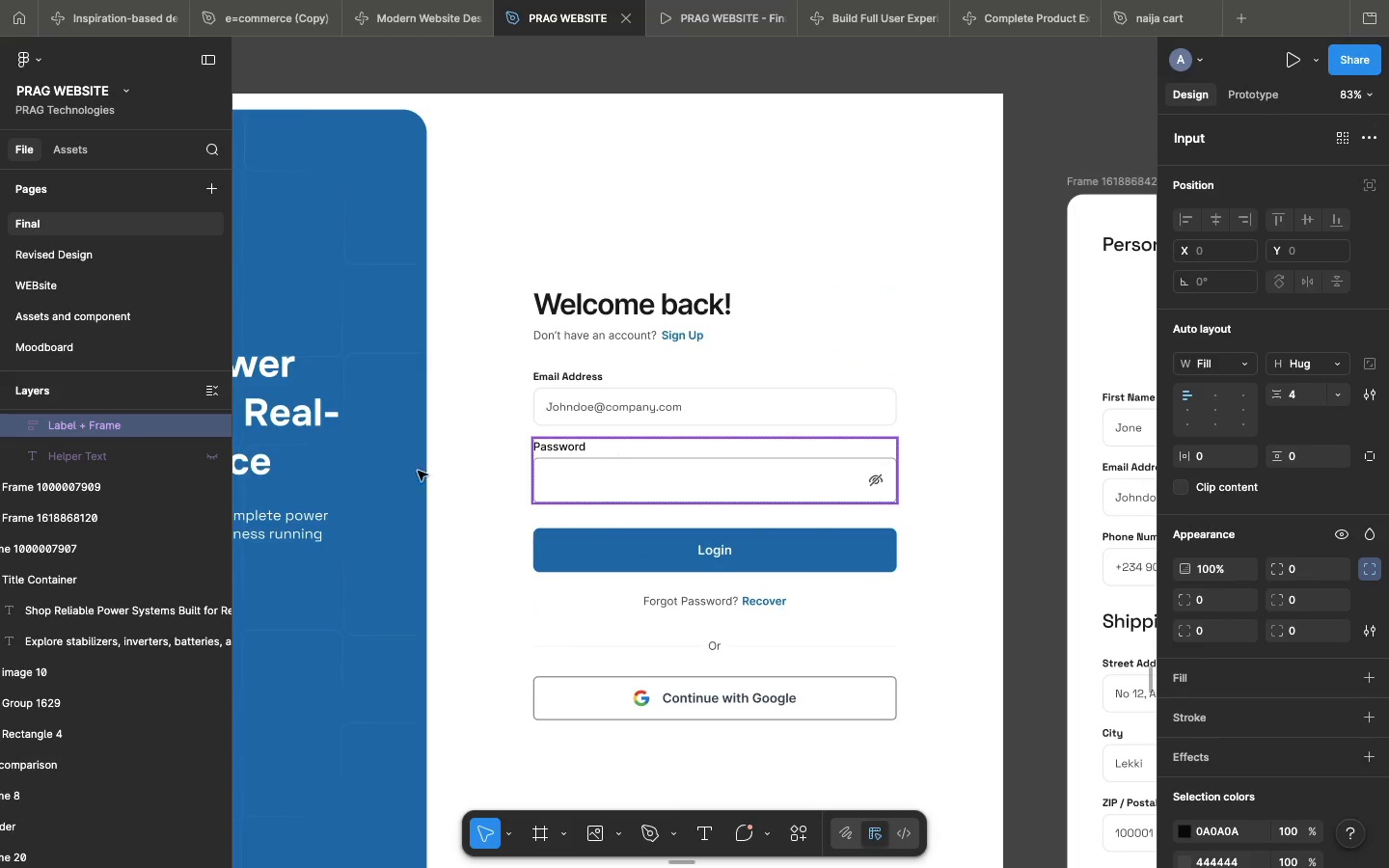 
left_click([50, 482])
 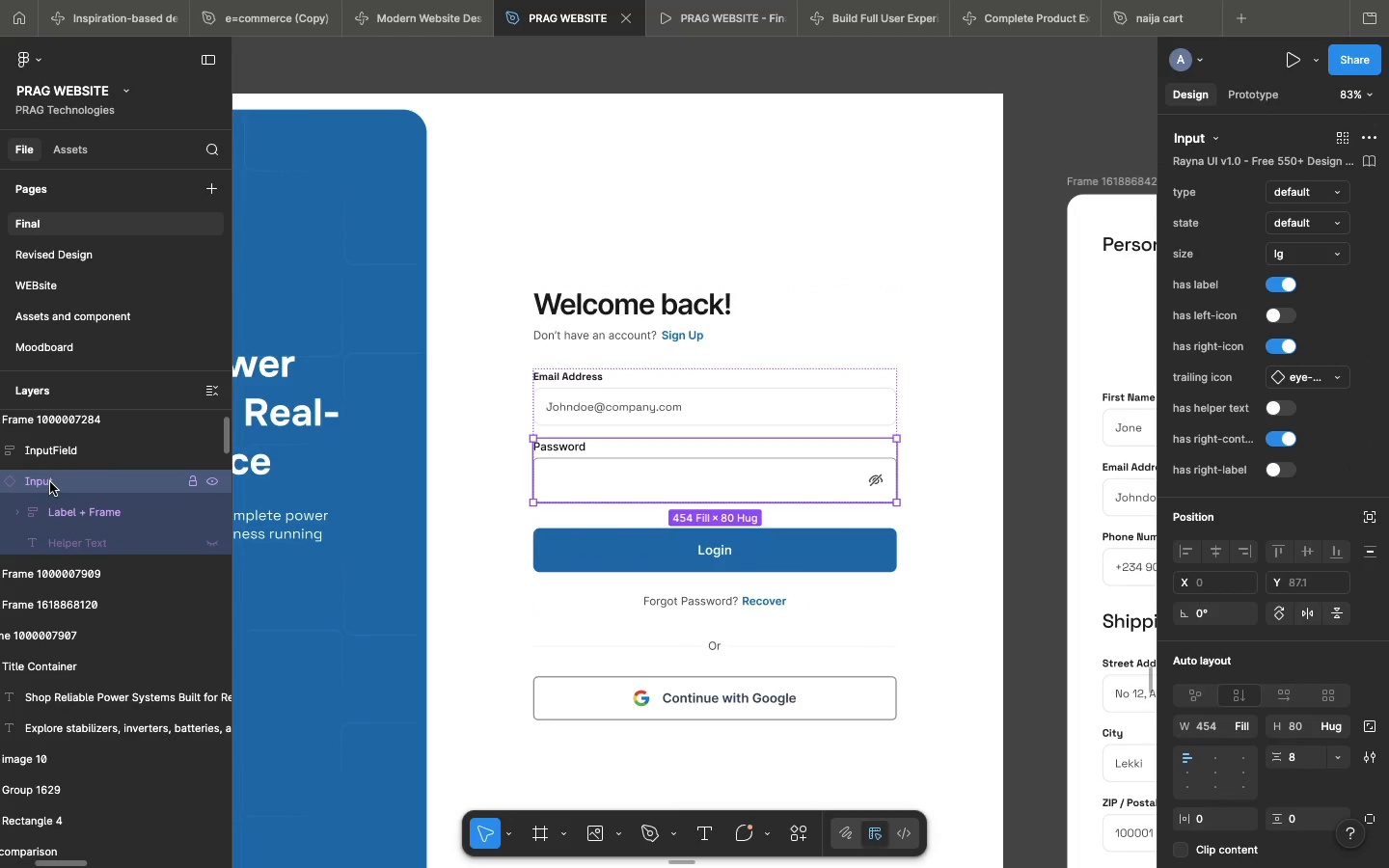 
scroll: coordinate [124, 556], scroll_direction: up, amount: 13.0
 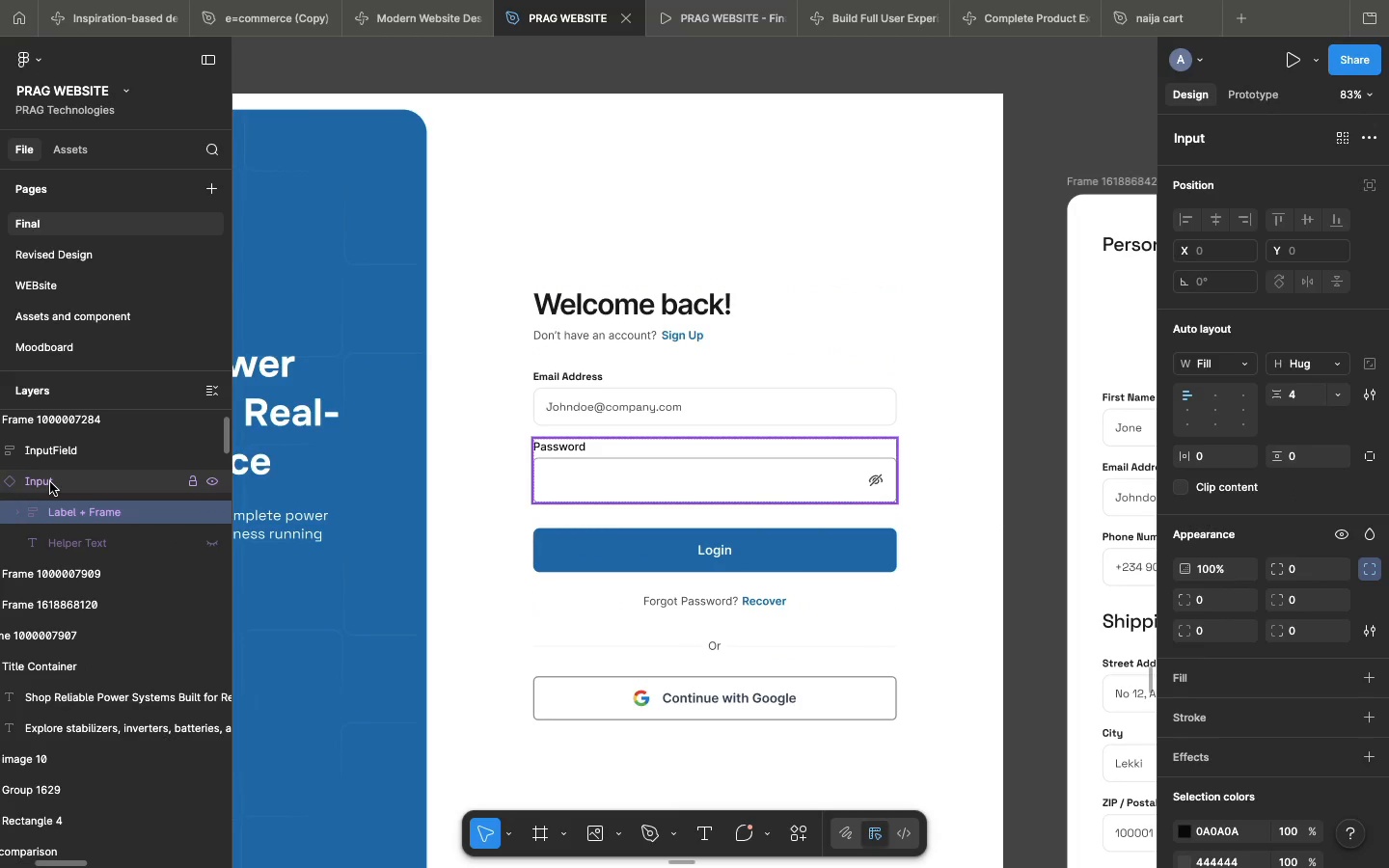 
key(Meta+Shift+R)
 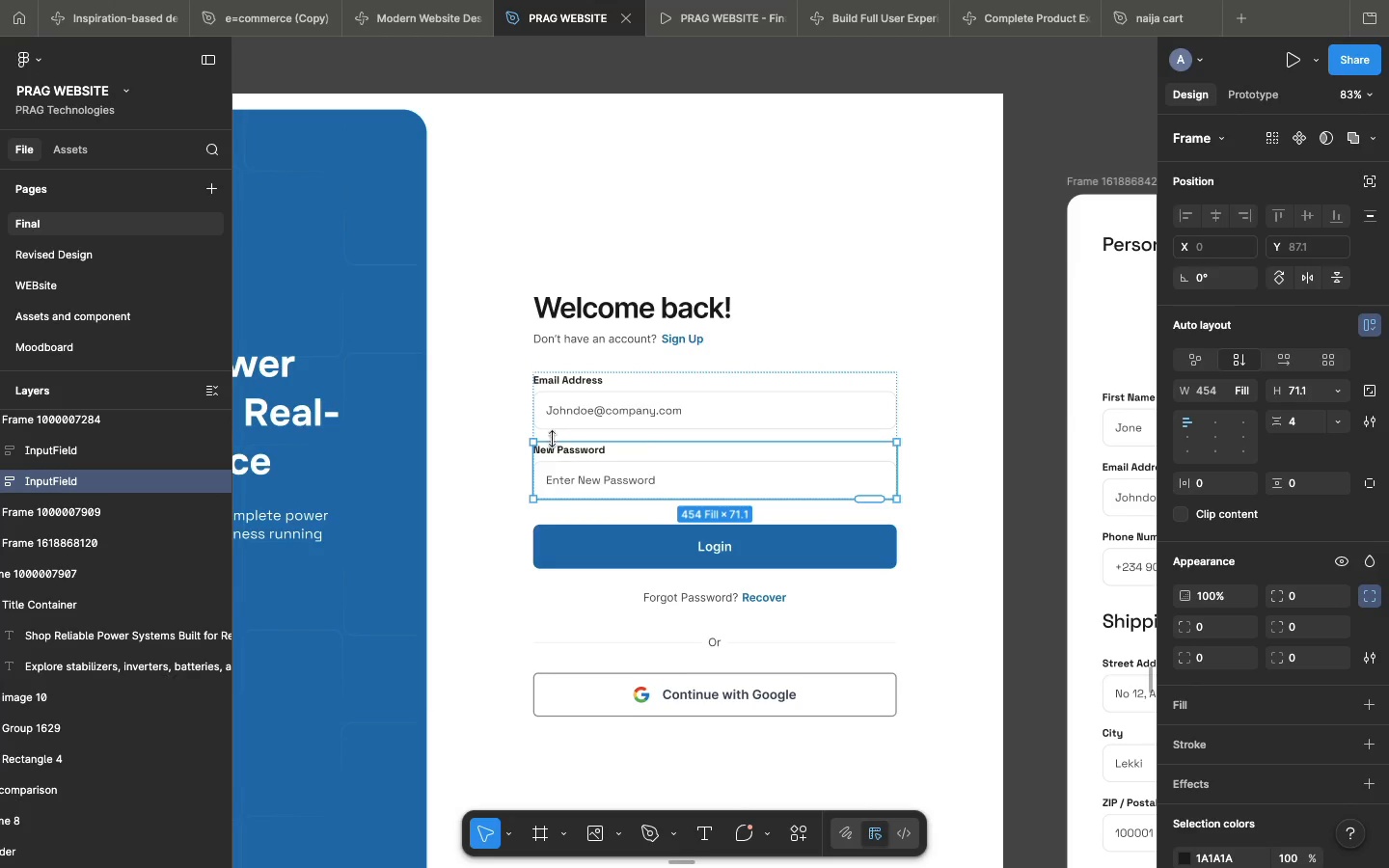 
wait(5.29)
 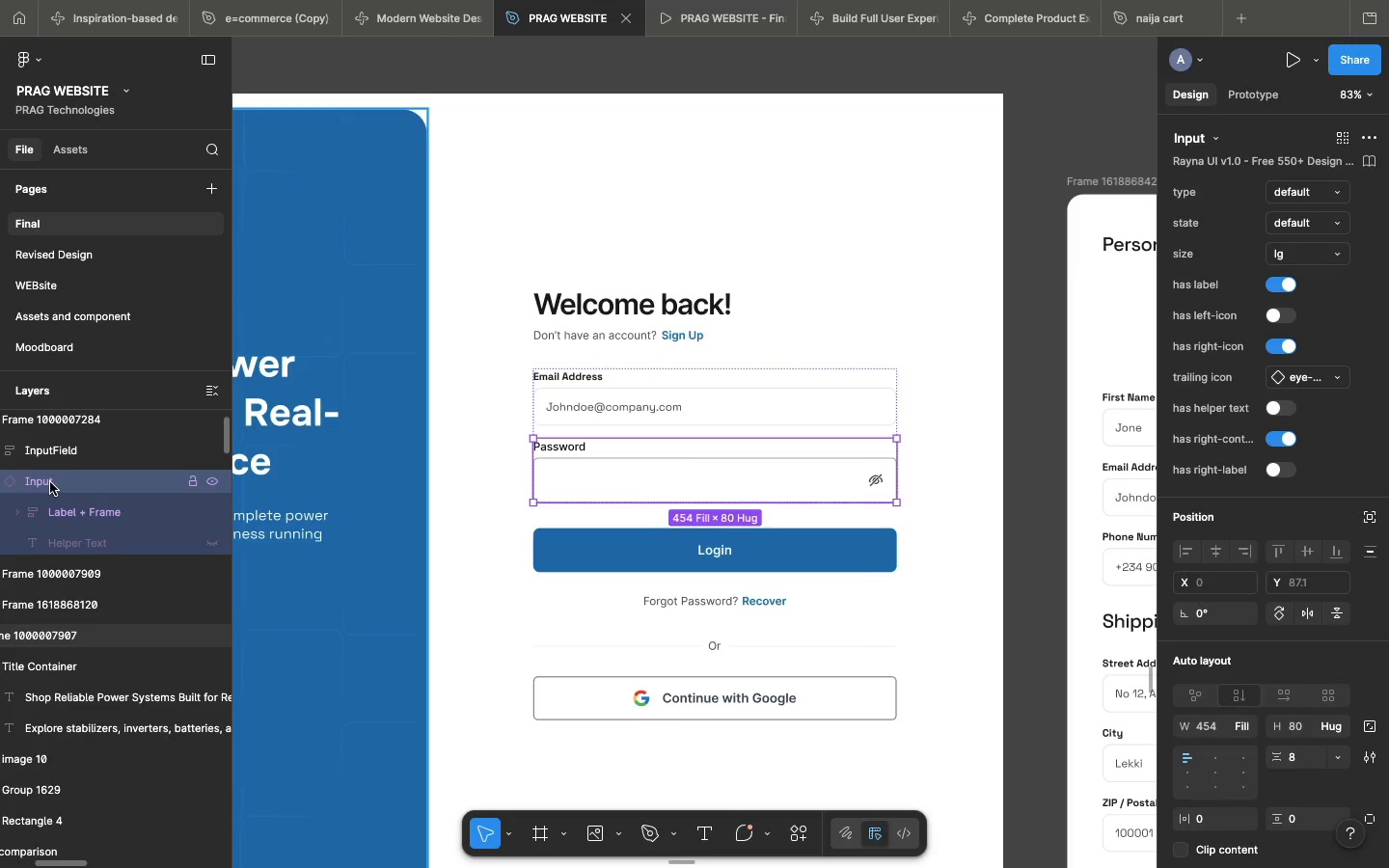 
double_click([544, 455])
 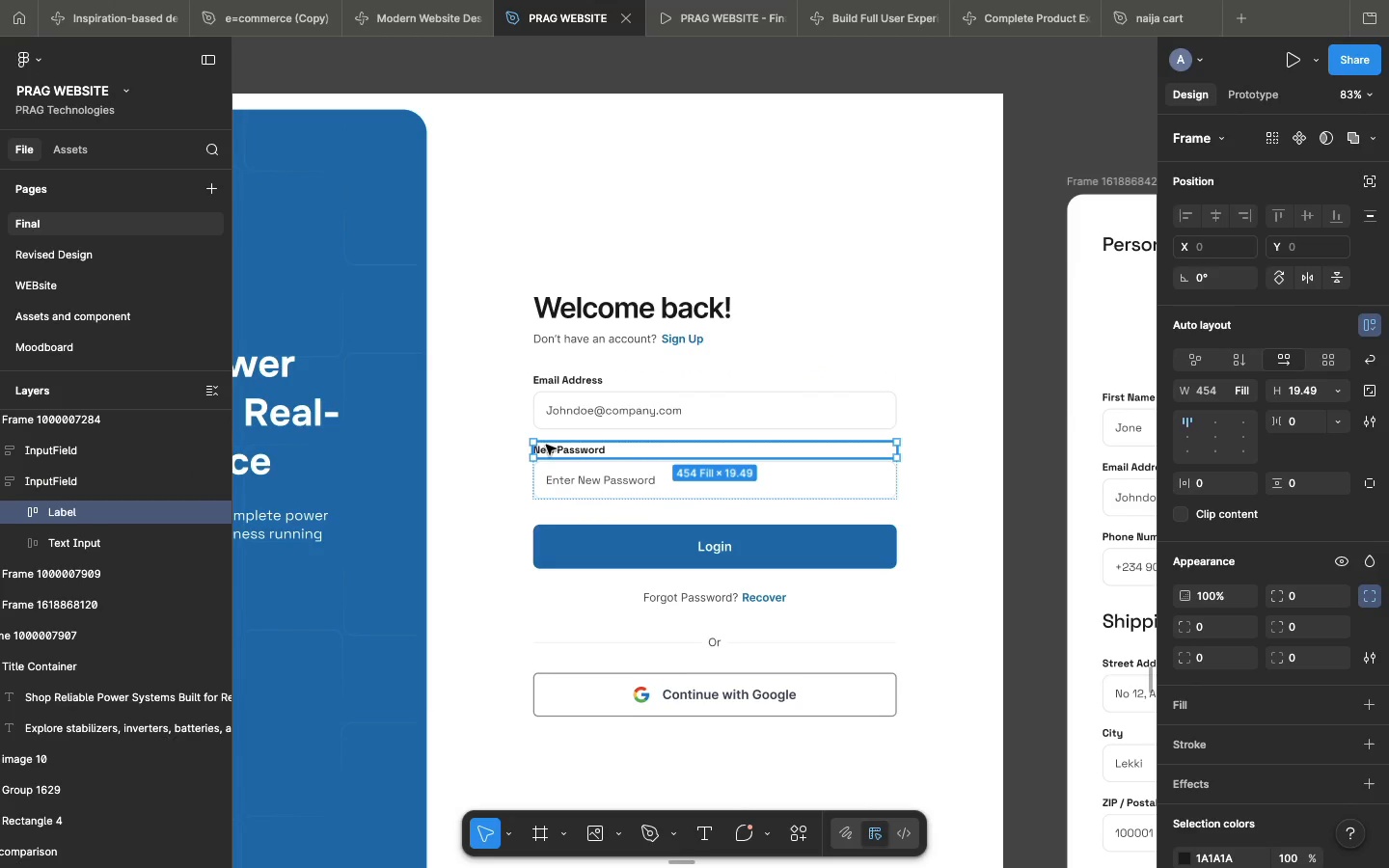 
double_click([546, 445])
 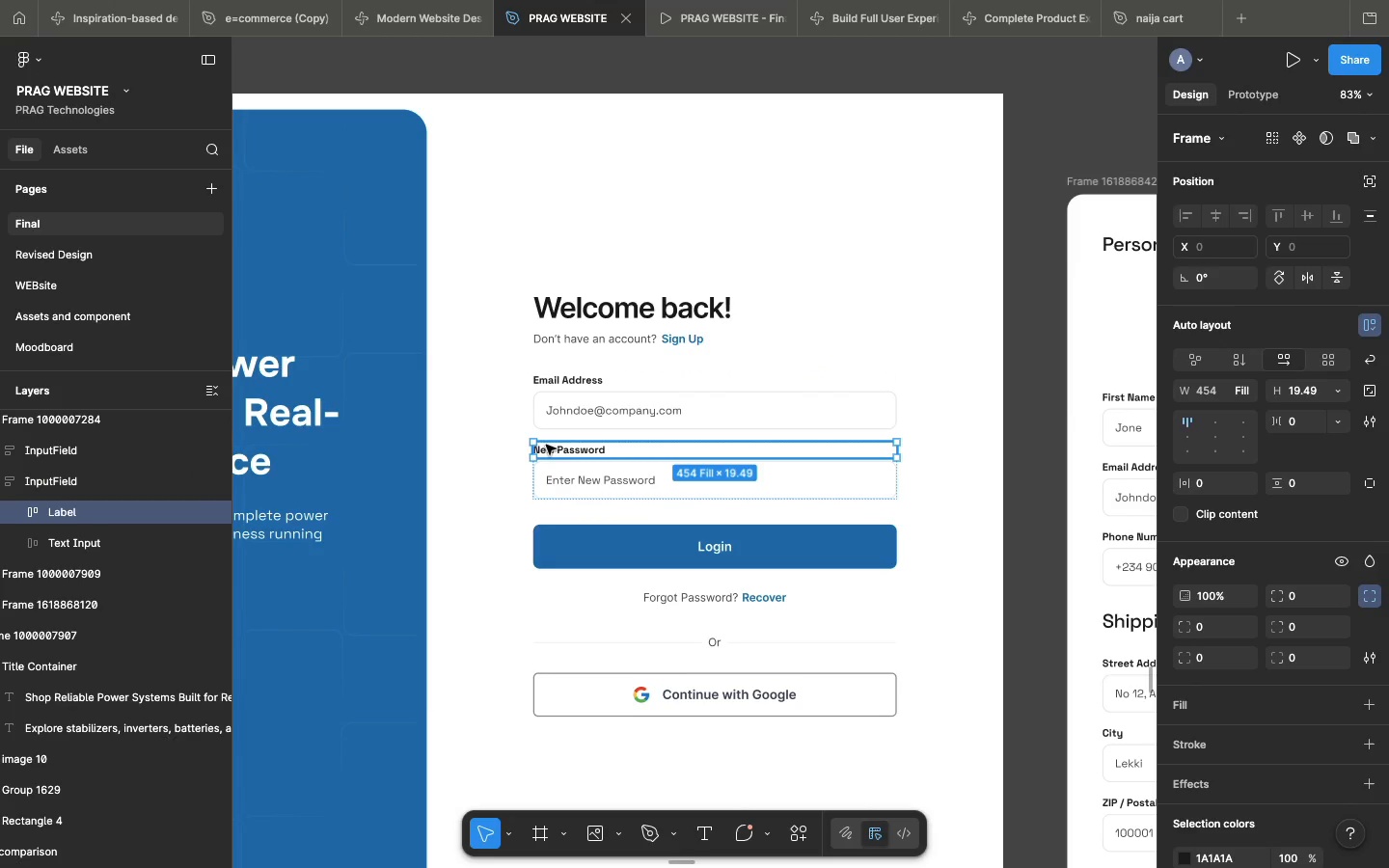 
triple_click([546, 445])
 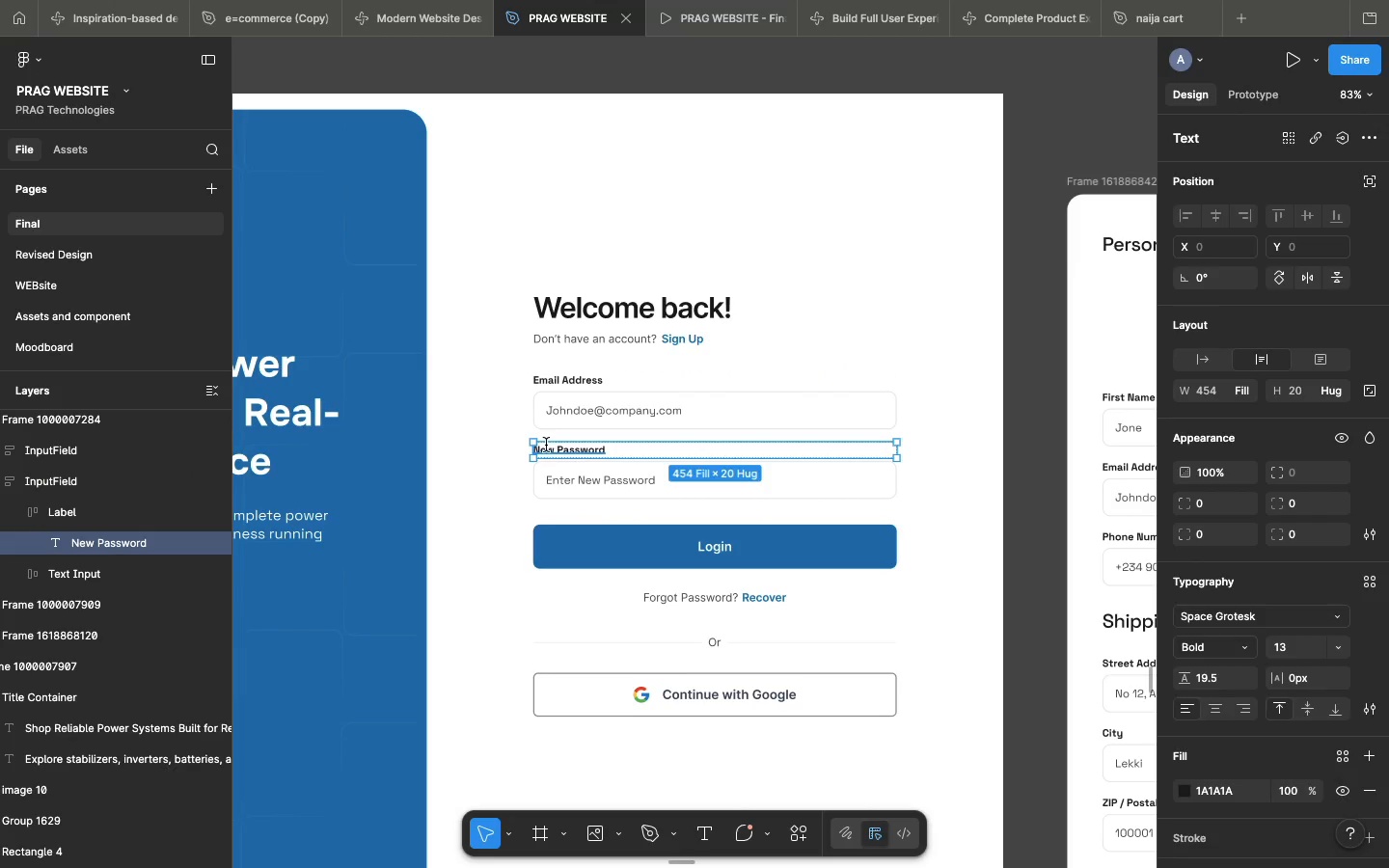 
double_click([546, 445])
 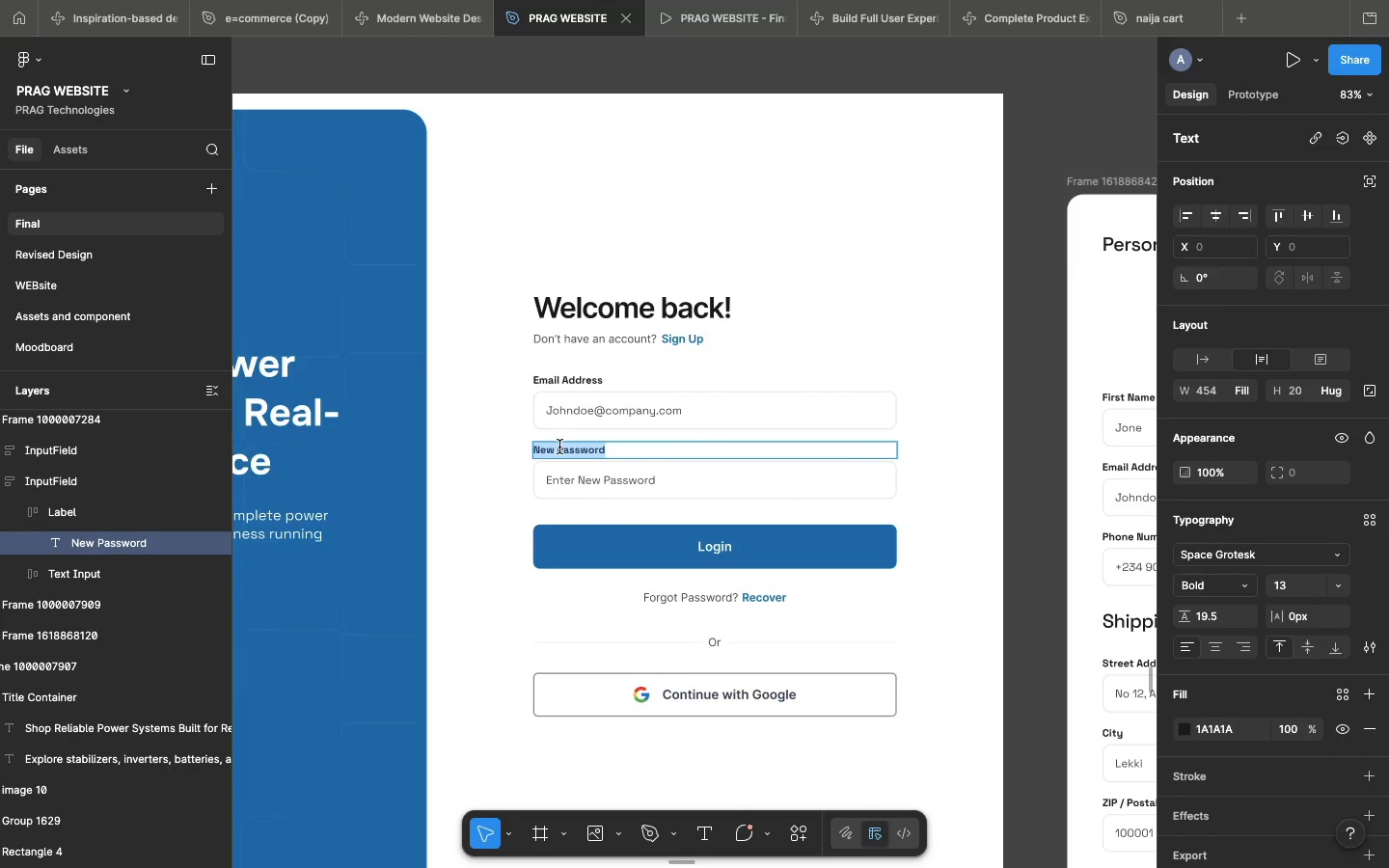 
left_click([557, 448])
 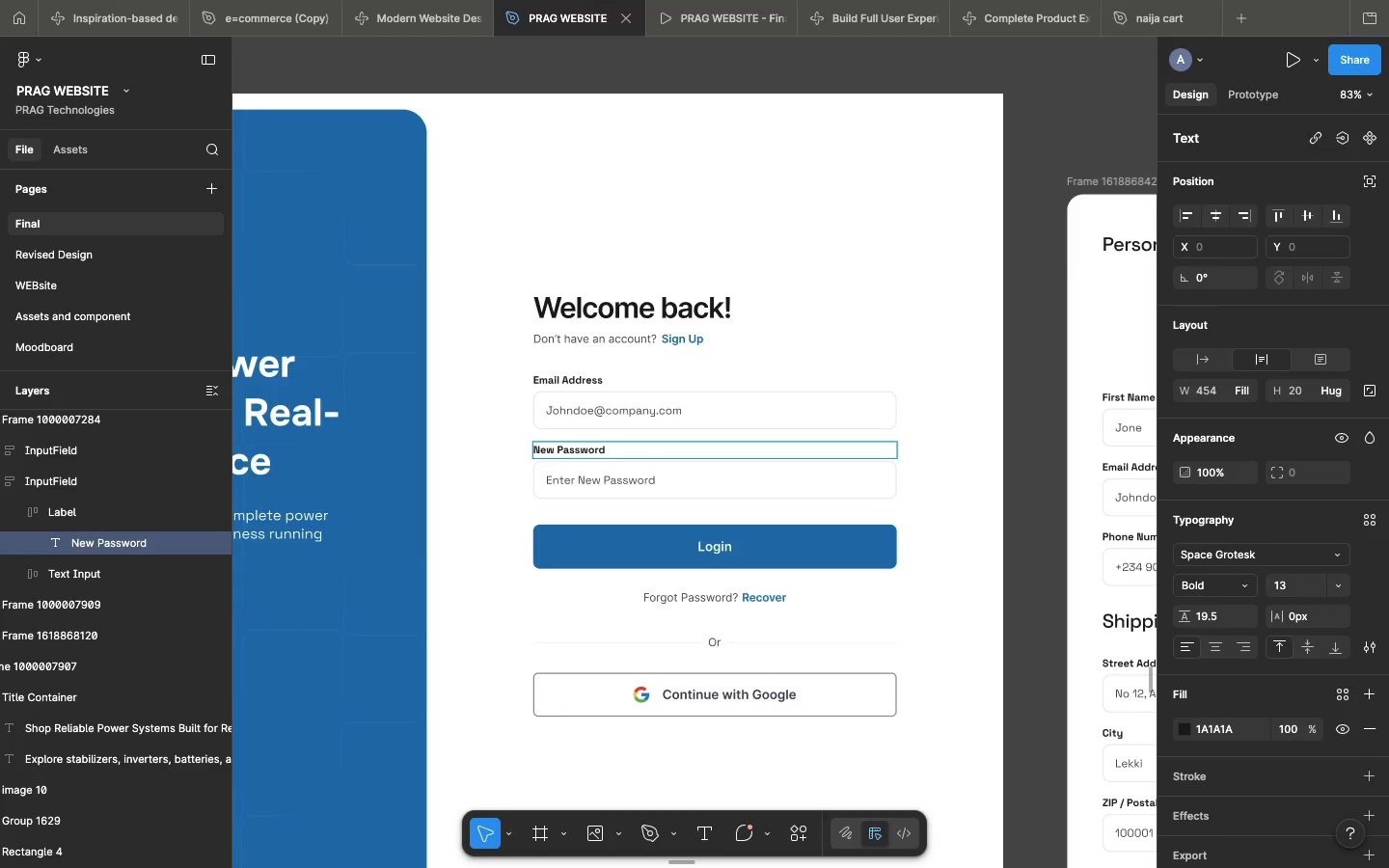 
key(Backspace)
 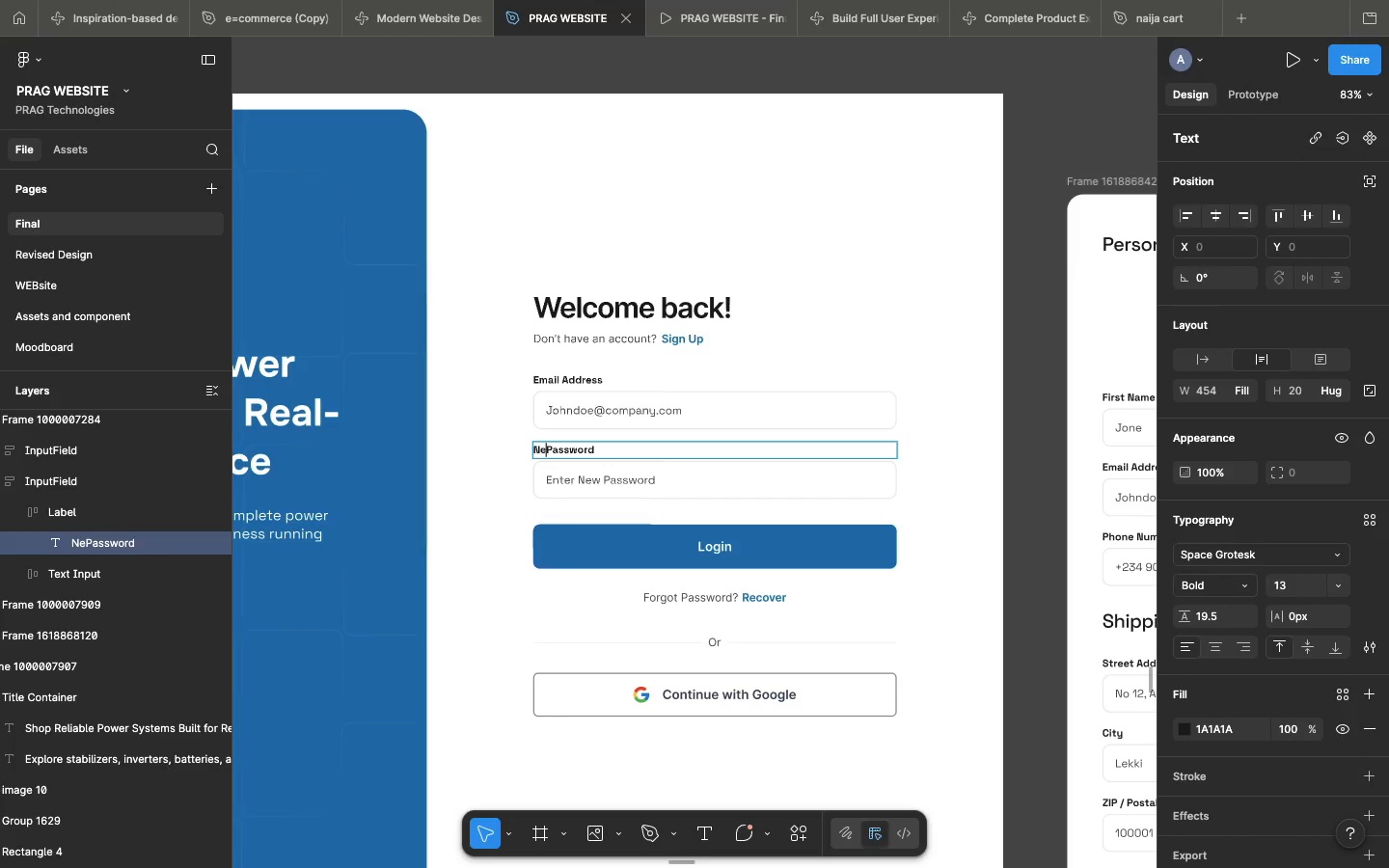 
key(Backspace)
 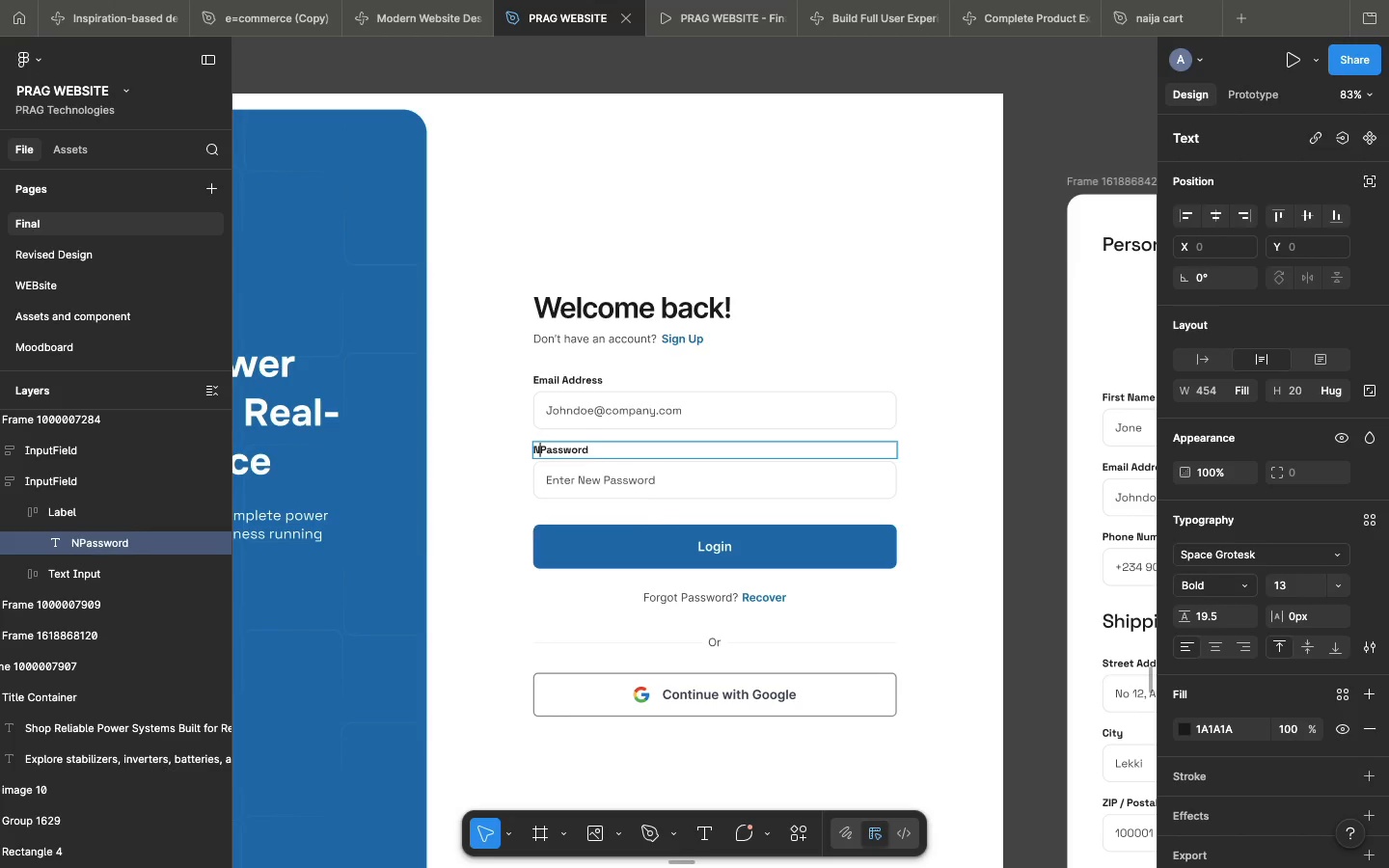 
key(Backspace)
 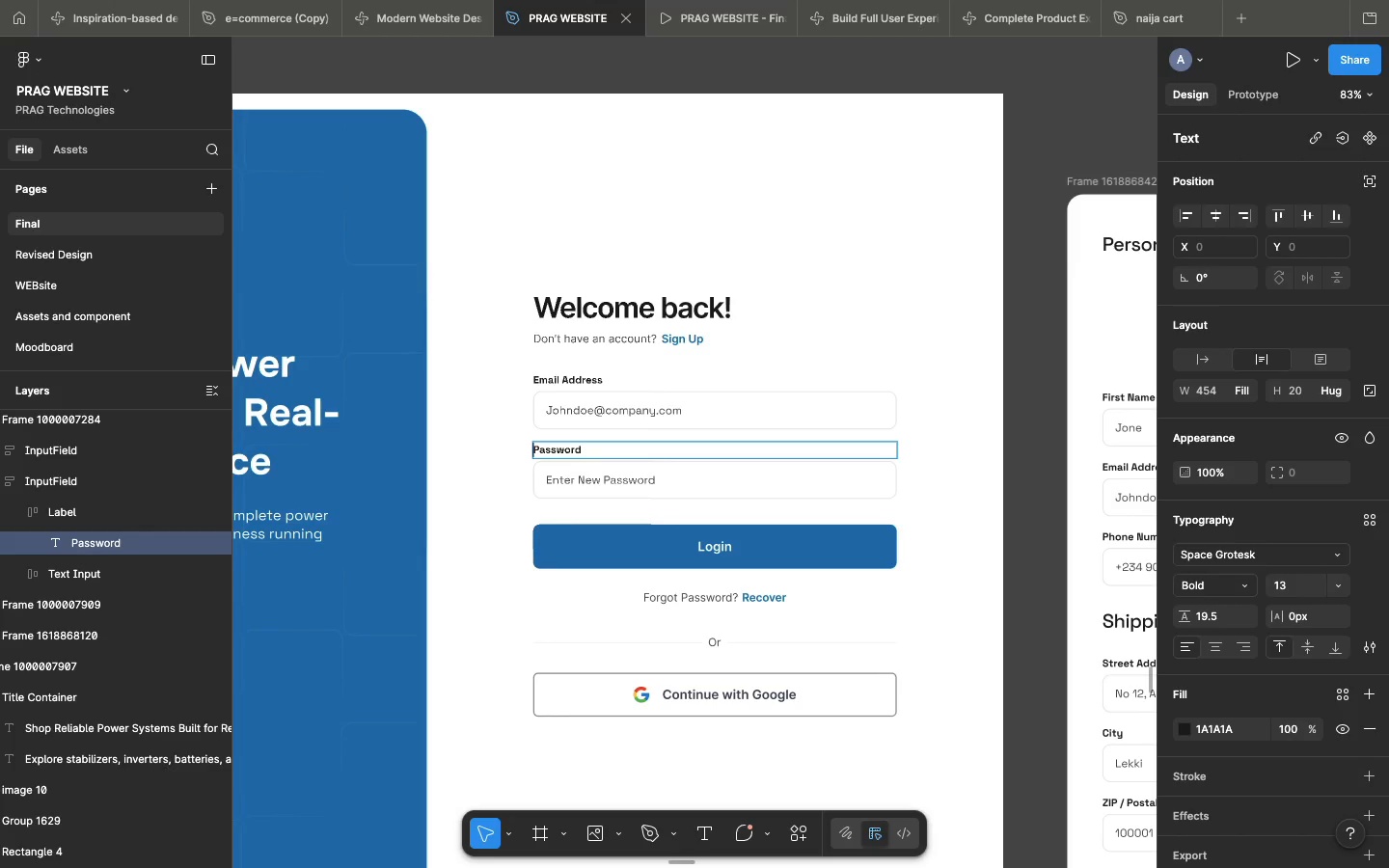 
key(Backspace)
 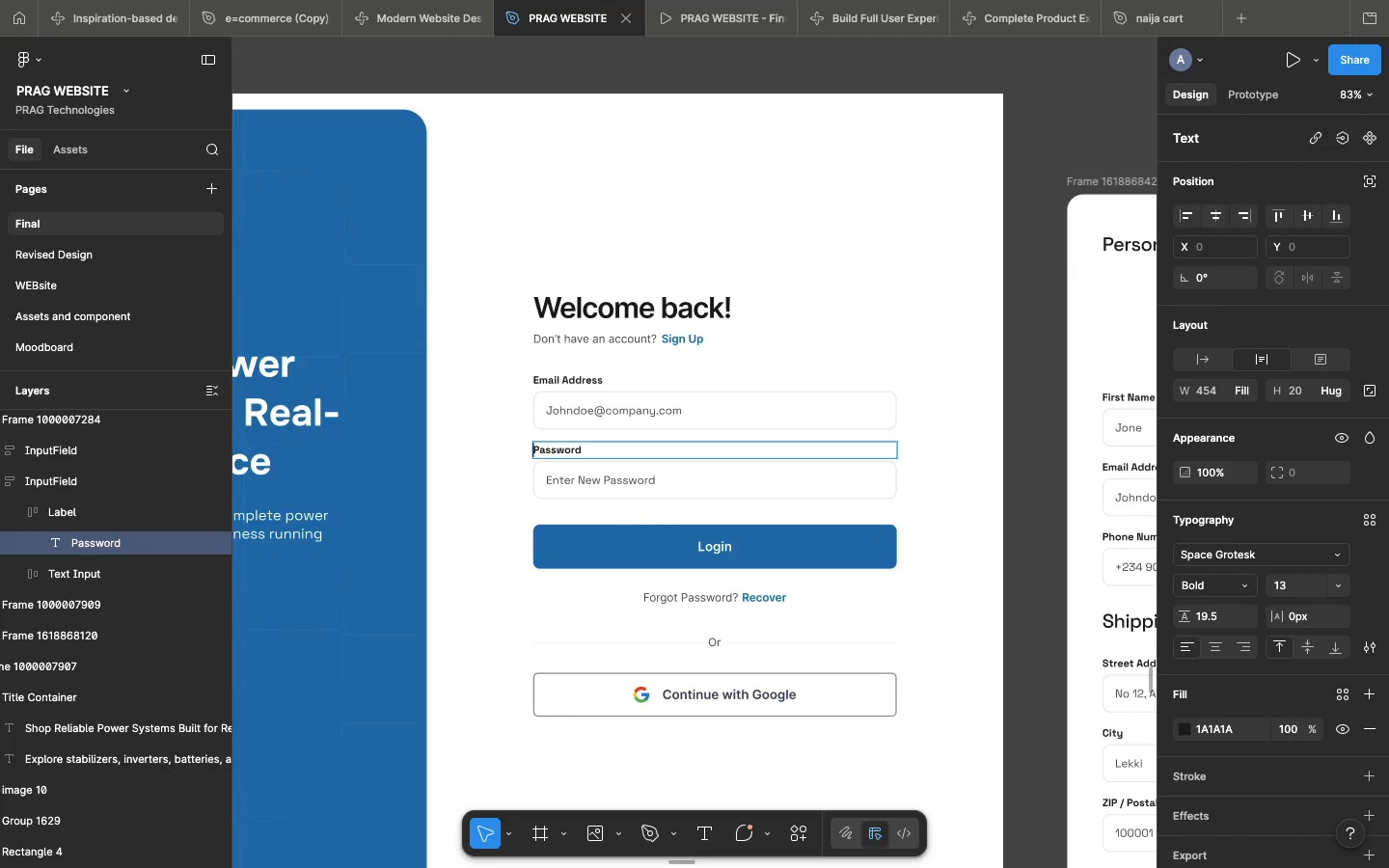 
key(Backspace)
 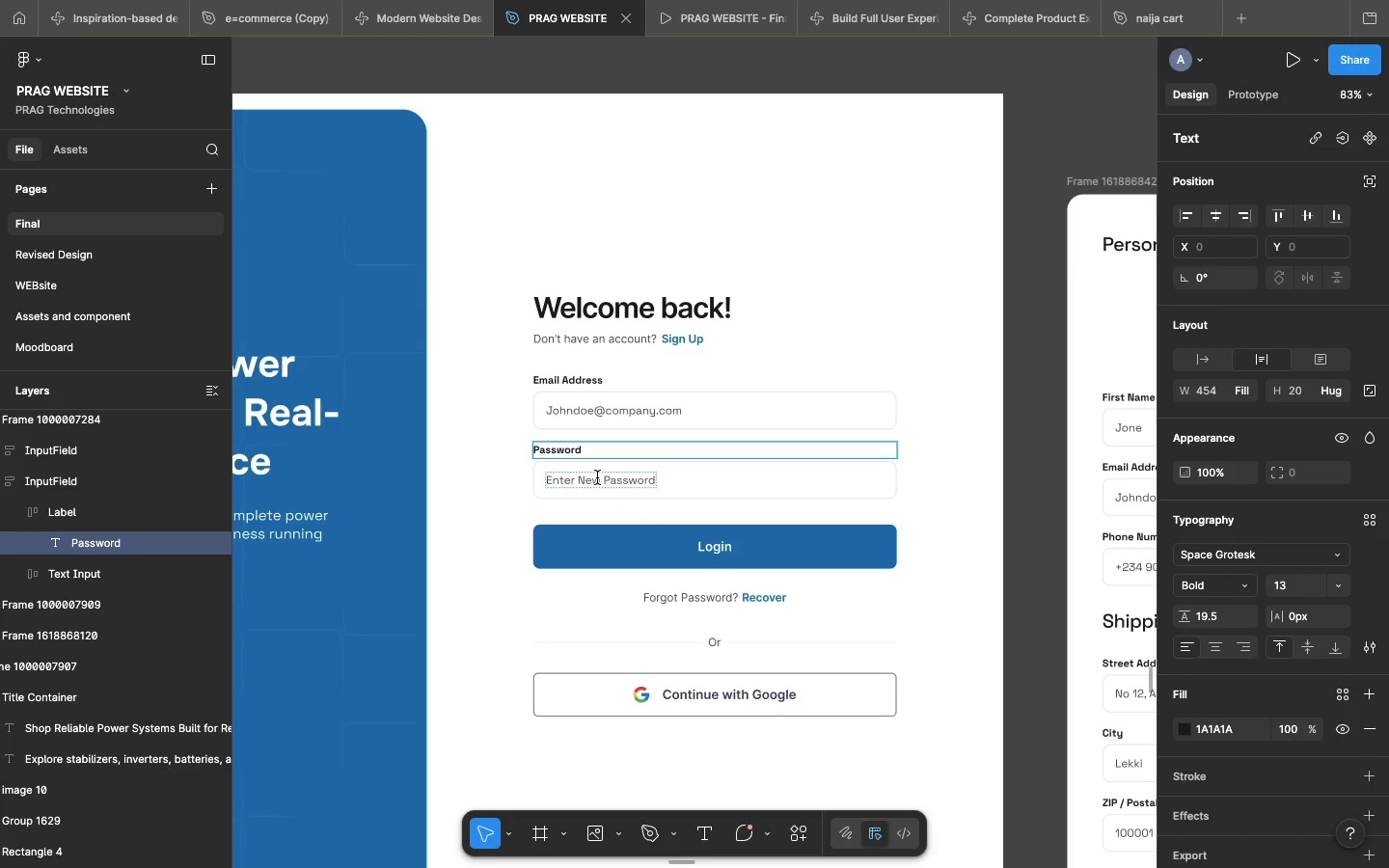 
double_click([597, 477])
 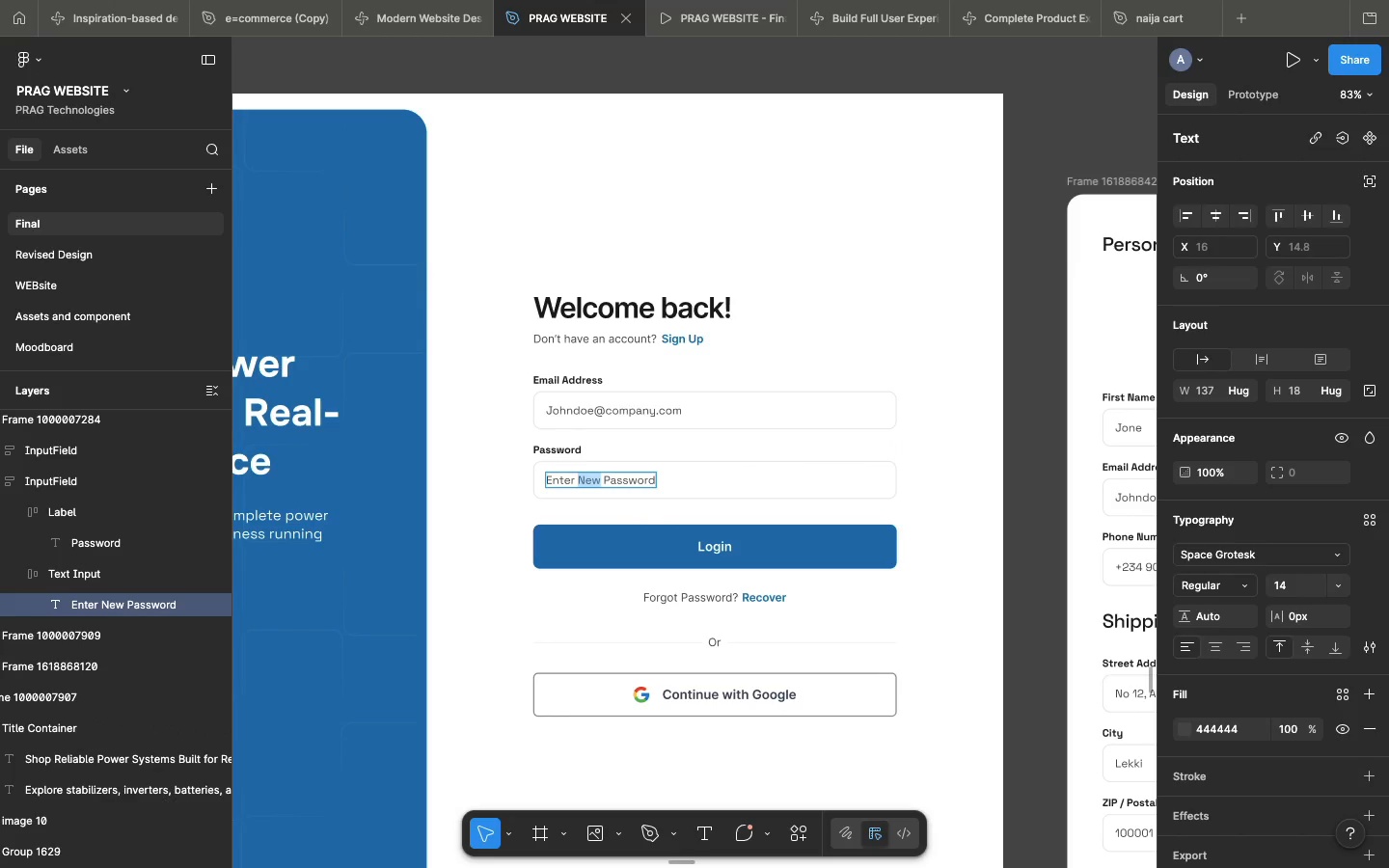 
key(Backspace)
 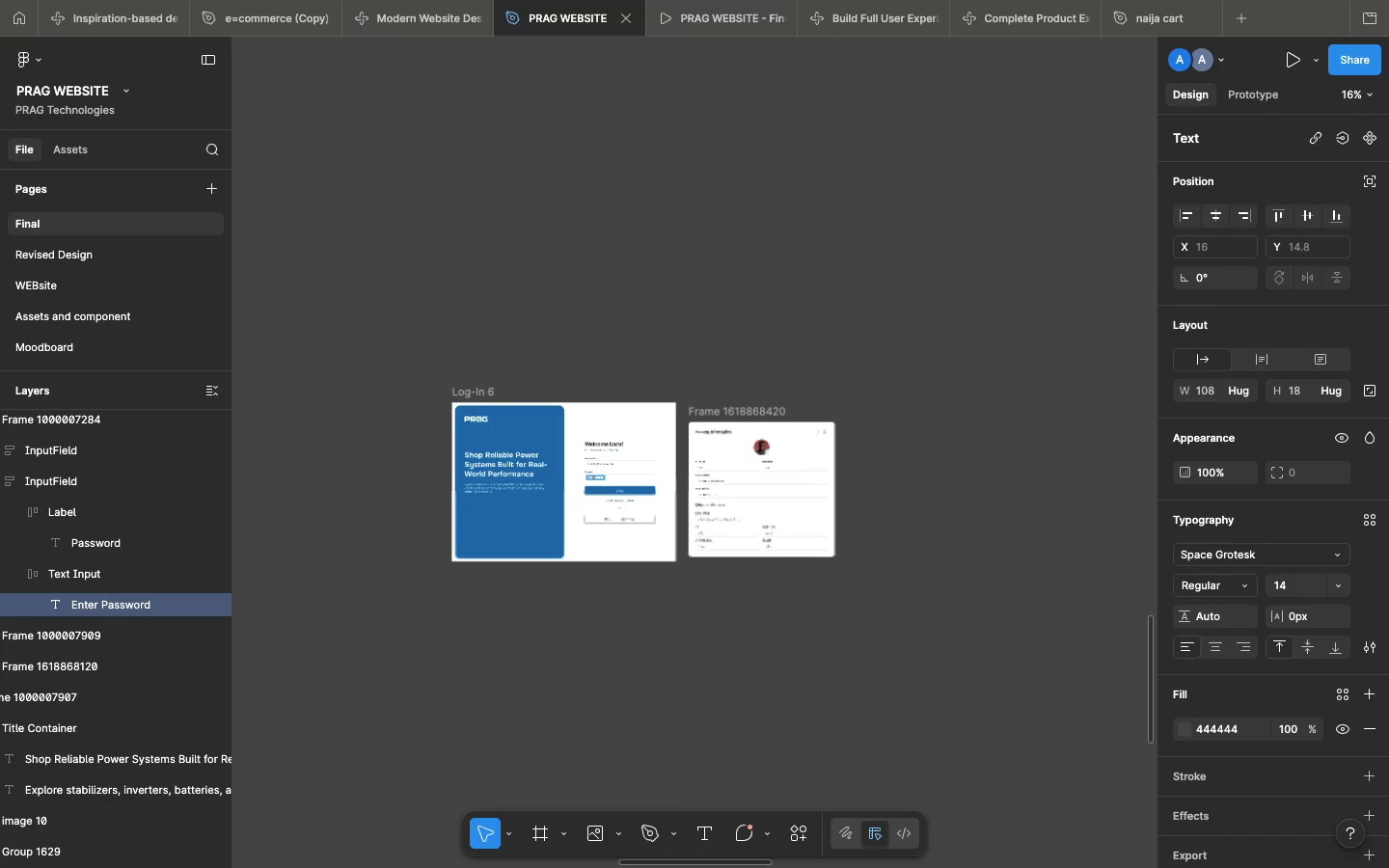 
scroll: coordinate [597, 477], scroll_direction: up, amount: 49.0
 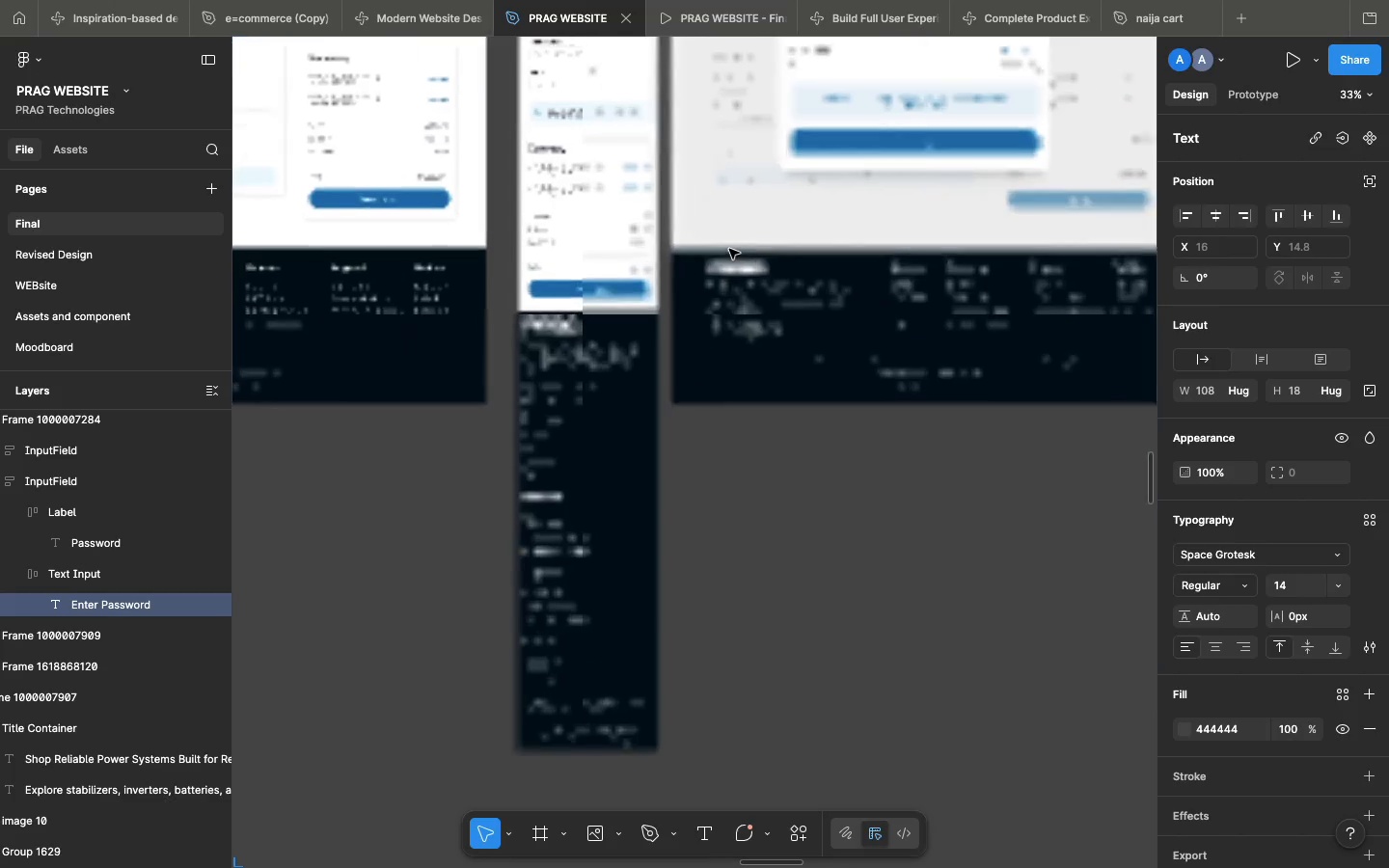 
left_click([800, 202])
 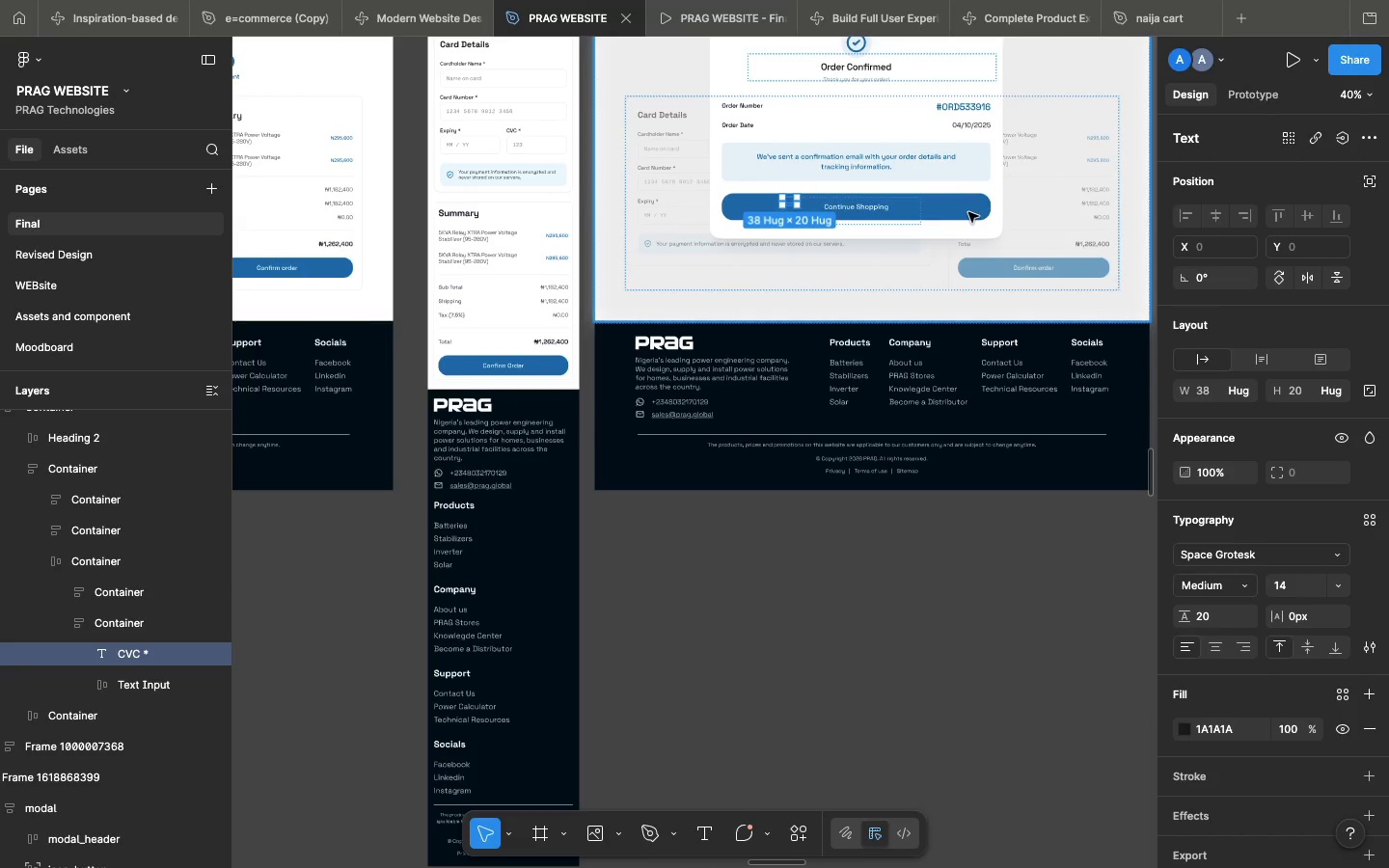 
scroll: coordinate [730, 250], scroll_direction: up, amount: 10.0
 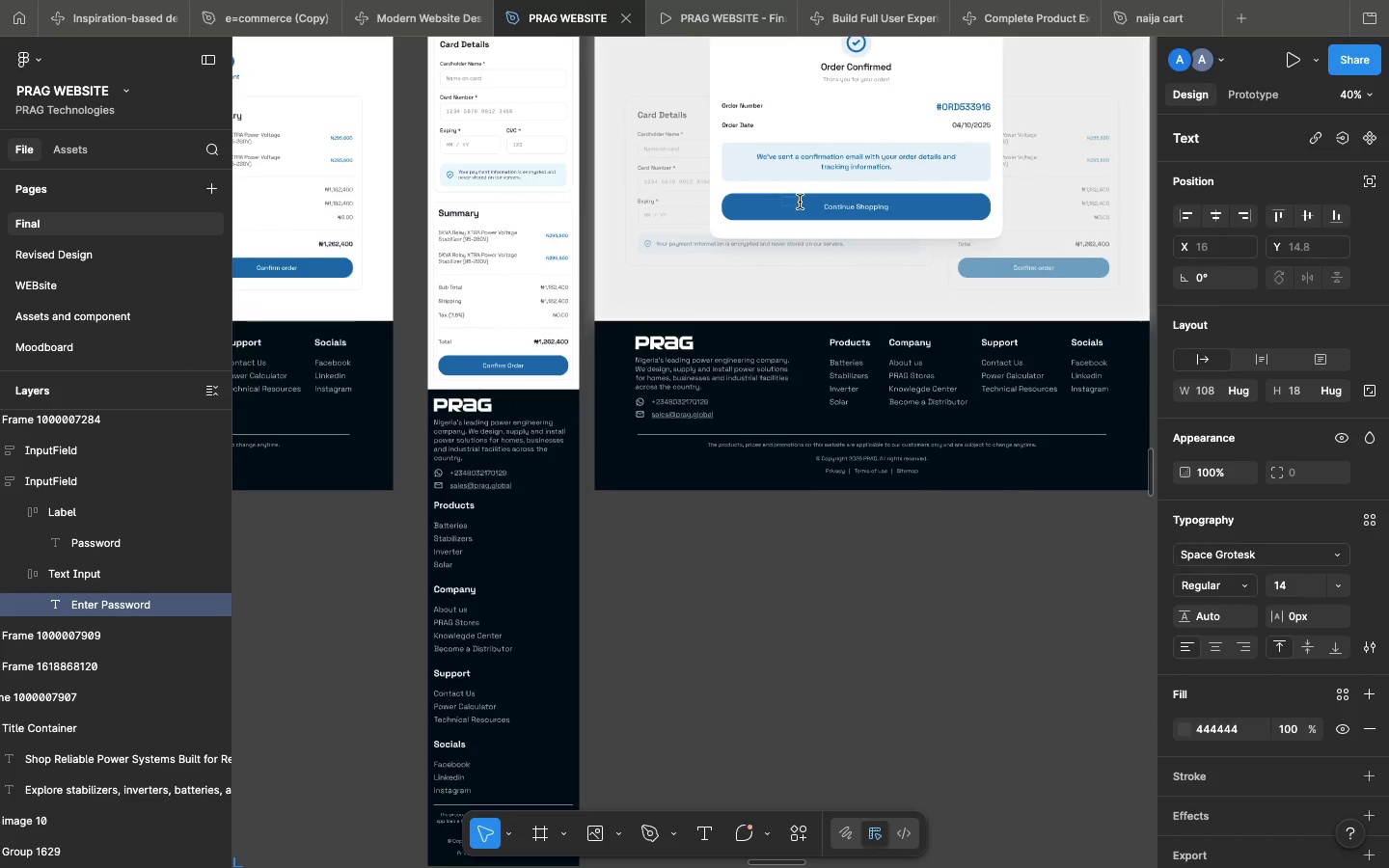 
left_click([968, 212])
 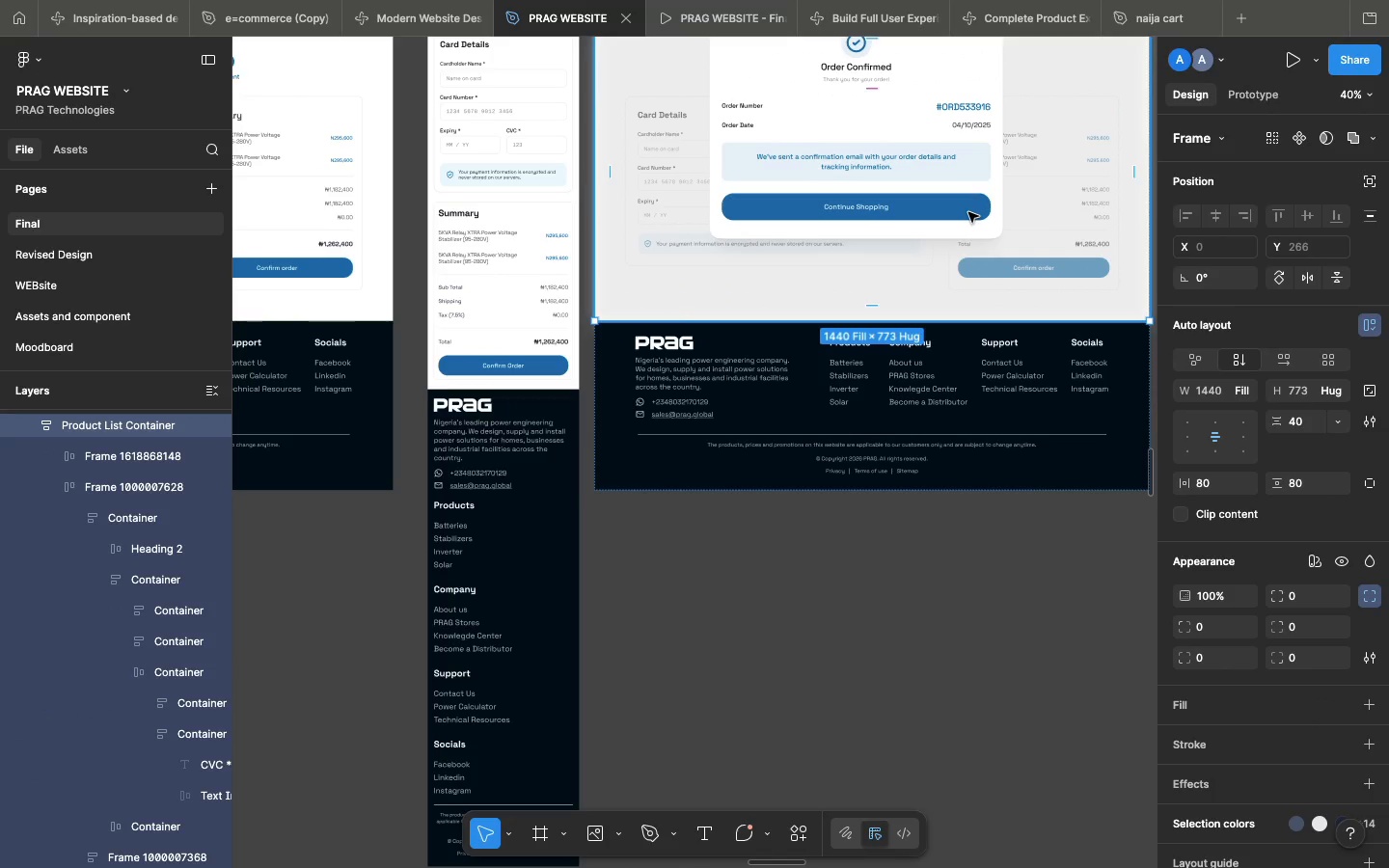 
double_click([968, 212])
 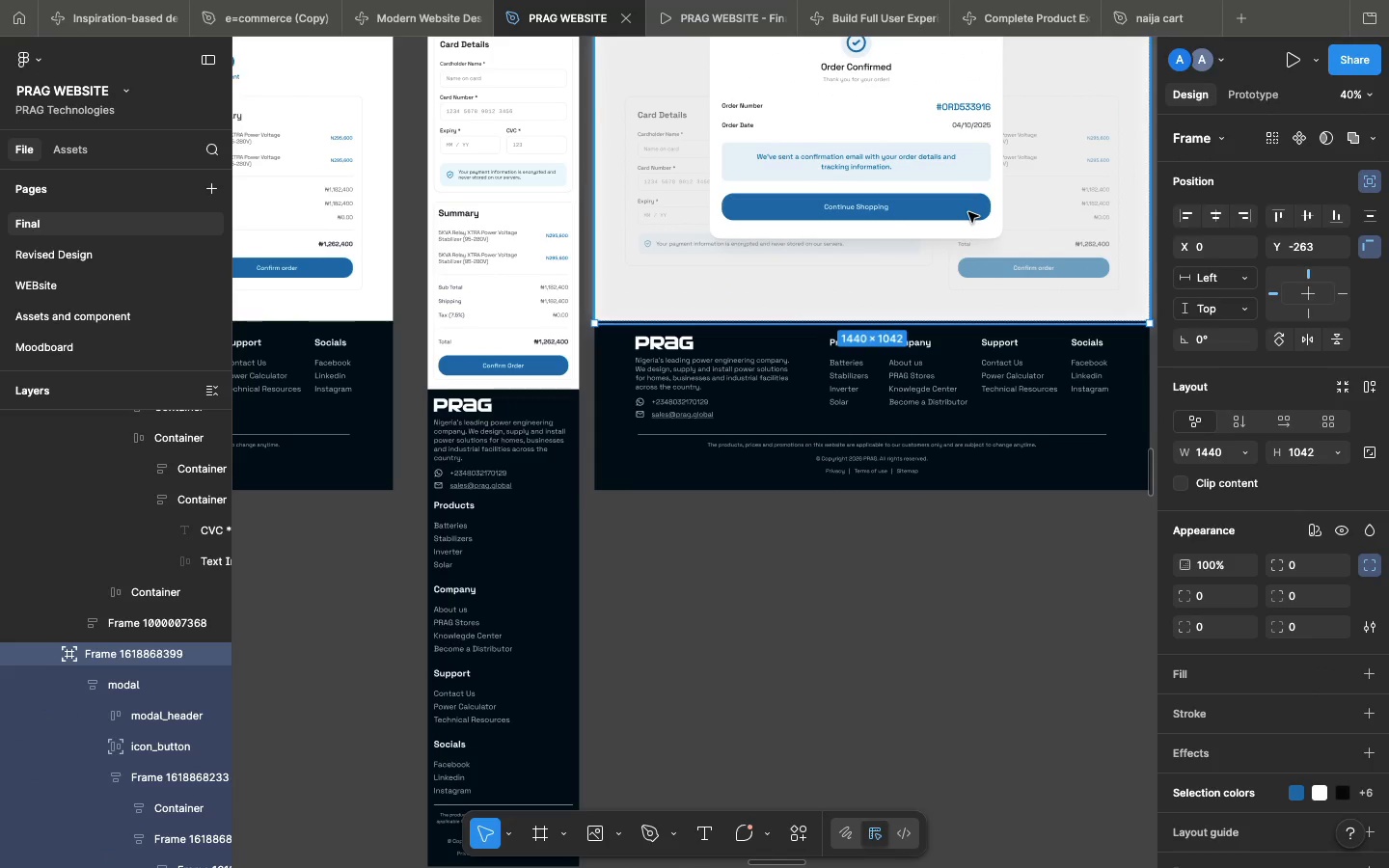 
double_click([968, 212])
 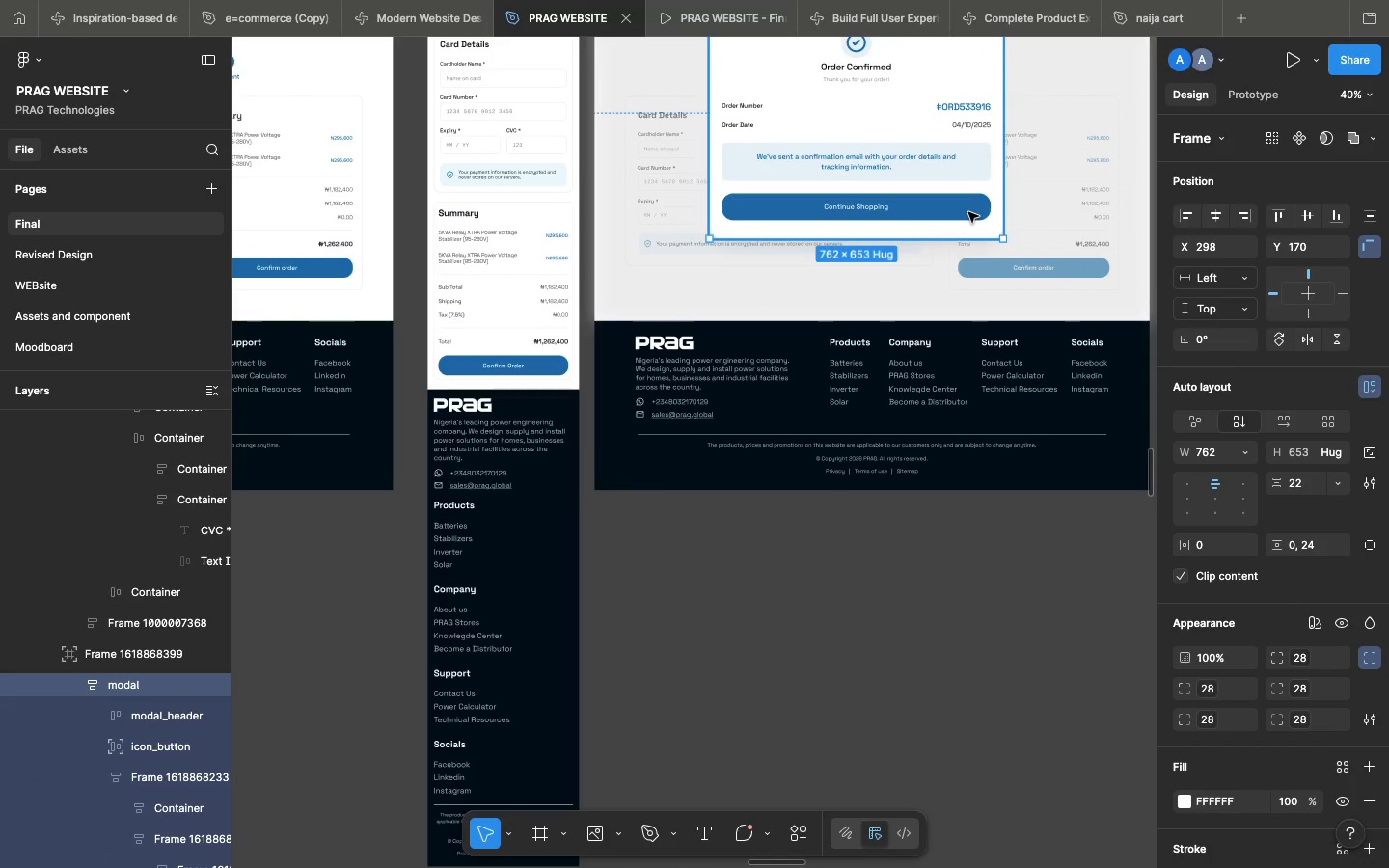 
triple_click([968, 212])
 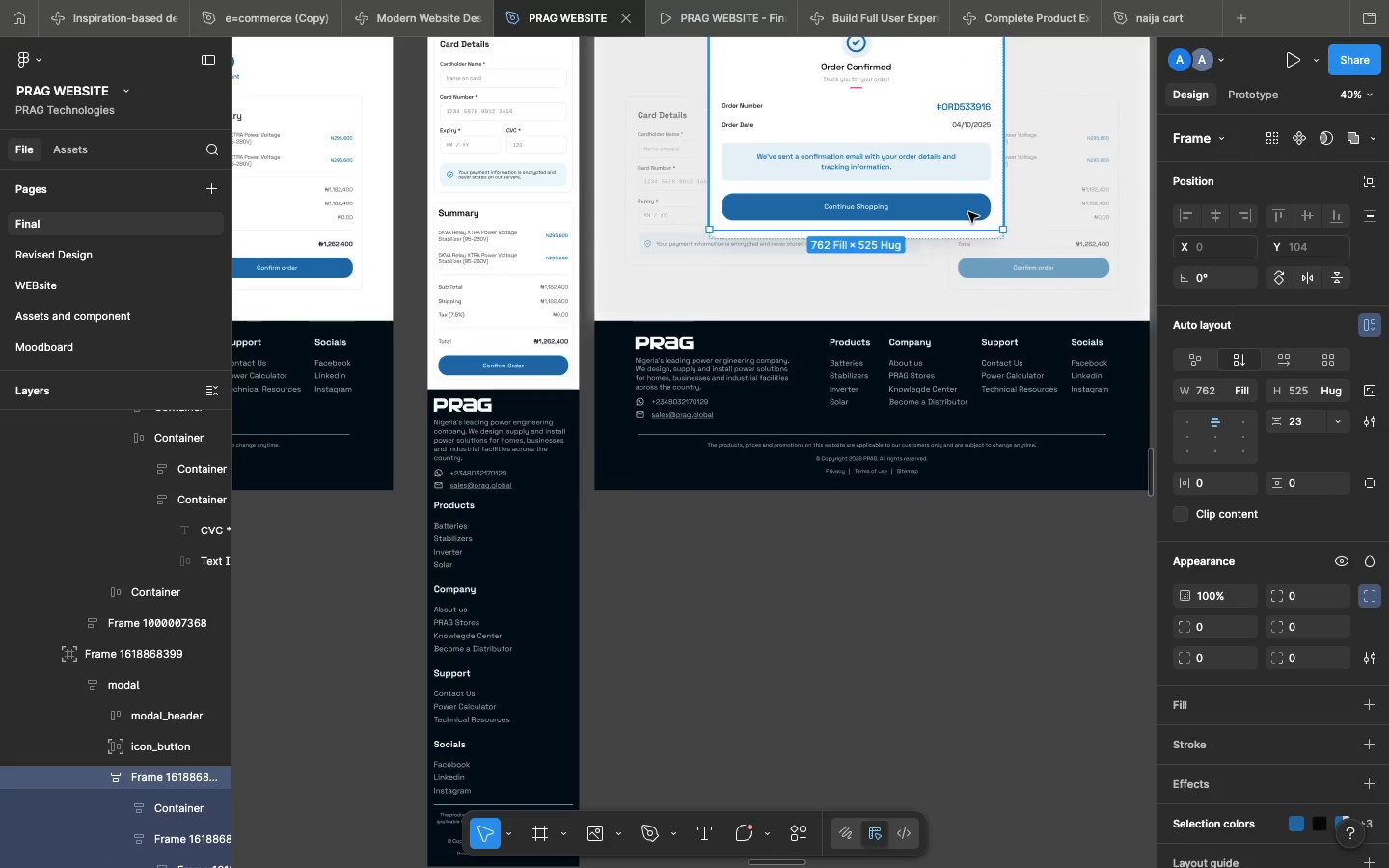 
double_click([968, 212])
 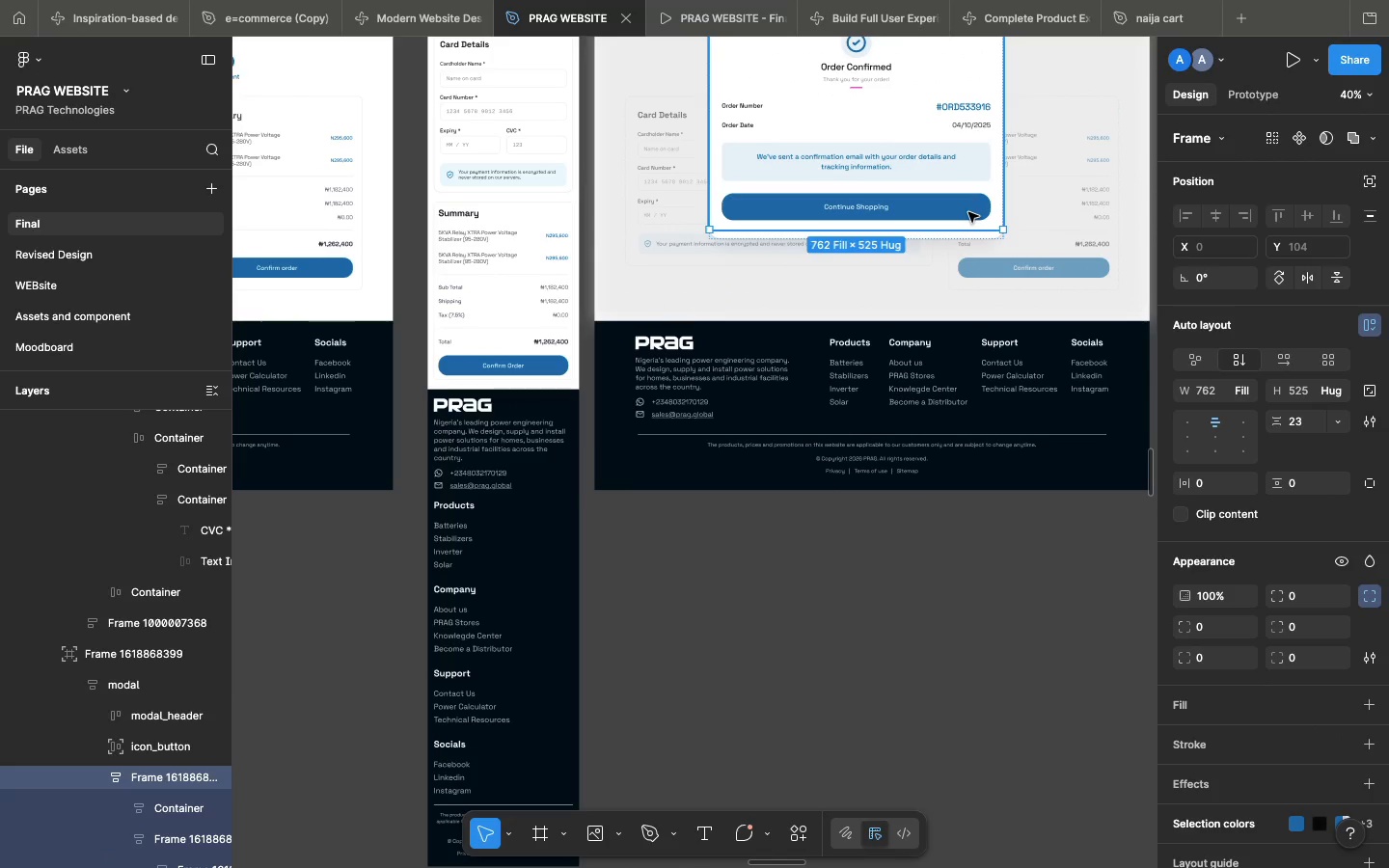 
double_click([968, 212])
 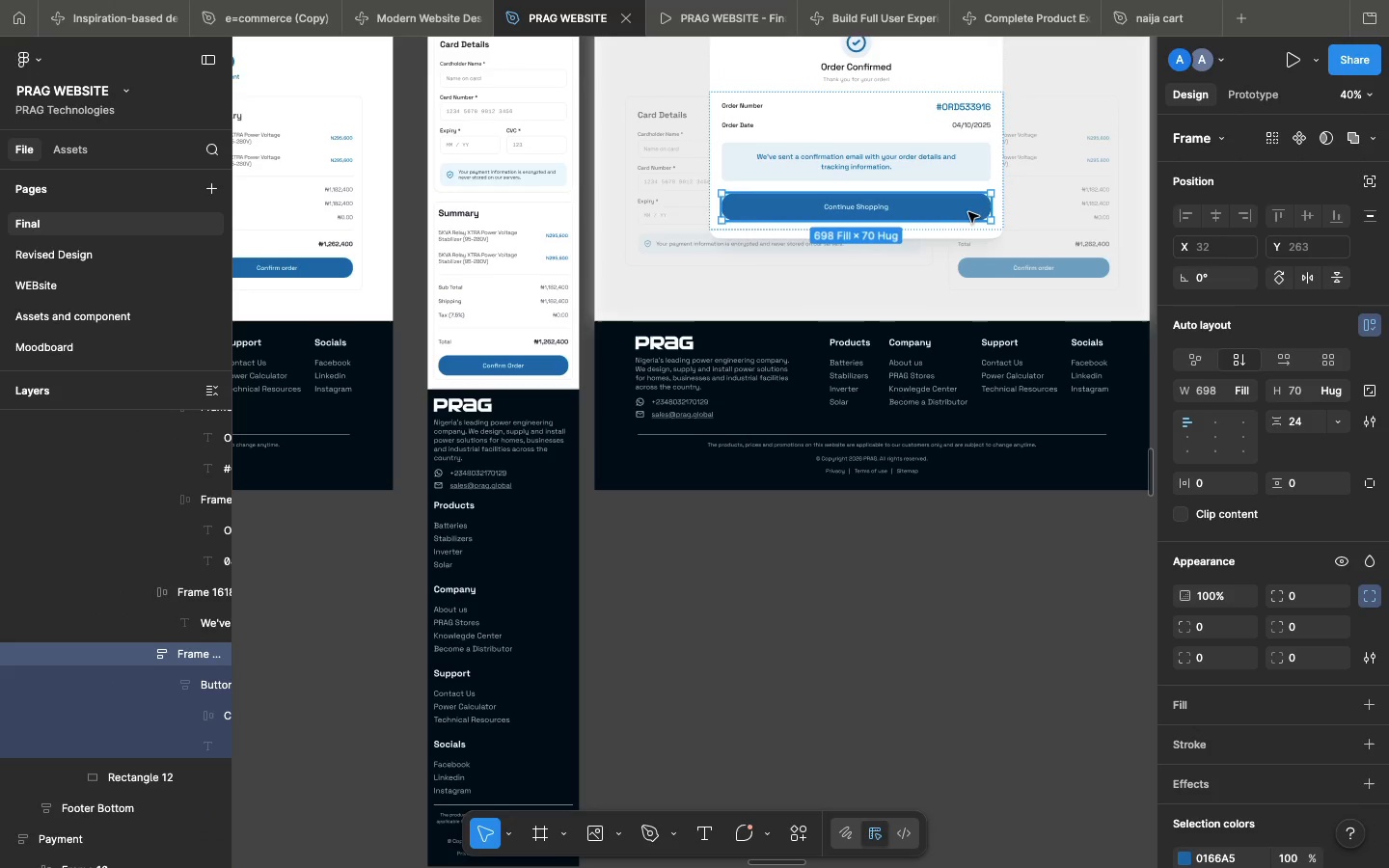 
double_click([968, 212])
 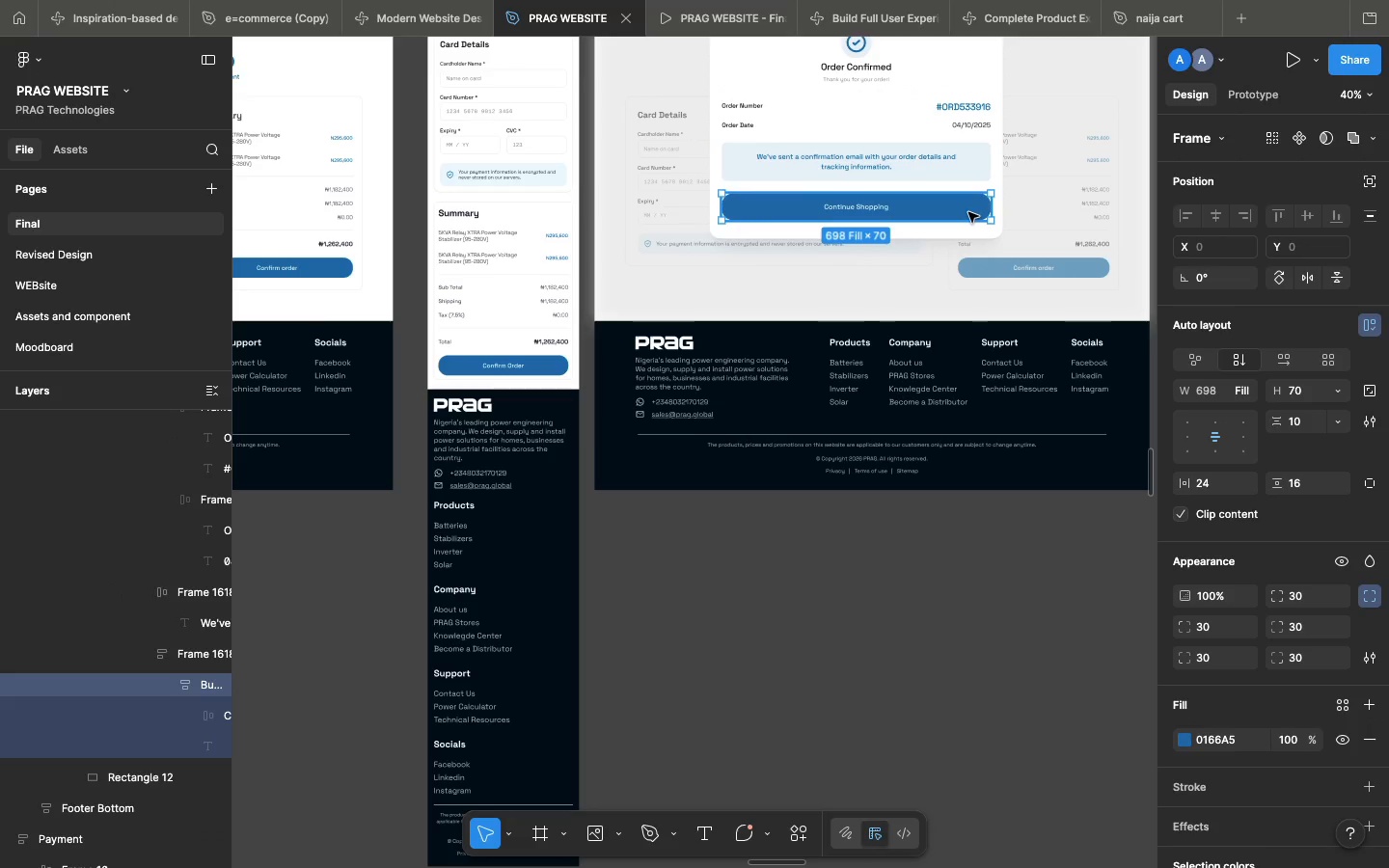 
key(Meta+C)
 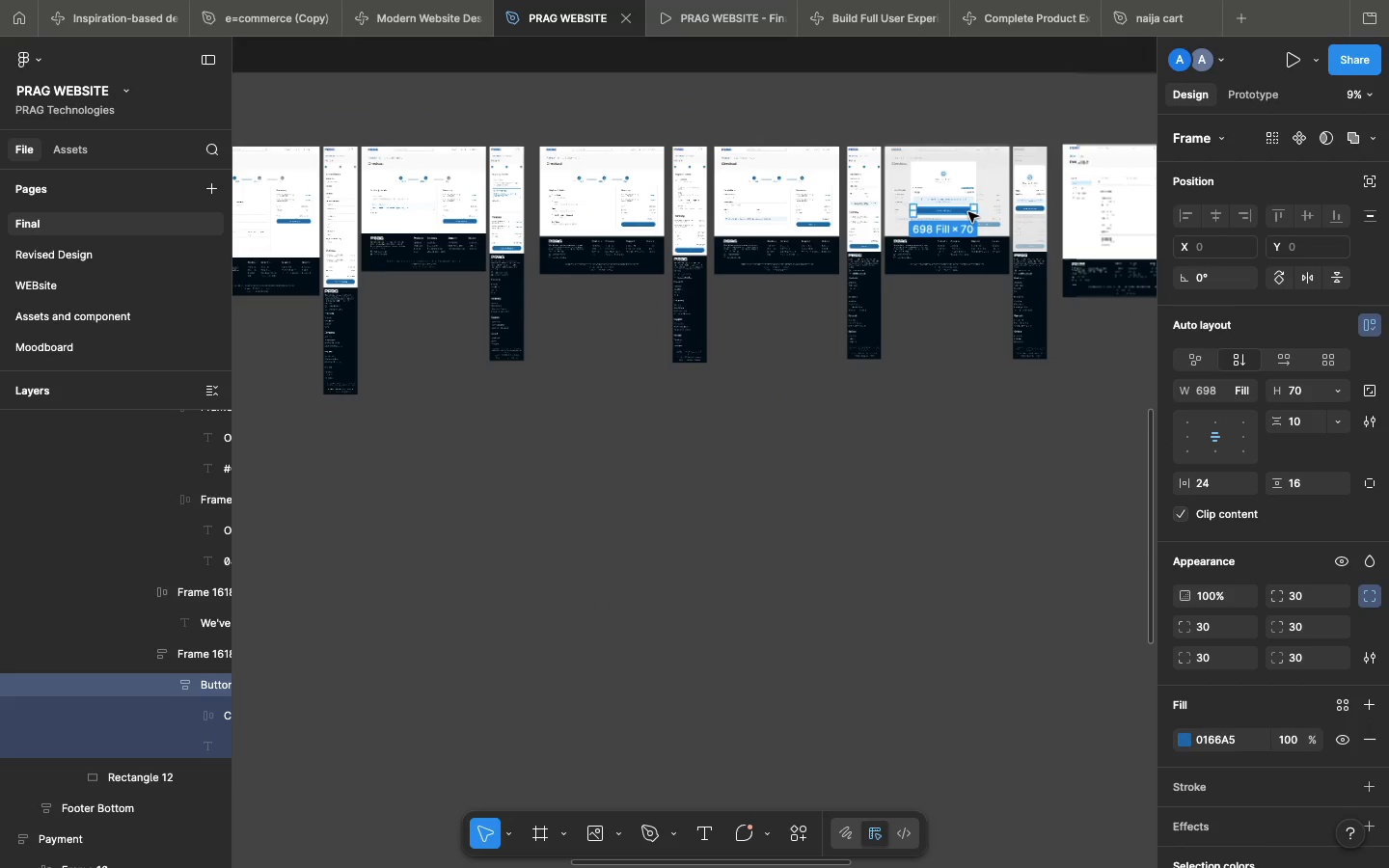 
scroll: coordinate [968, 212], scroll_direction: down, amount: 39.0
 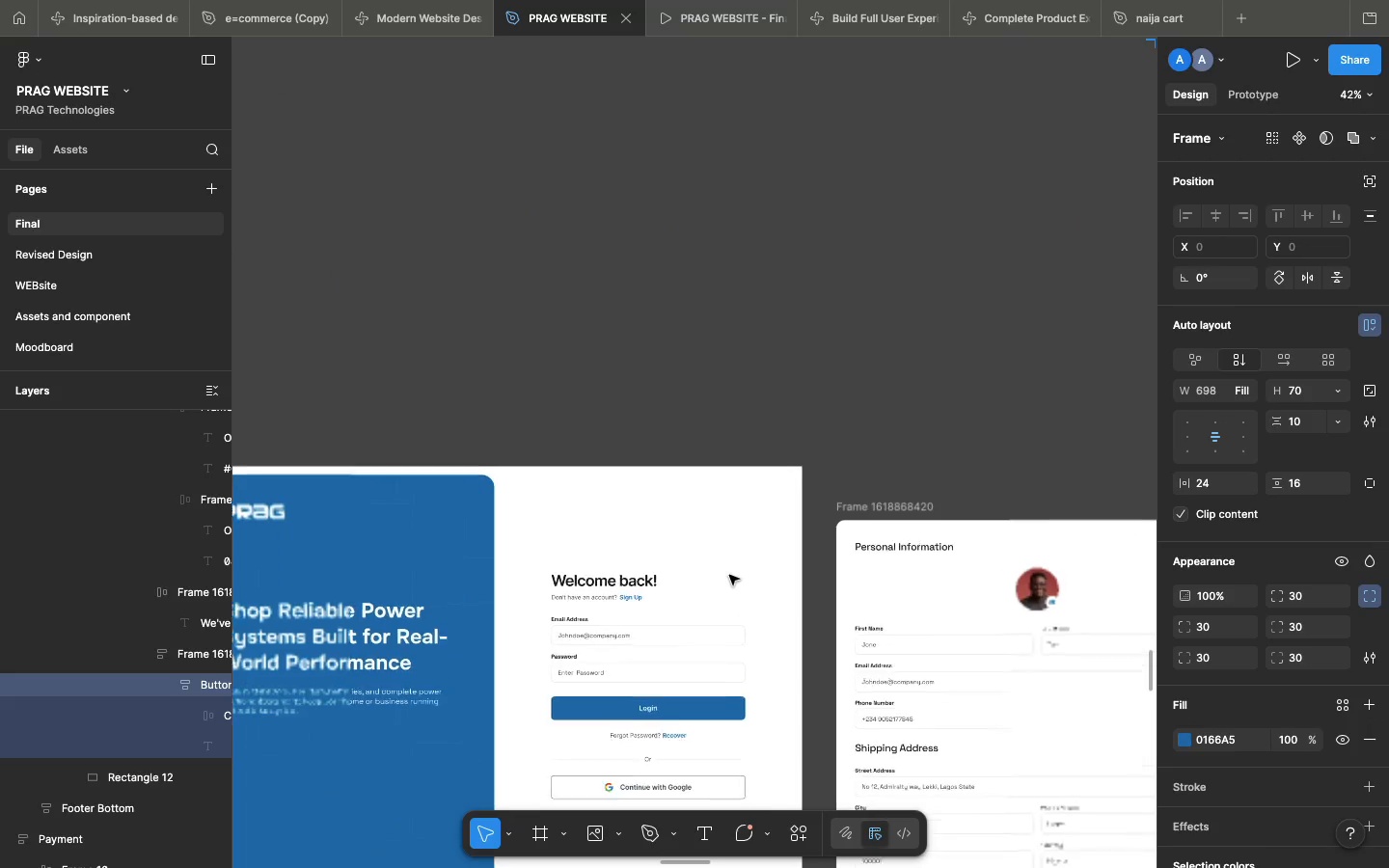 
double_click([679, 649])
 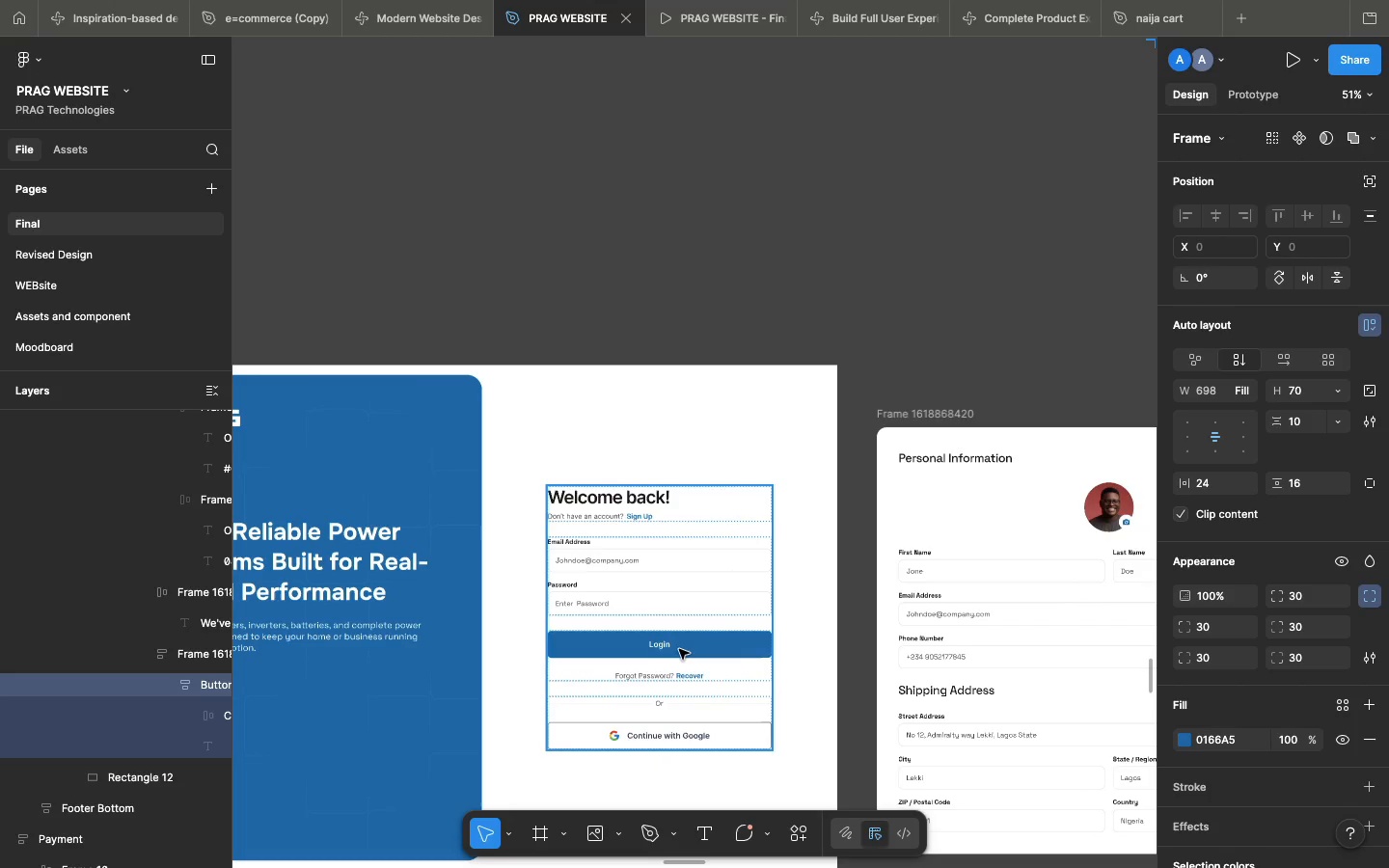 
triple_click([679, 649])
 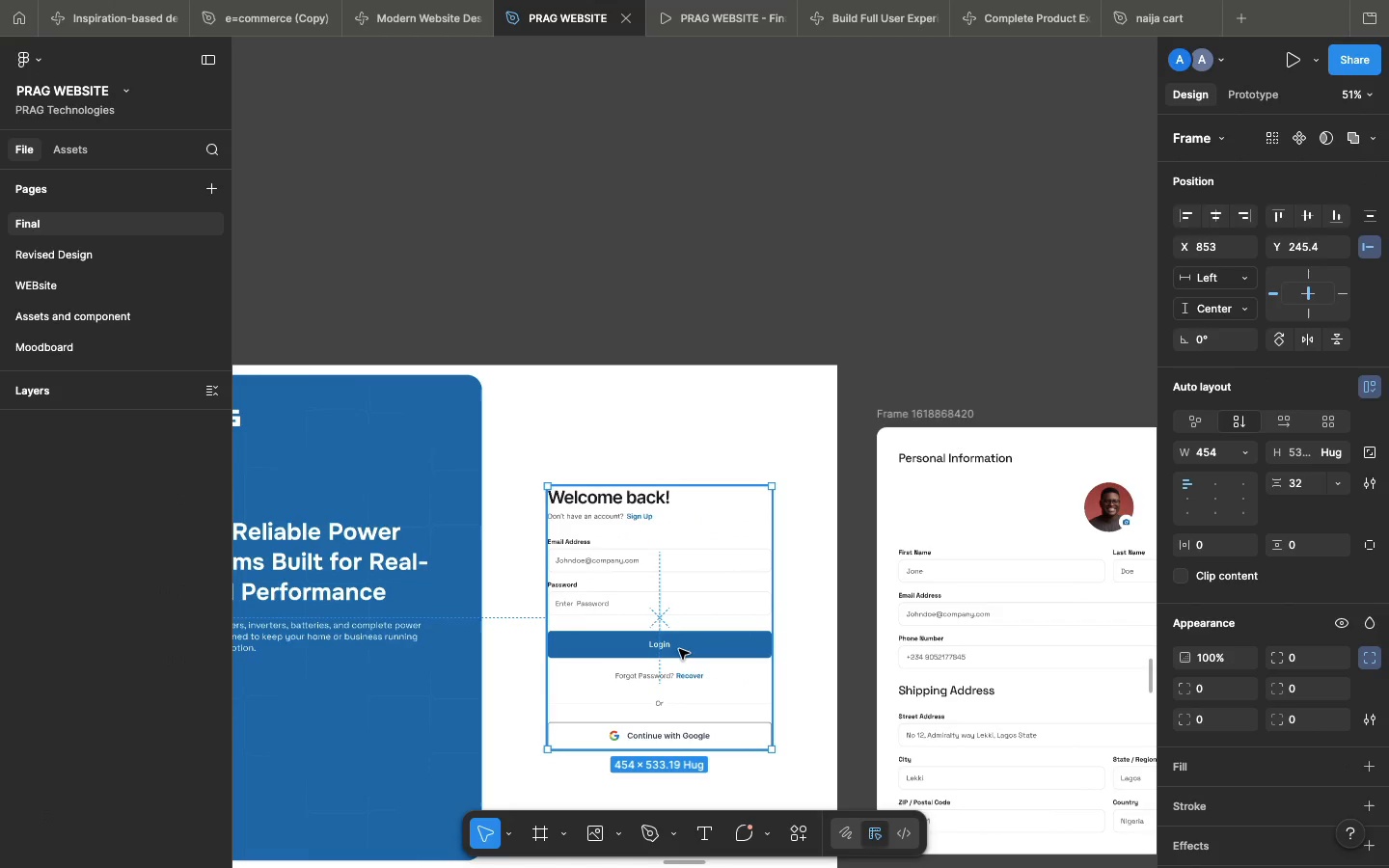 
triple_click([679, 649])
 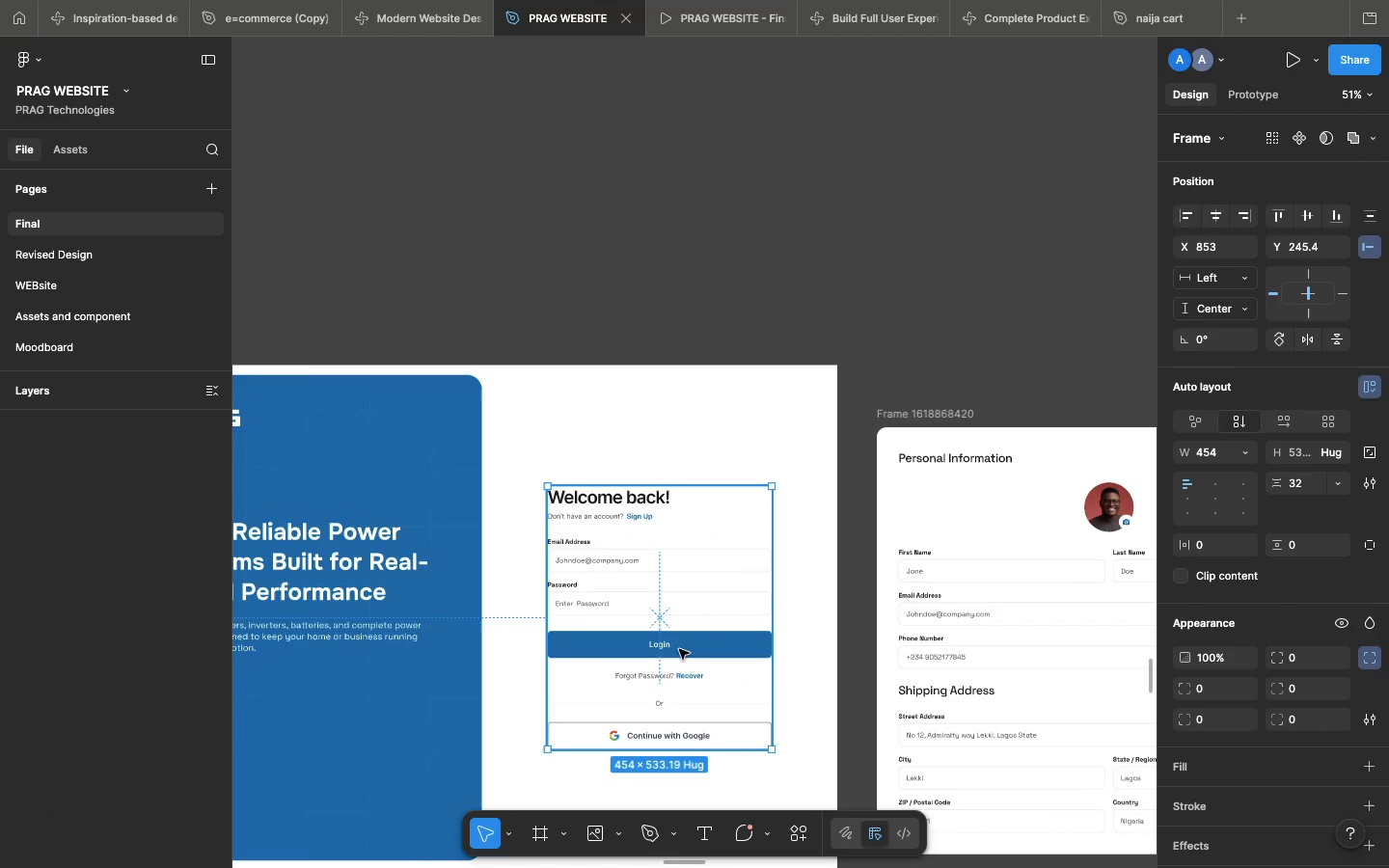 
triple_click([679, 649])
 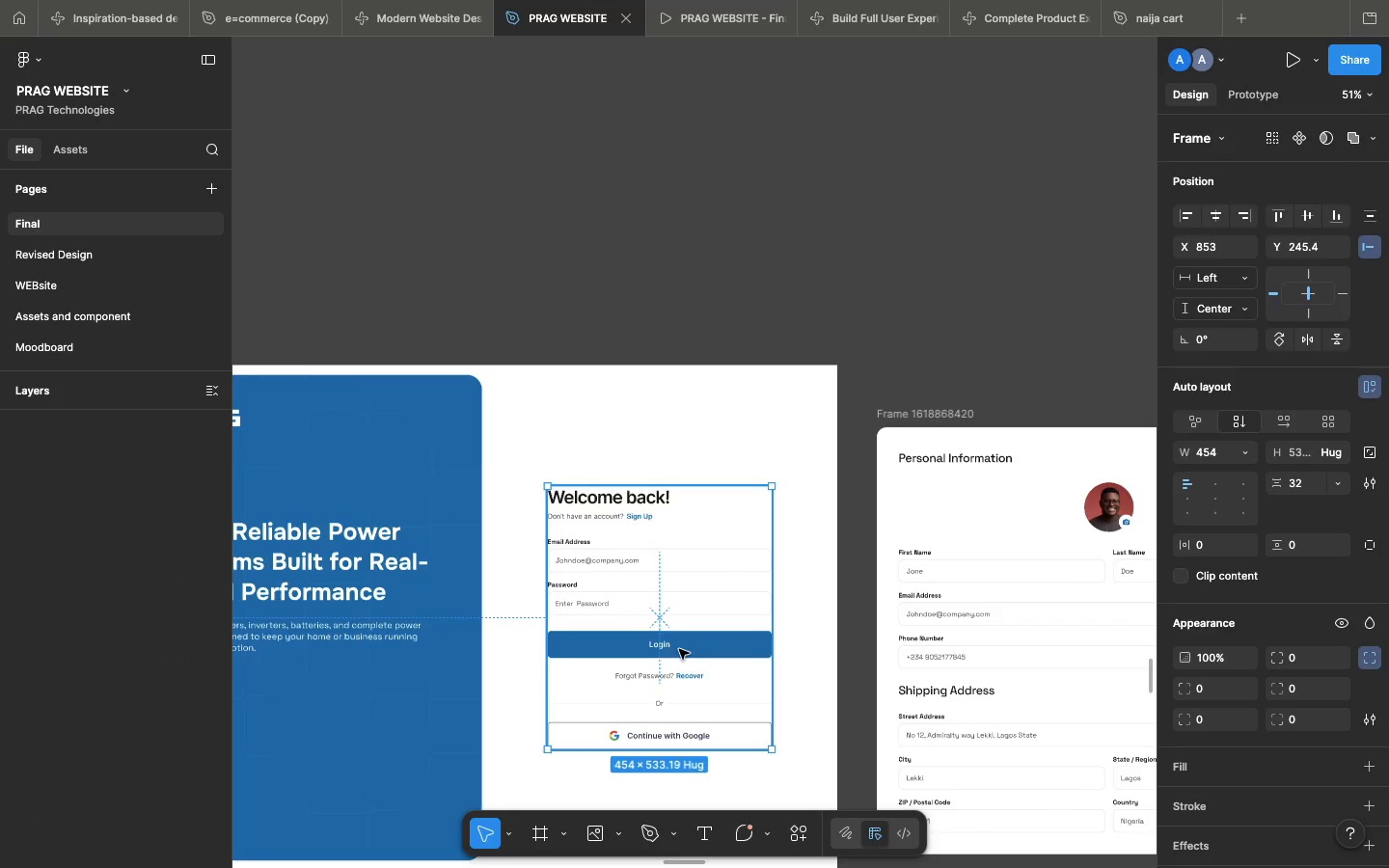 
triple_click([679, 649])
 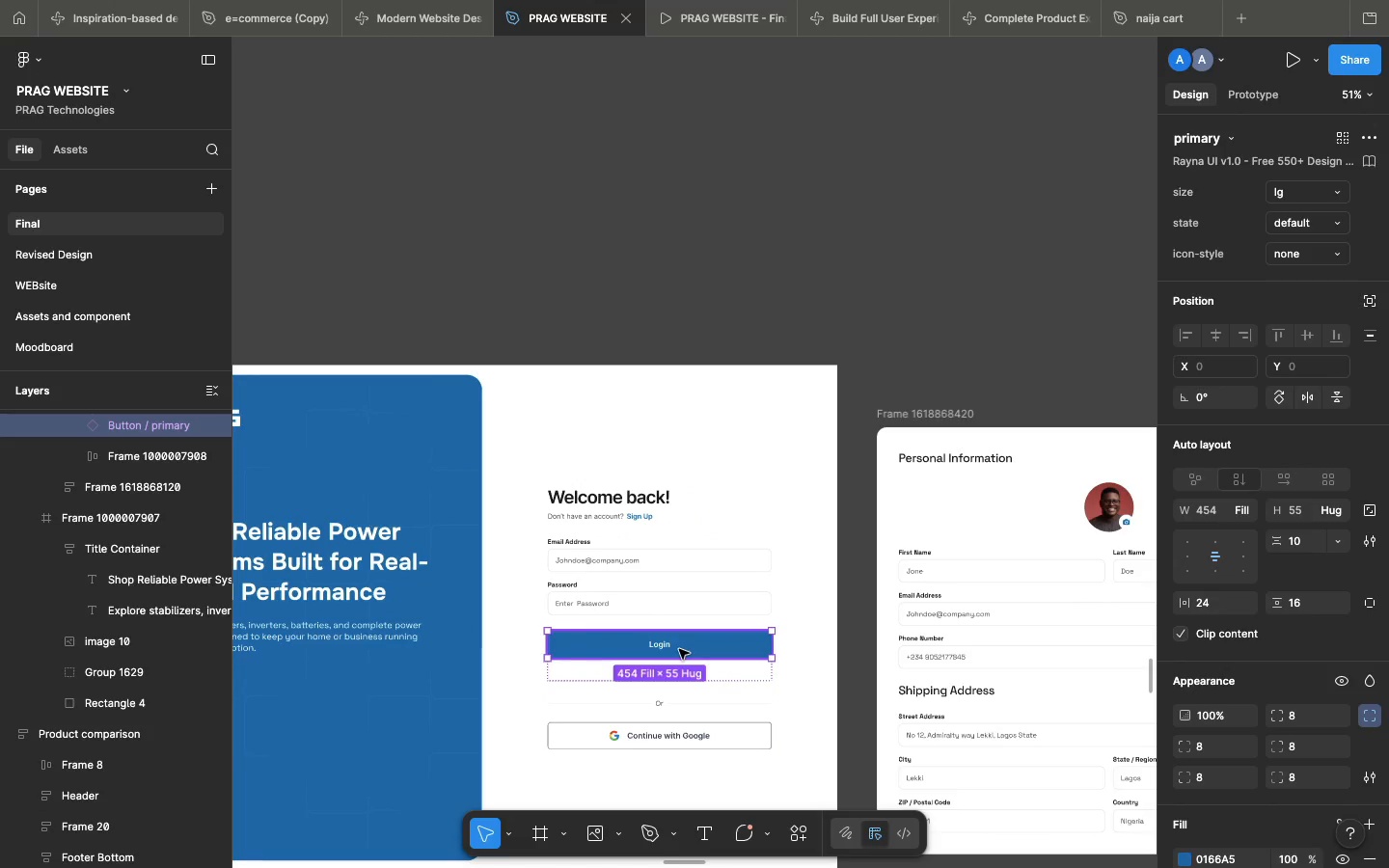 
scroll: coordinate [729, 575], scroll_direction: down, amount: 9.0
 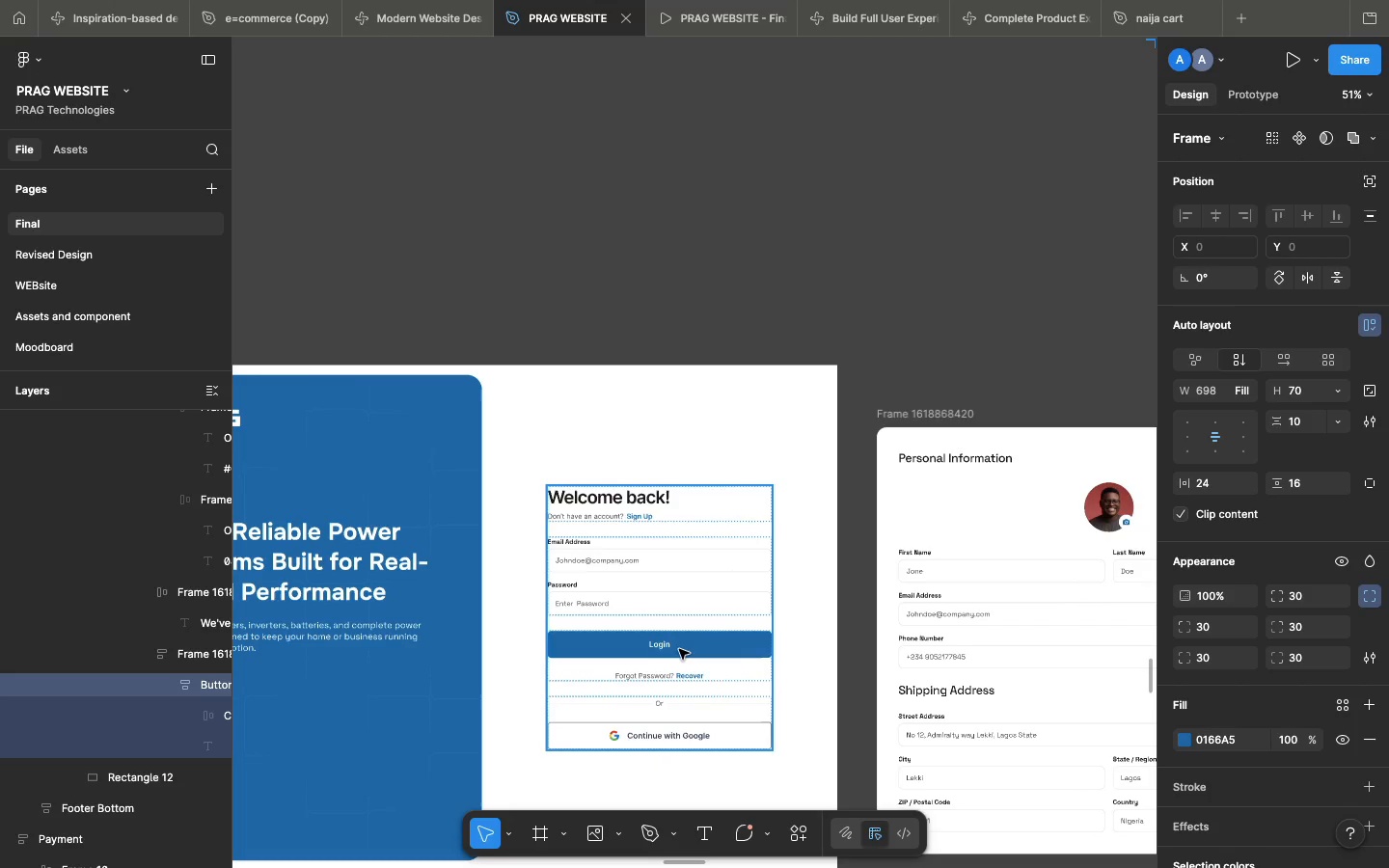 
key(Meta+Shift+R)
 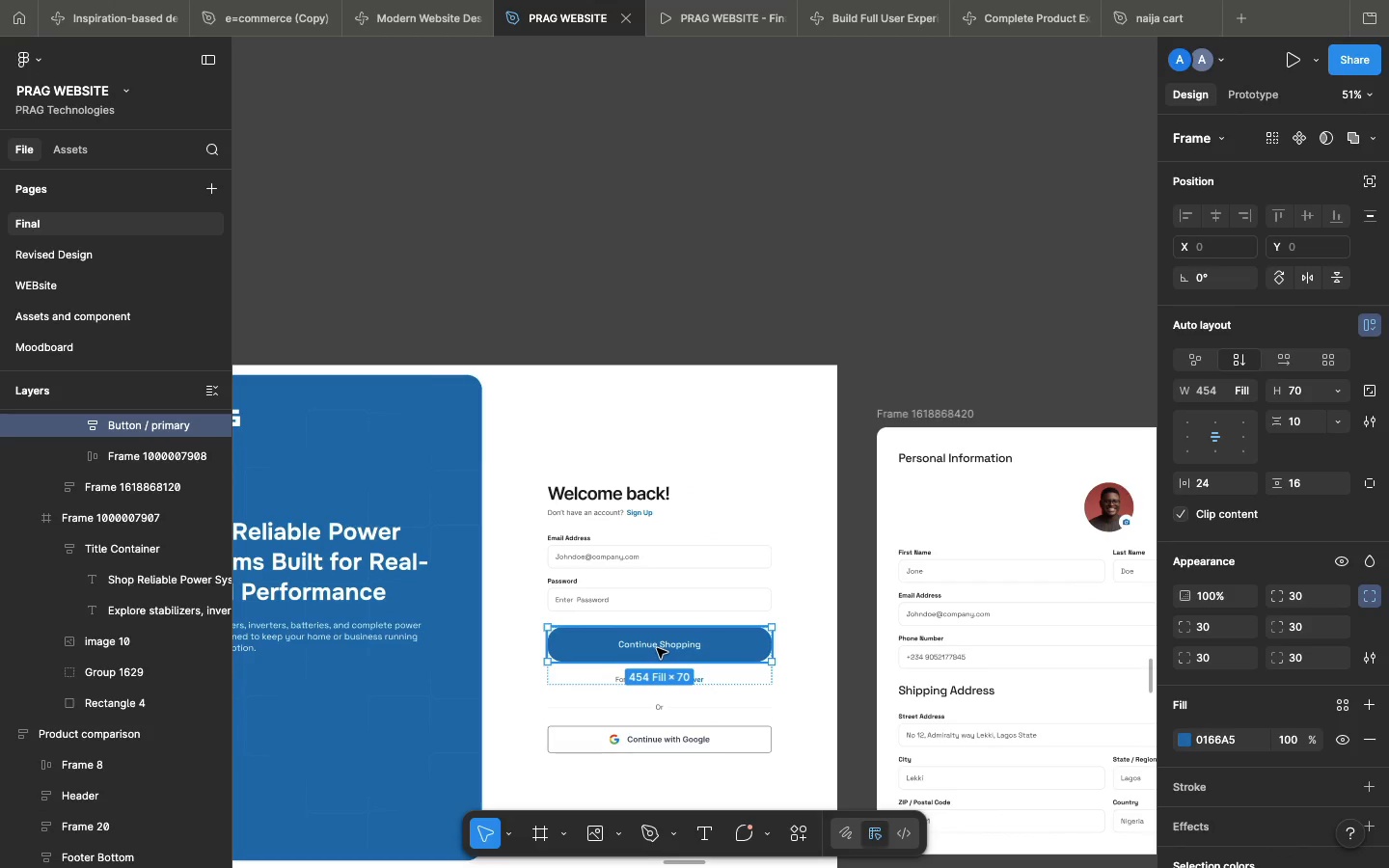 
double_click([657, 647])
 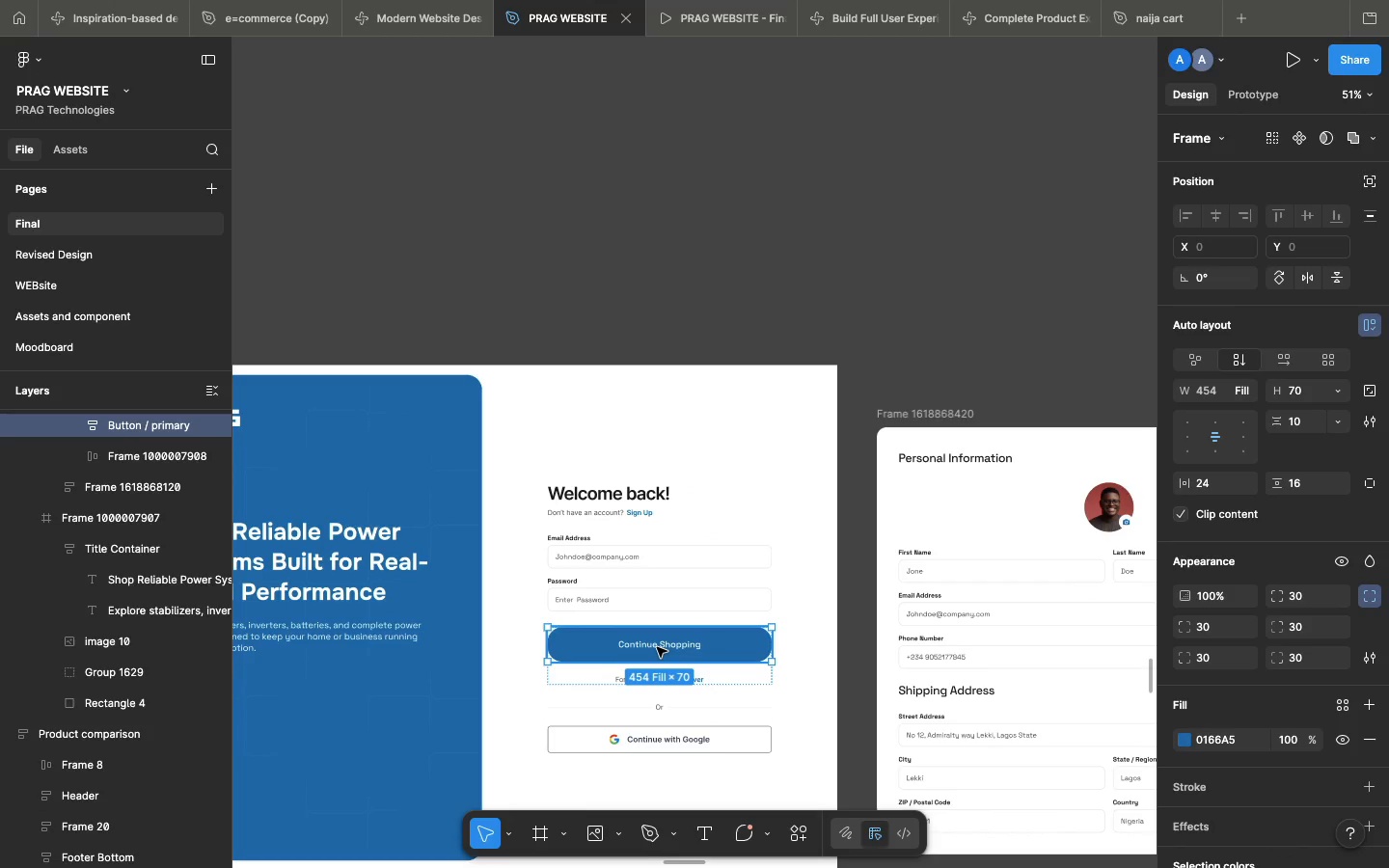 
triple_click([657, 647])
 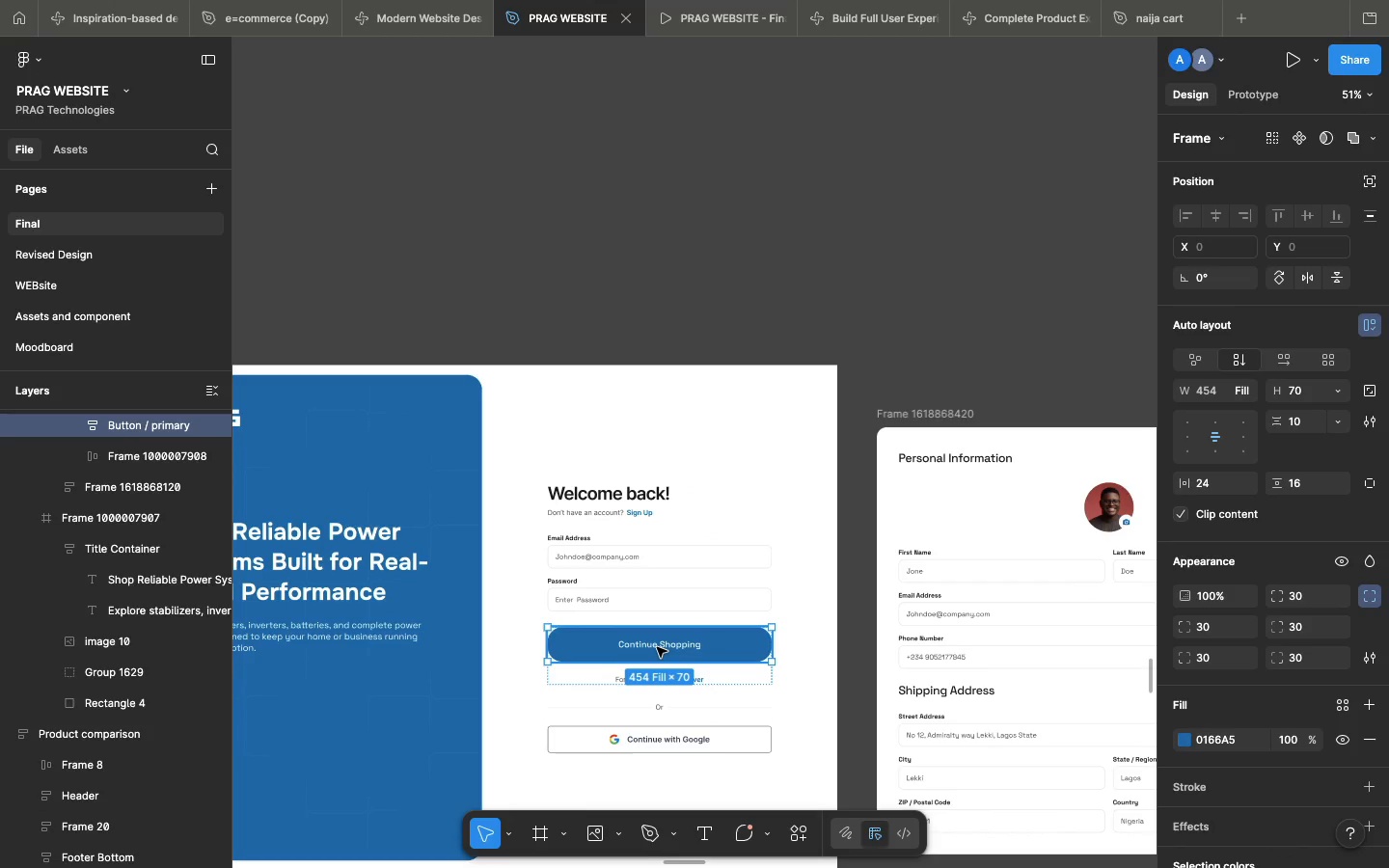 
triple_click([657, 647])
 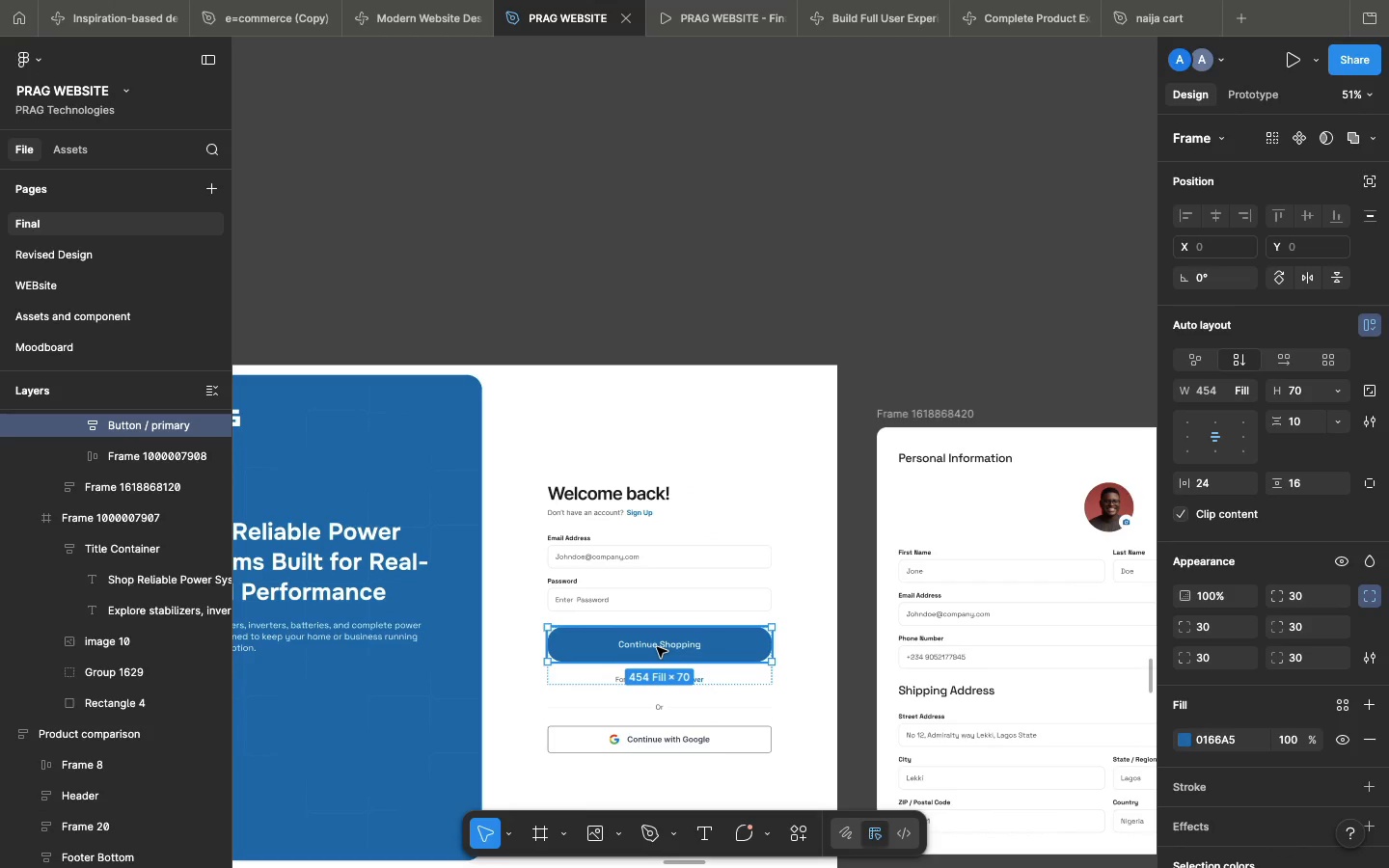 
triple_click([657, 647])
 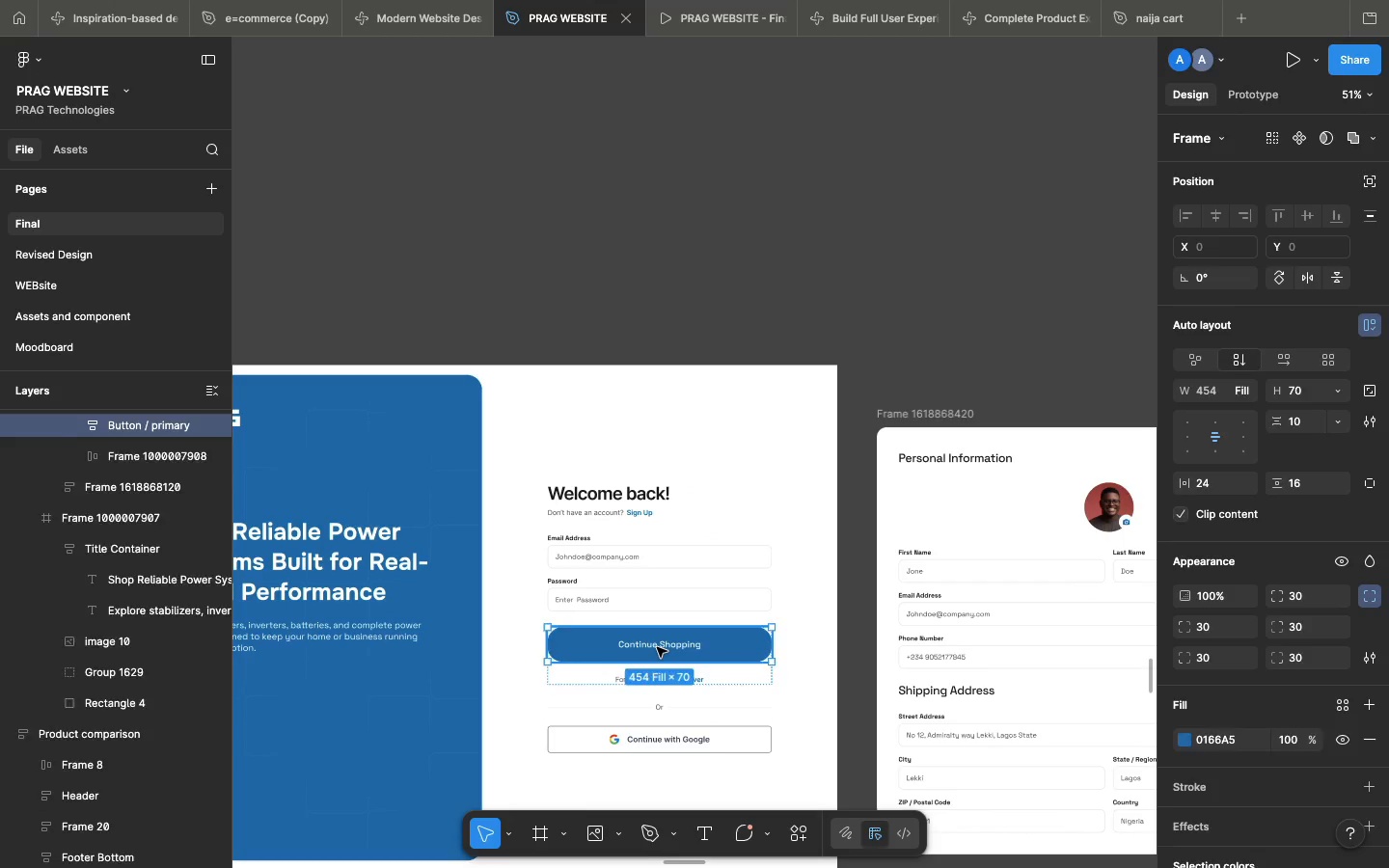 
left_click([657, 647])
 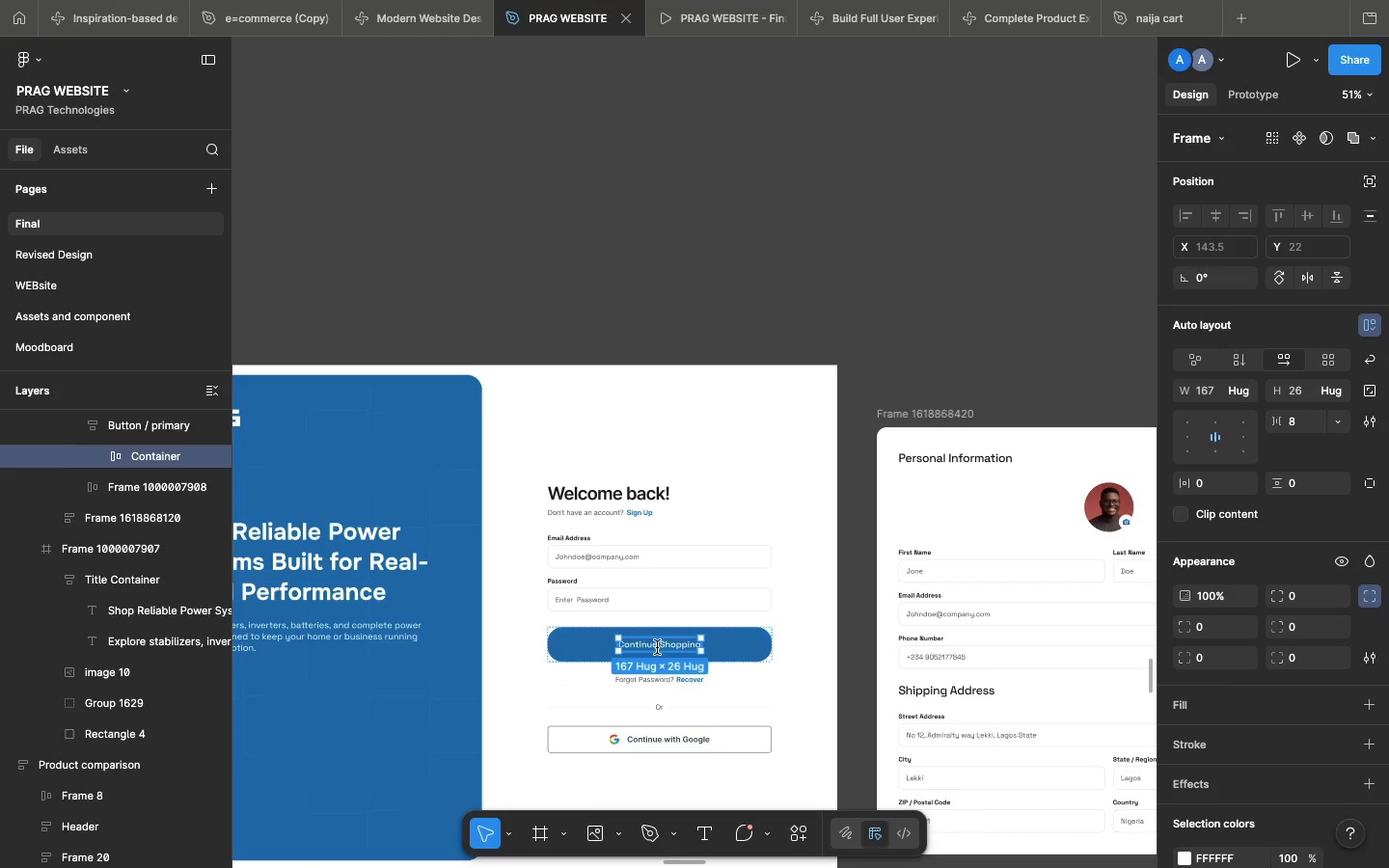 
double_click([657, 647])
 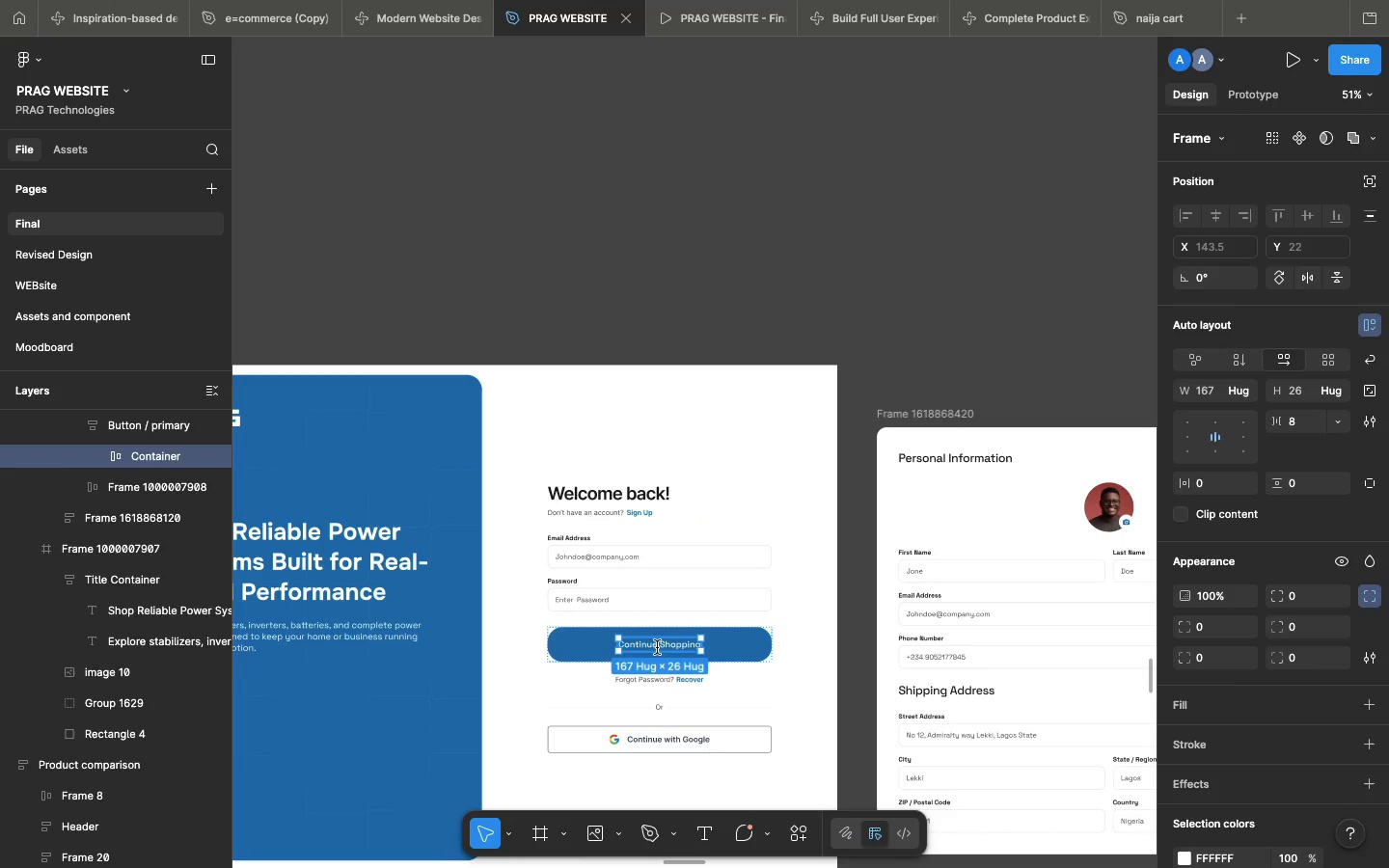 
triple_click([657, 647])
 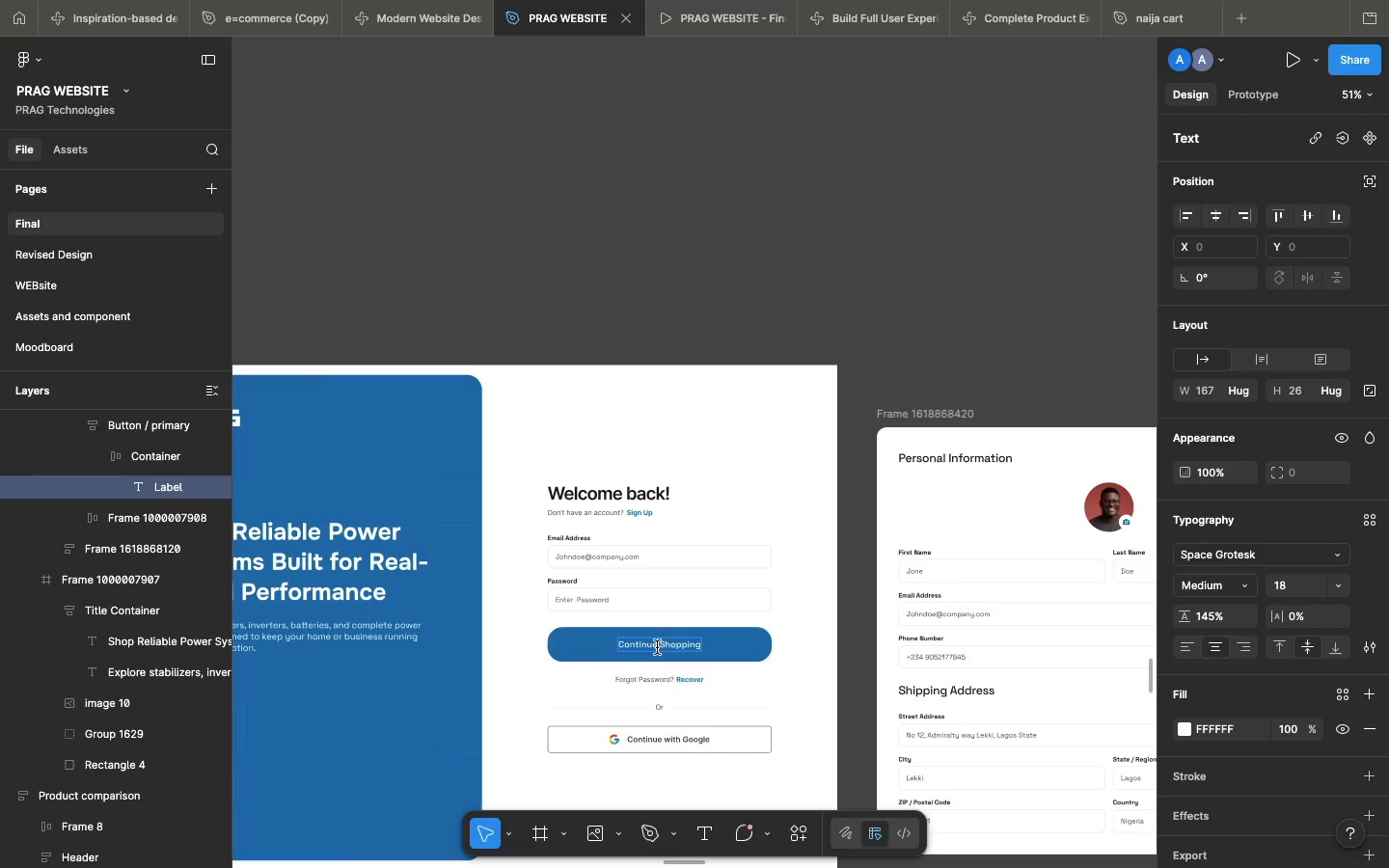 
double_click([657, 647])
 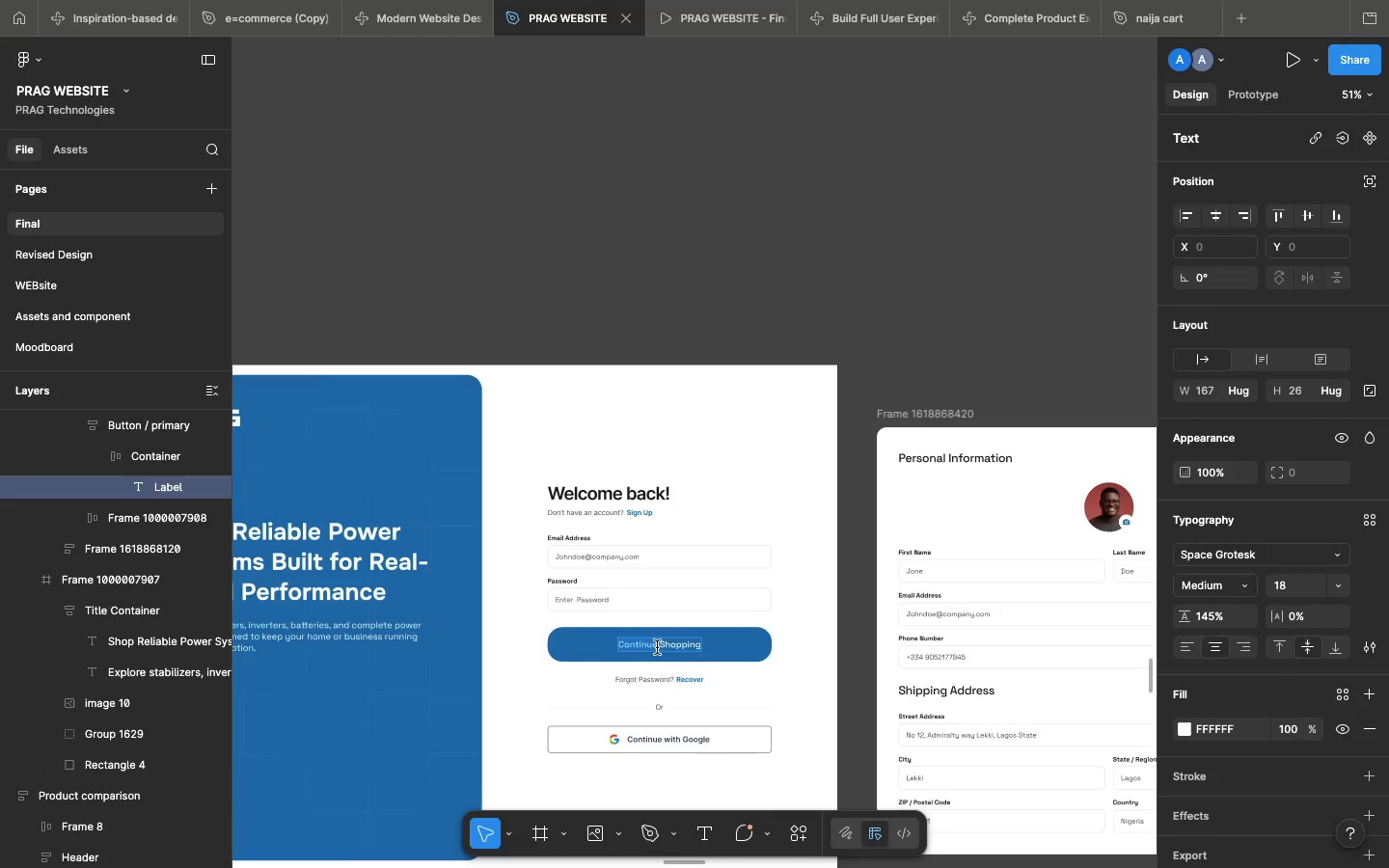 
key(CapsLock)
 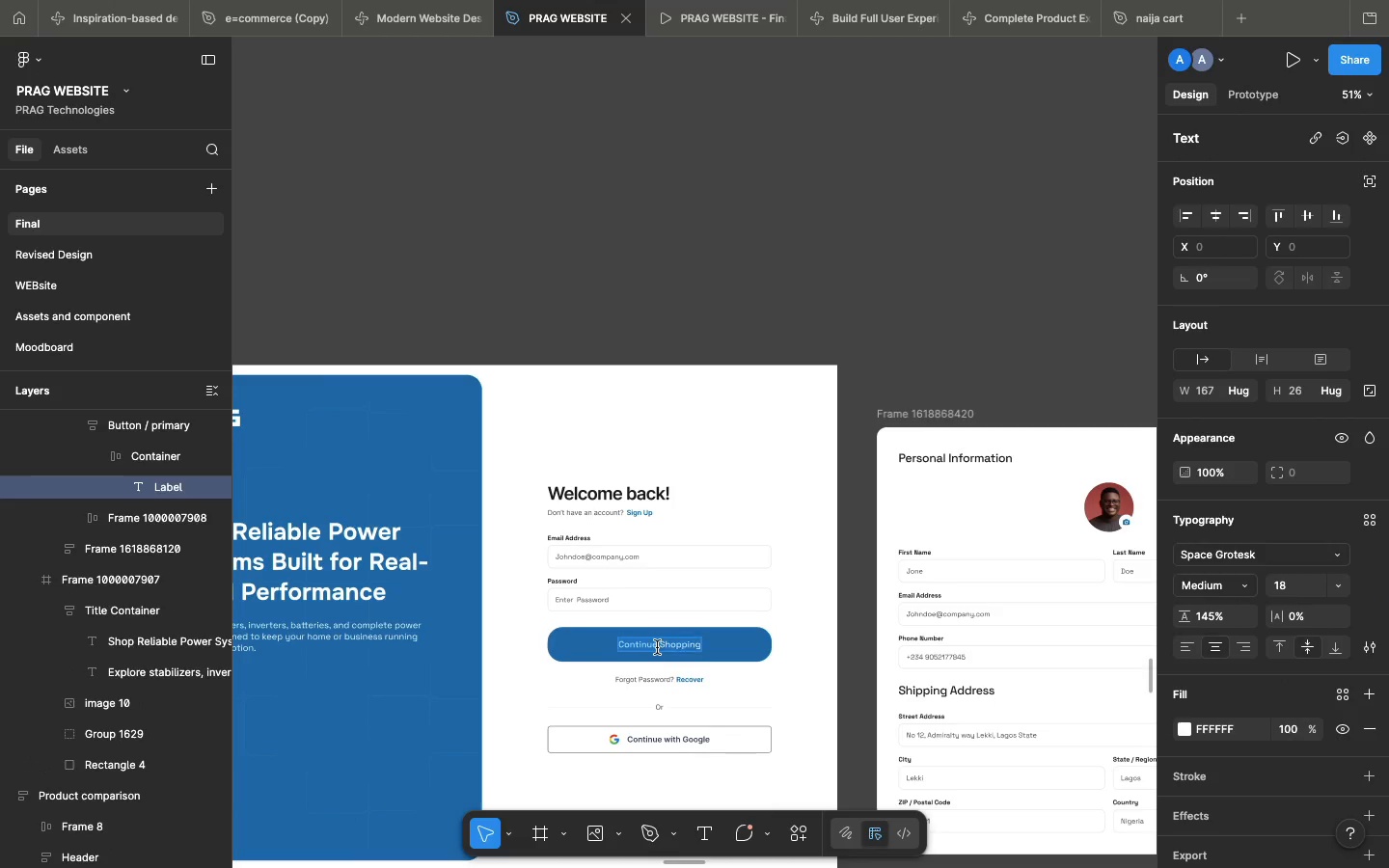 
double_click([657, 647])
 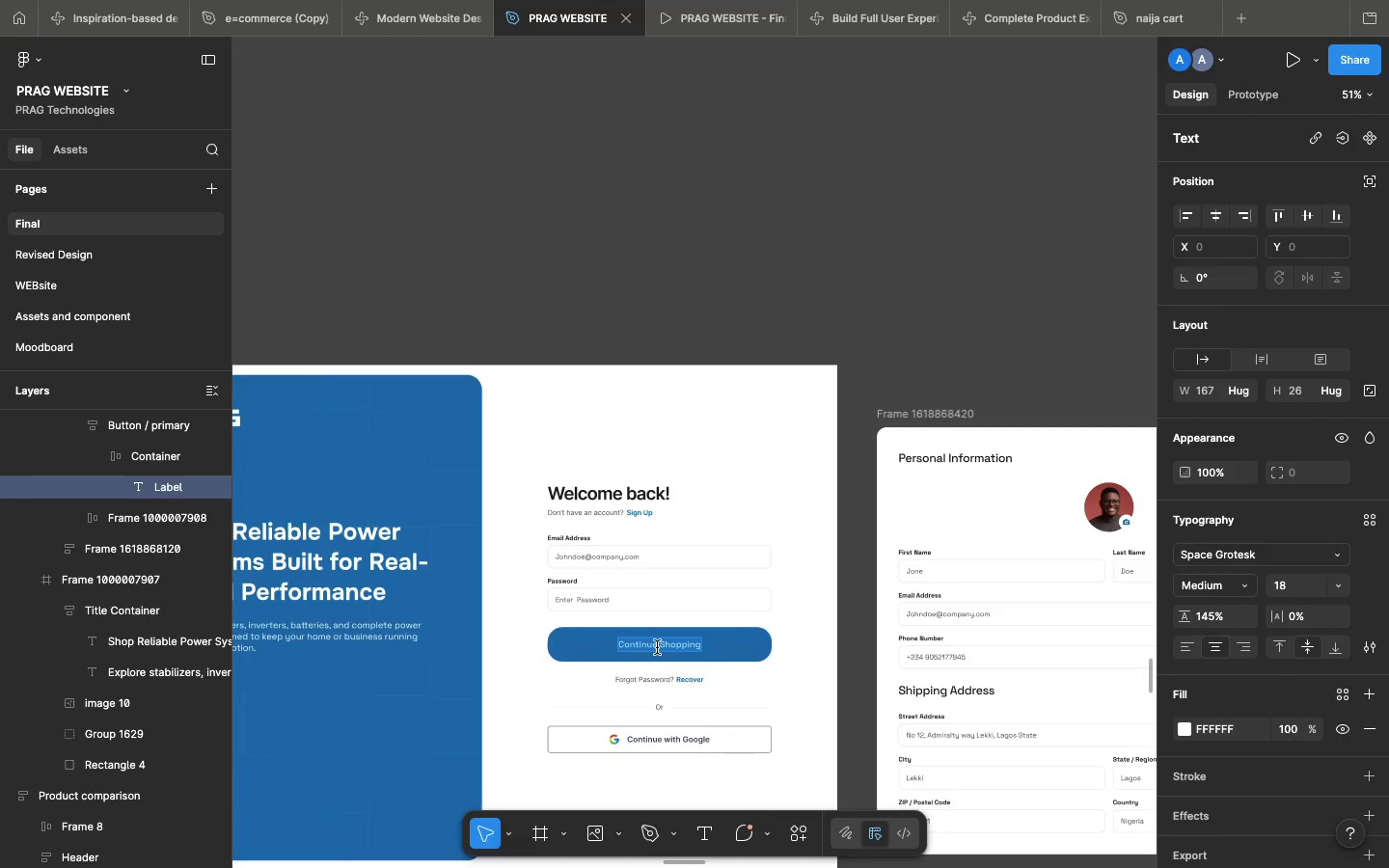 
triple_click([657, 647])
 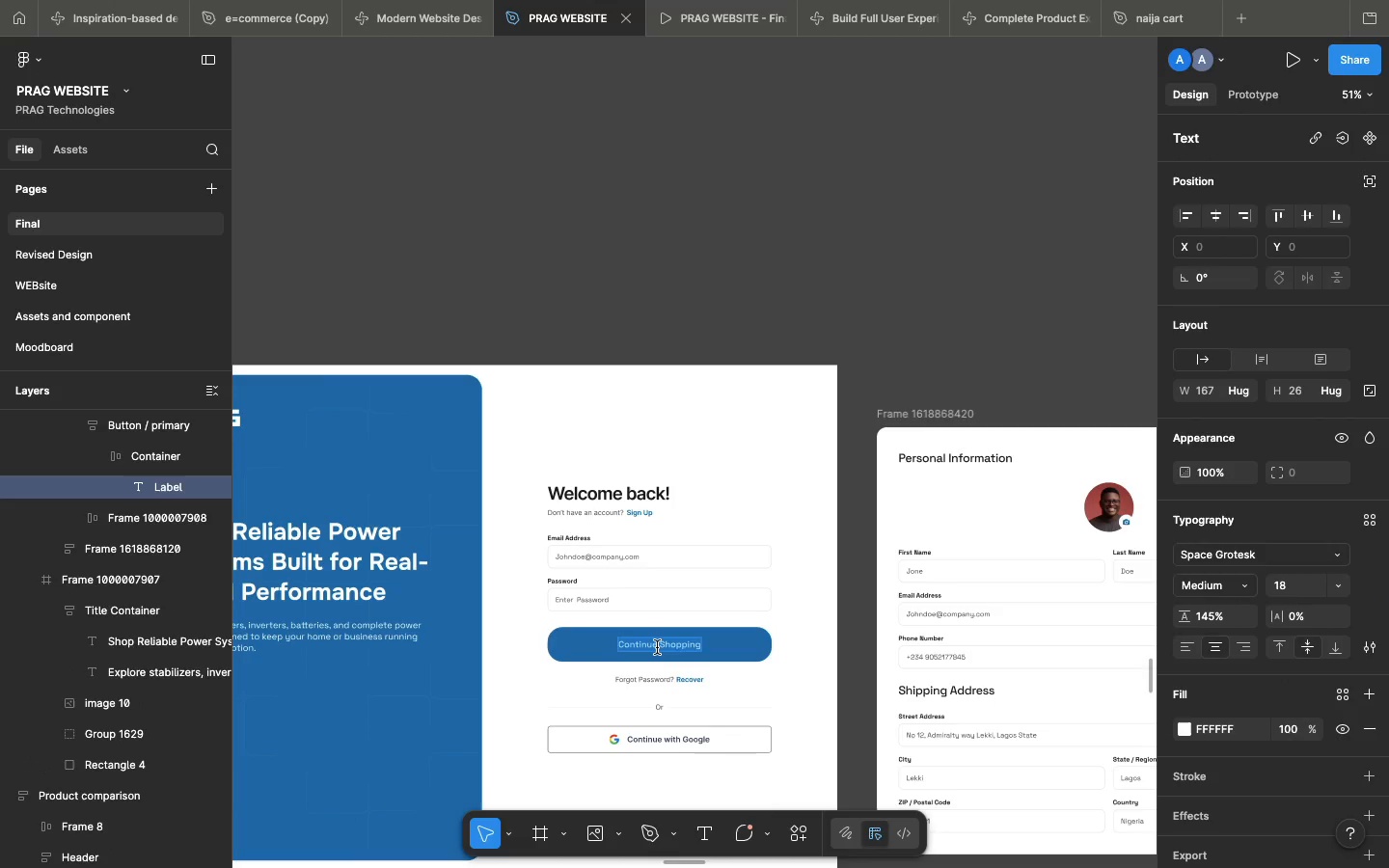 
triple_click([657, 647])
 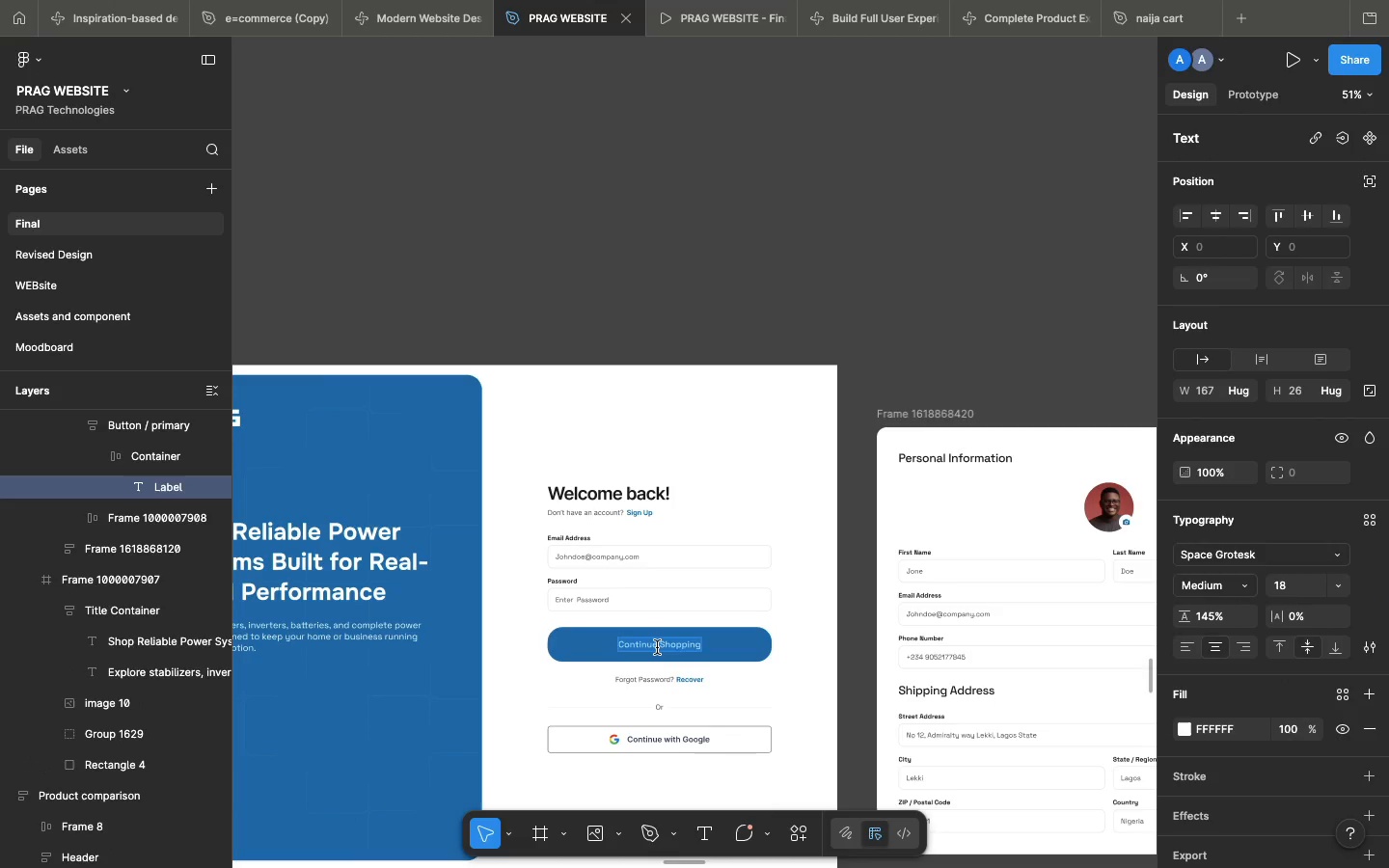 
type(Log in)
 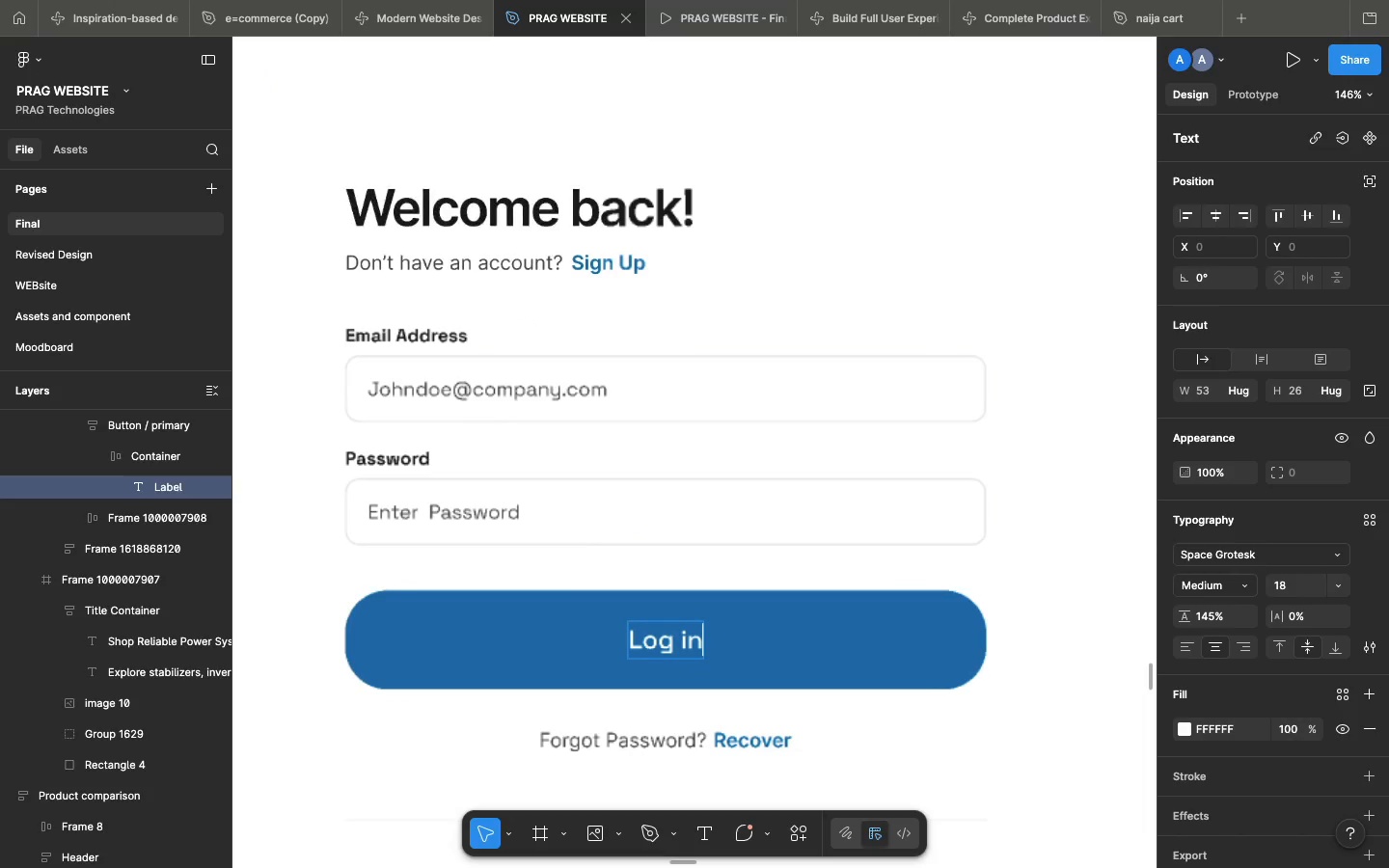 
double_click([649, 688])
 